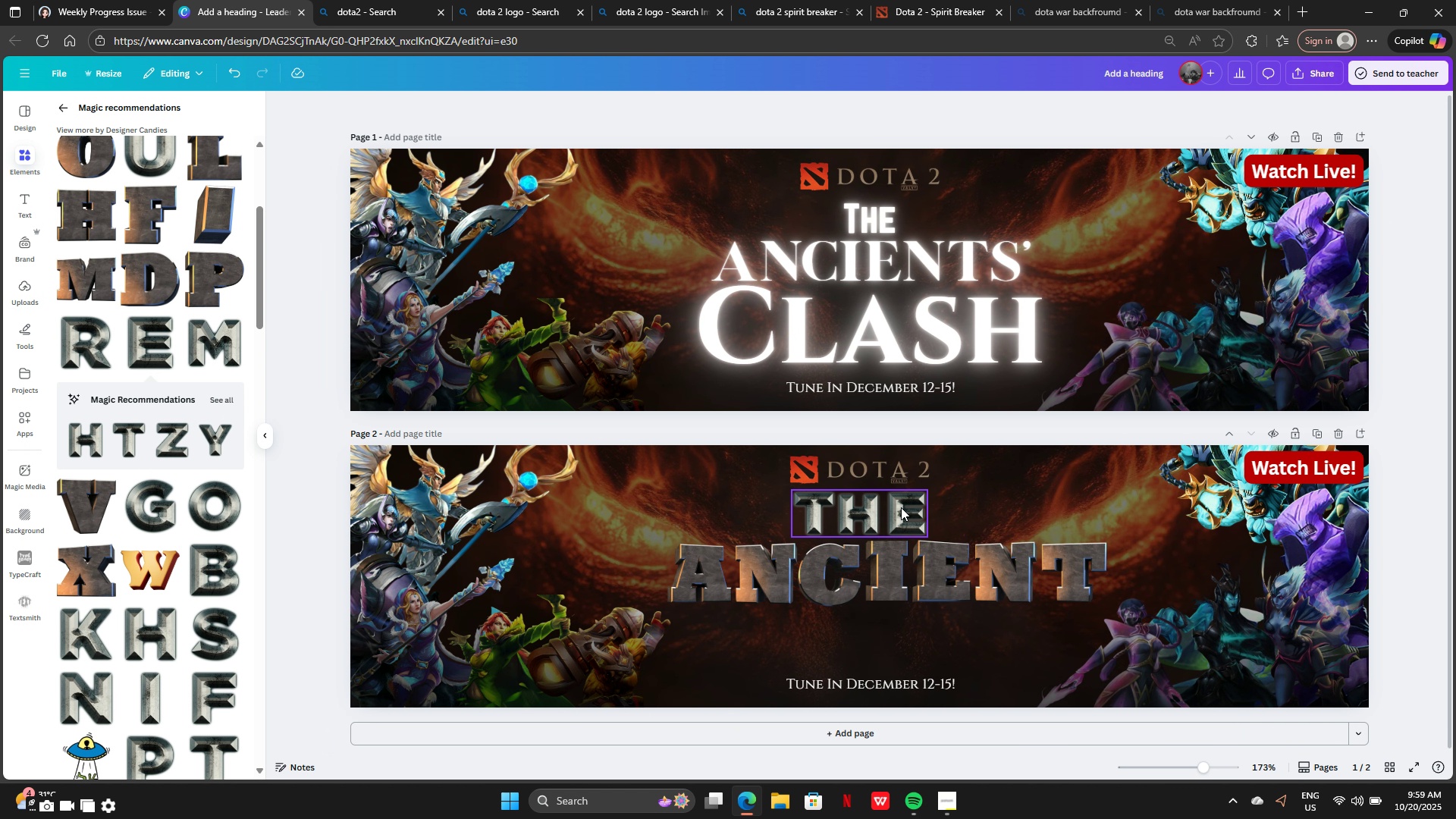 
left_click([874, 504])
 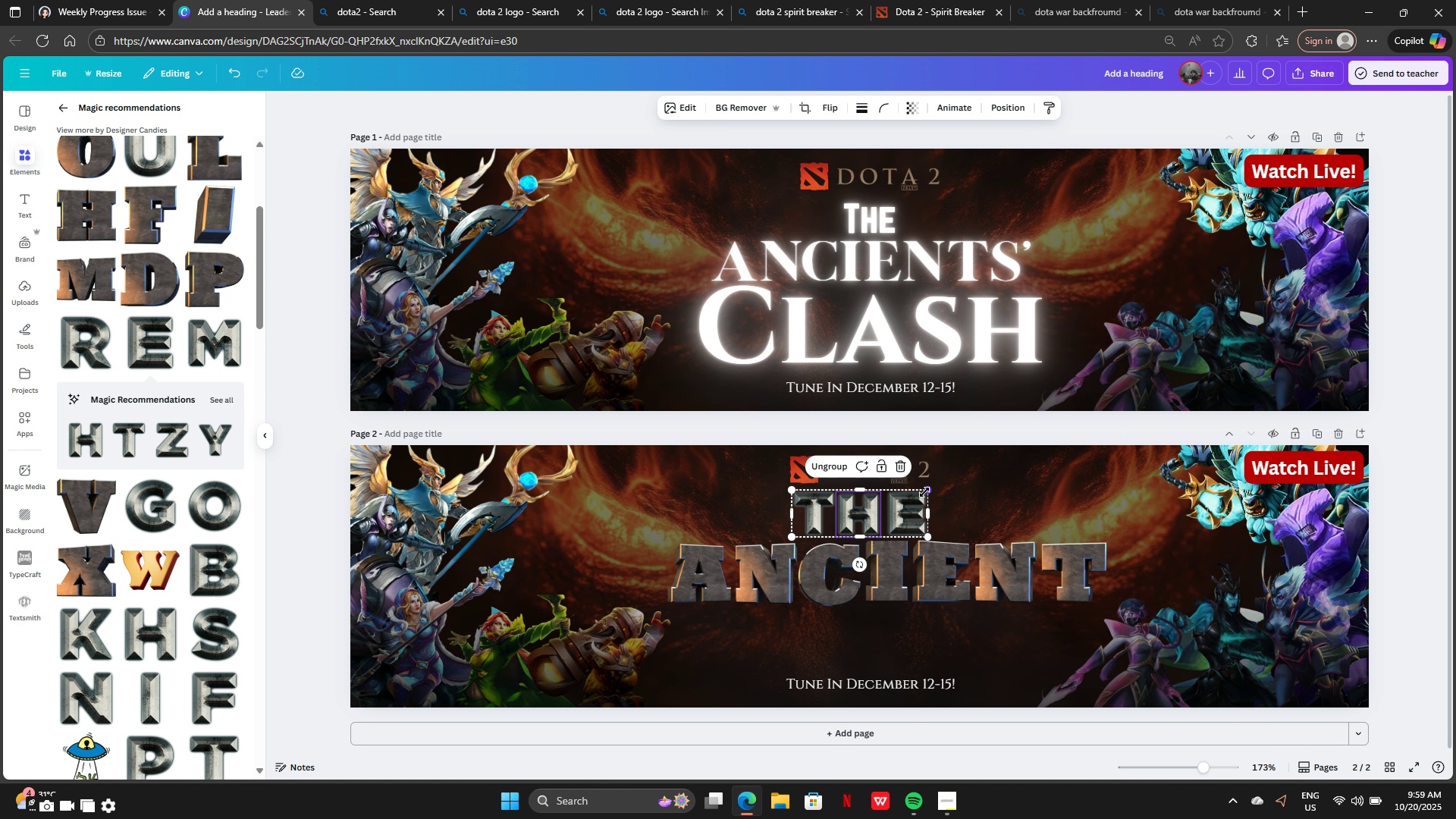 
left_click_drag(start_coordinate=[927, 491], to_coordinate=[908, 503])
 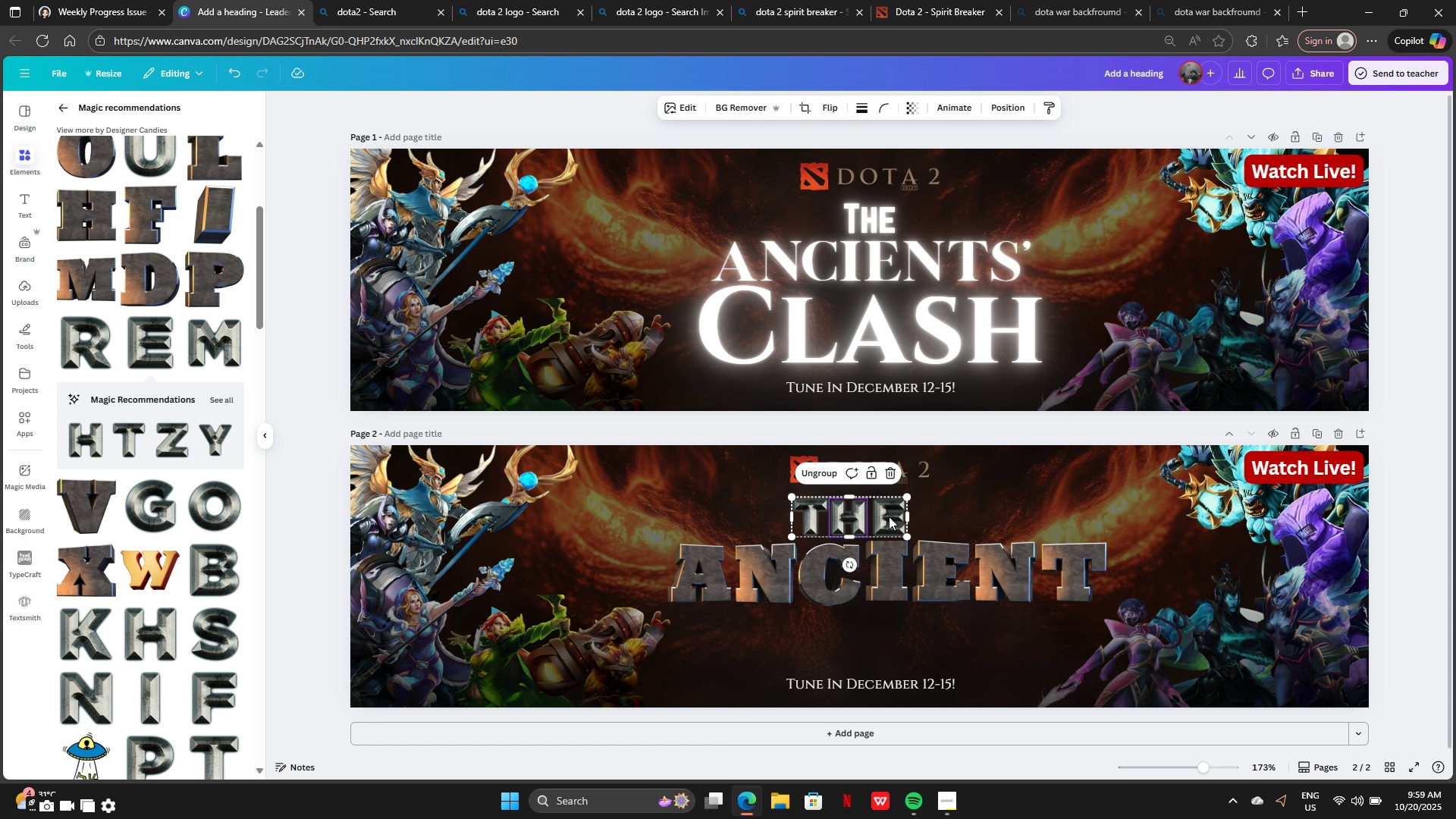 
left_click_drag(start_coordinate=[889, 516], to_coordinate=[902, 518])
 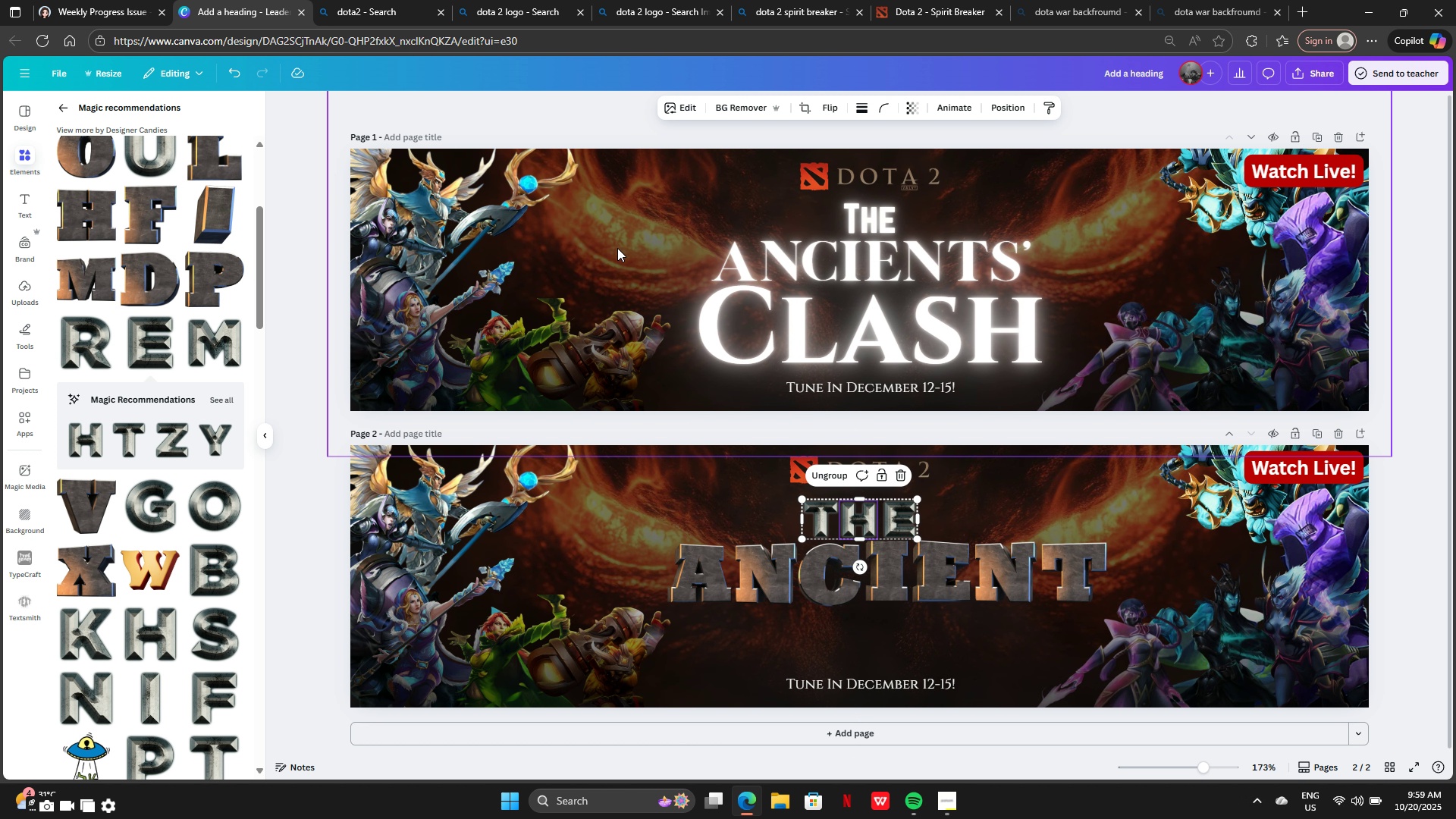 
left_click([617, 247])
 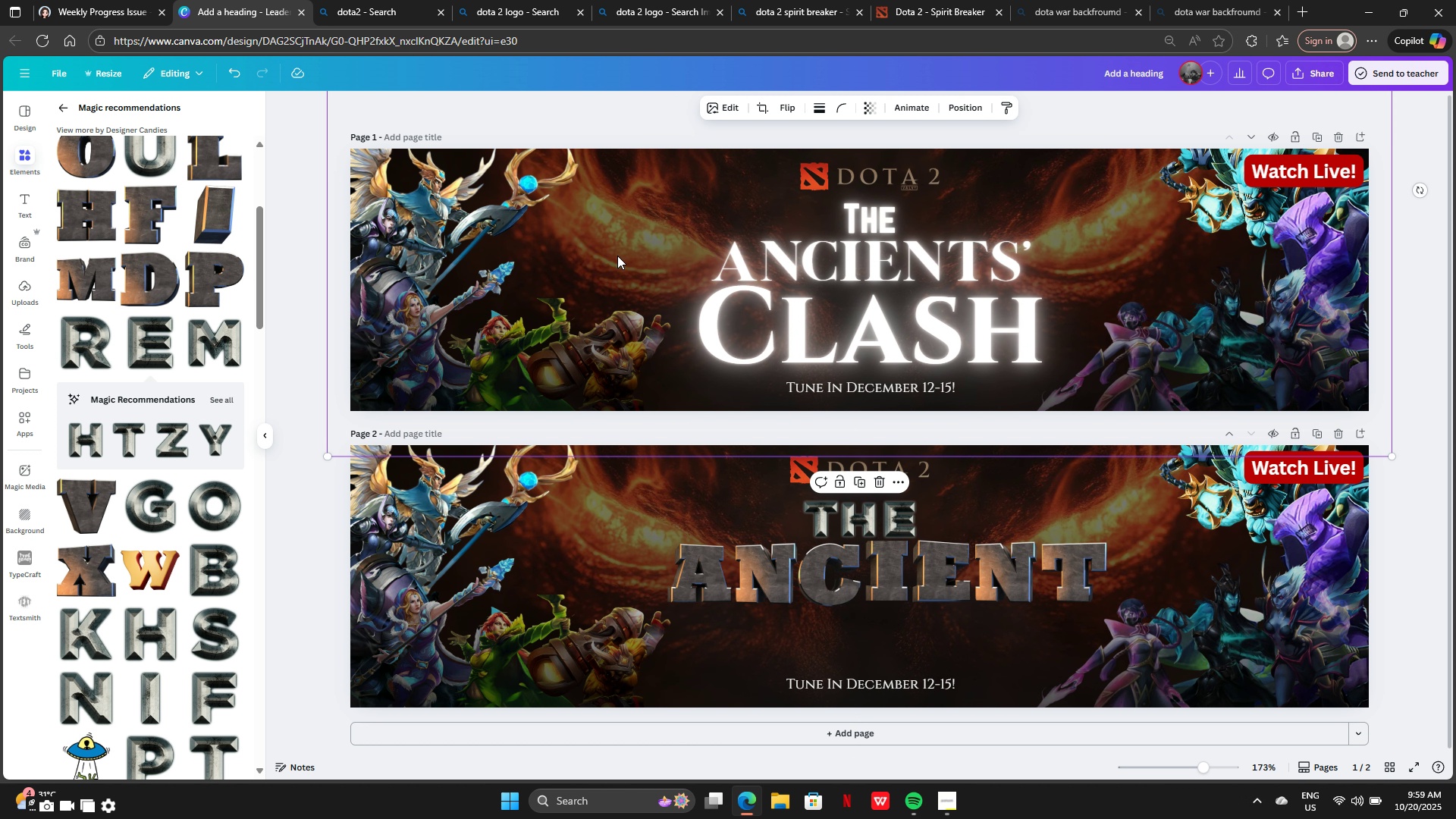 
left_click([617, 247])
 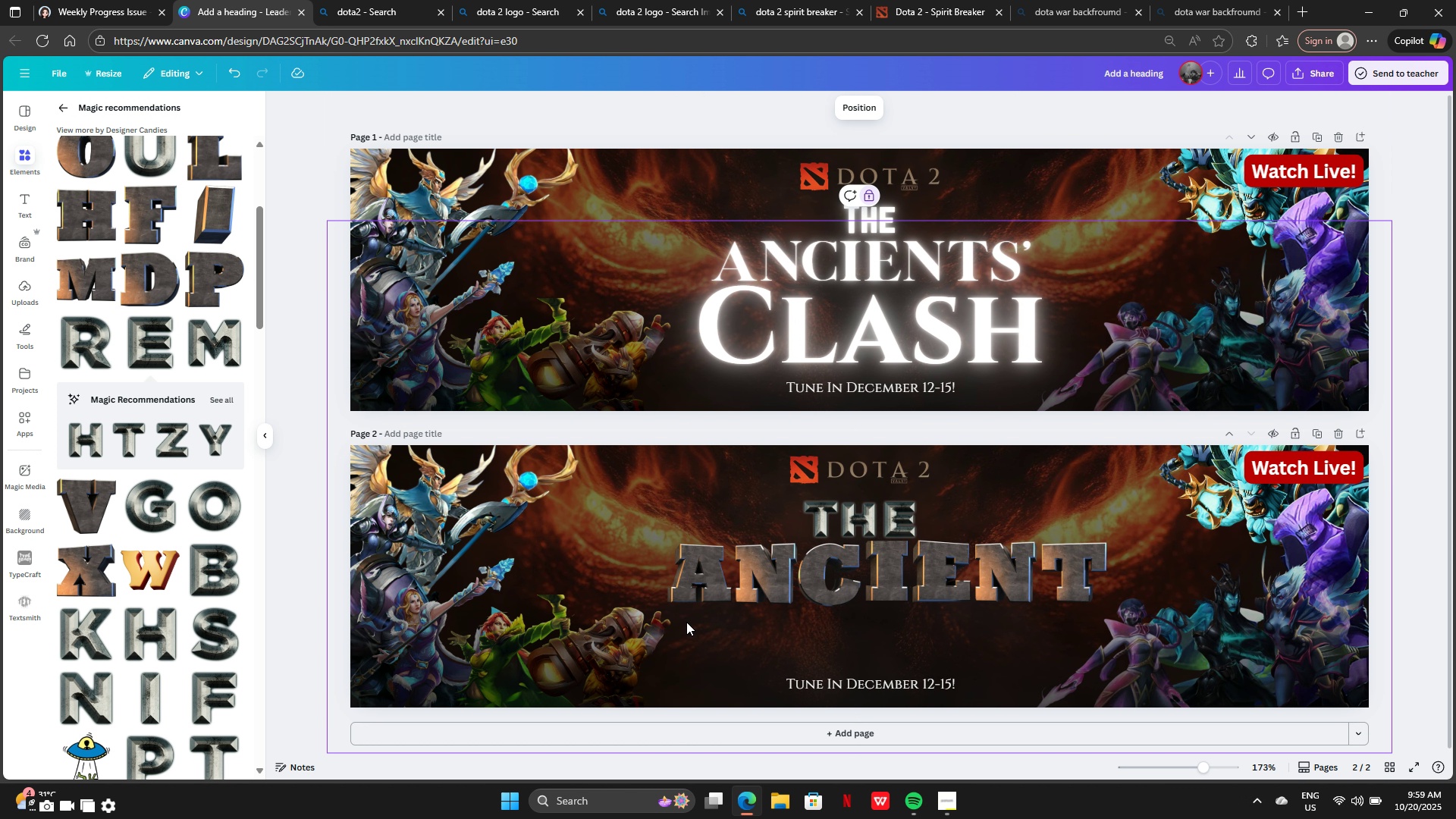 
left_click([686, 622])
 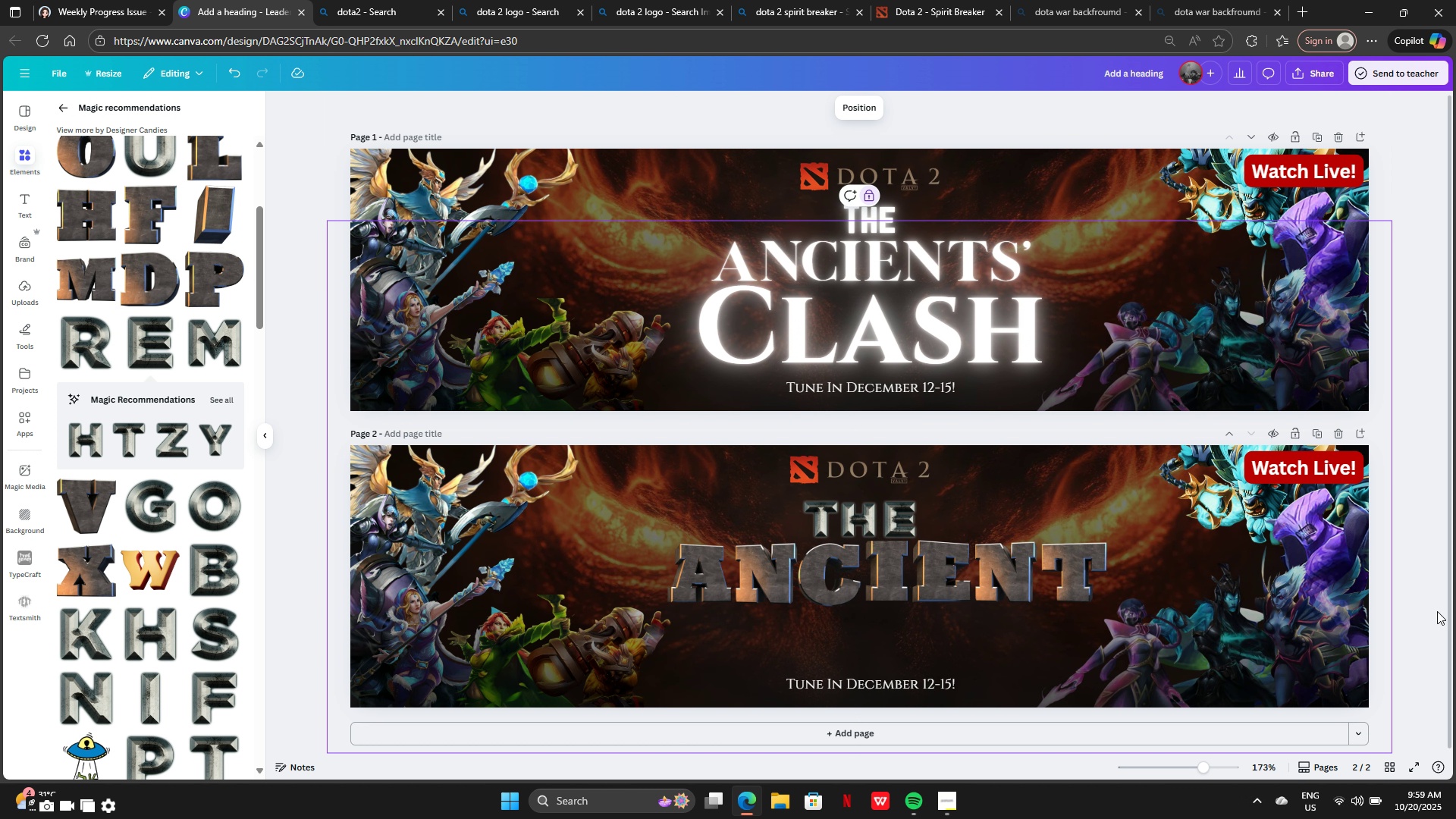 
scroll: coordinate [1441, 592], scroll_direction: down, amount: 5.0
 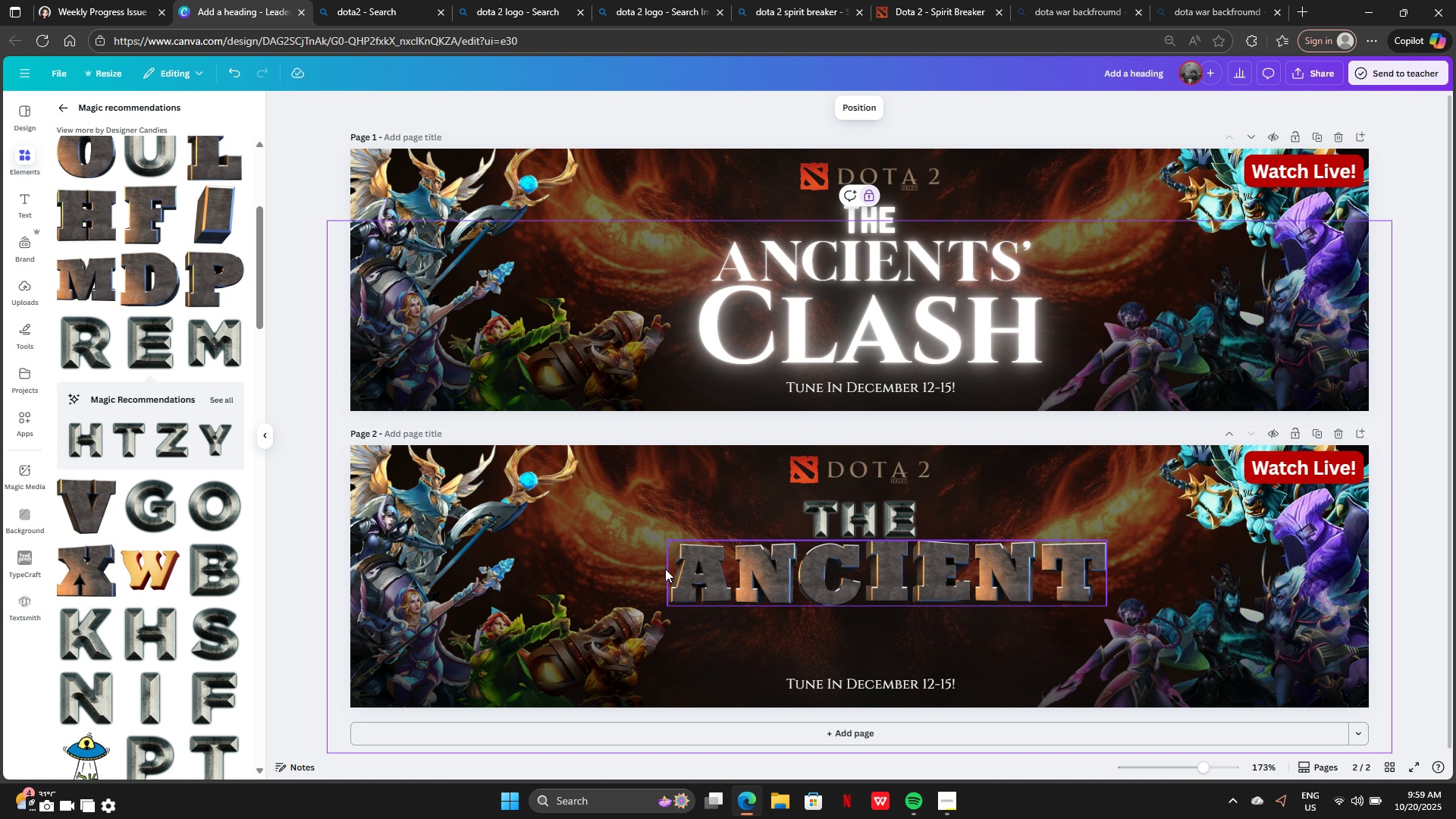 
scroll: coordinate [130, 349], scroll_direction: up, amount: 8.0
 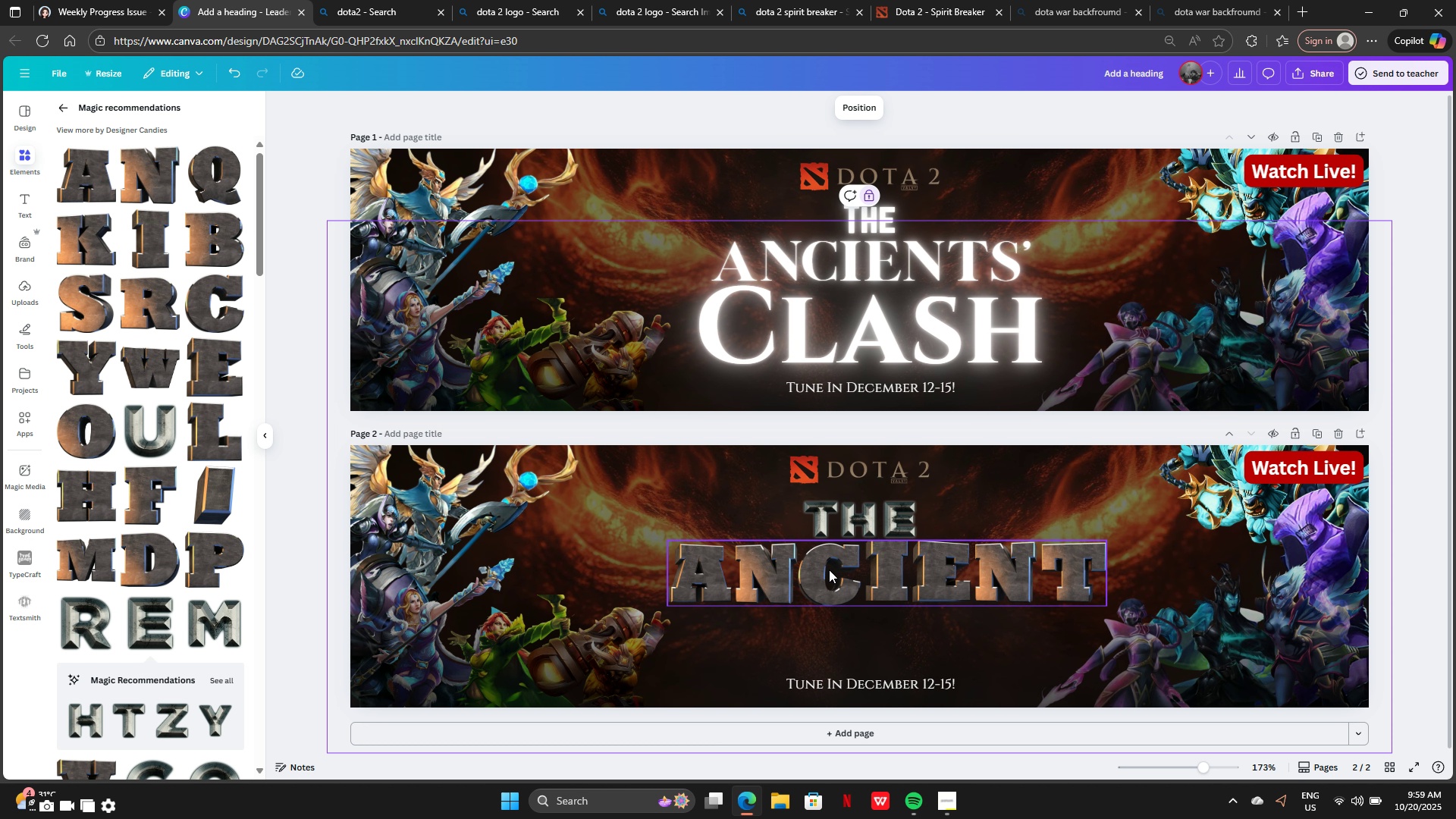 
left_click([829, 570])
 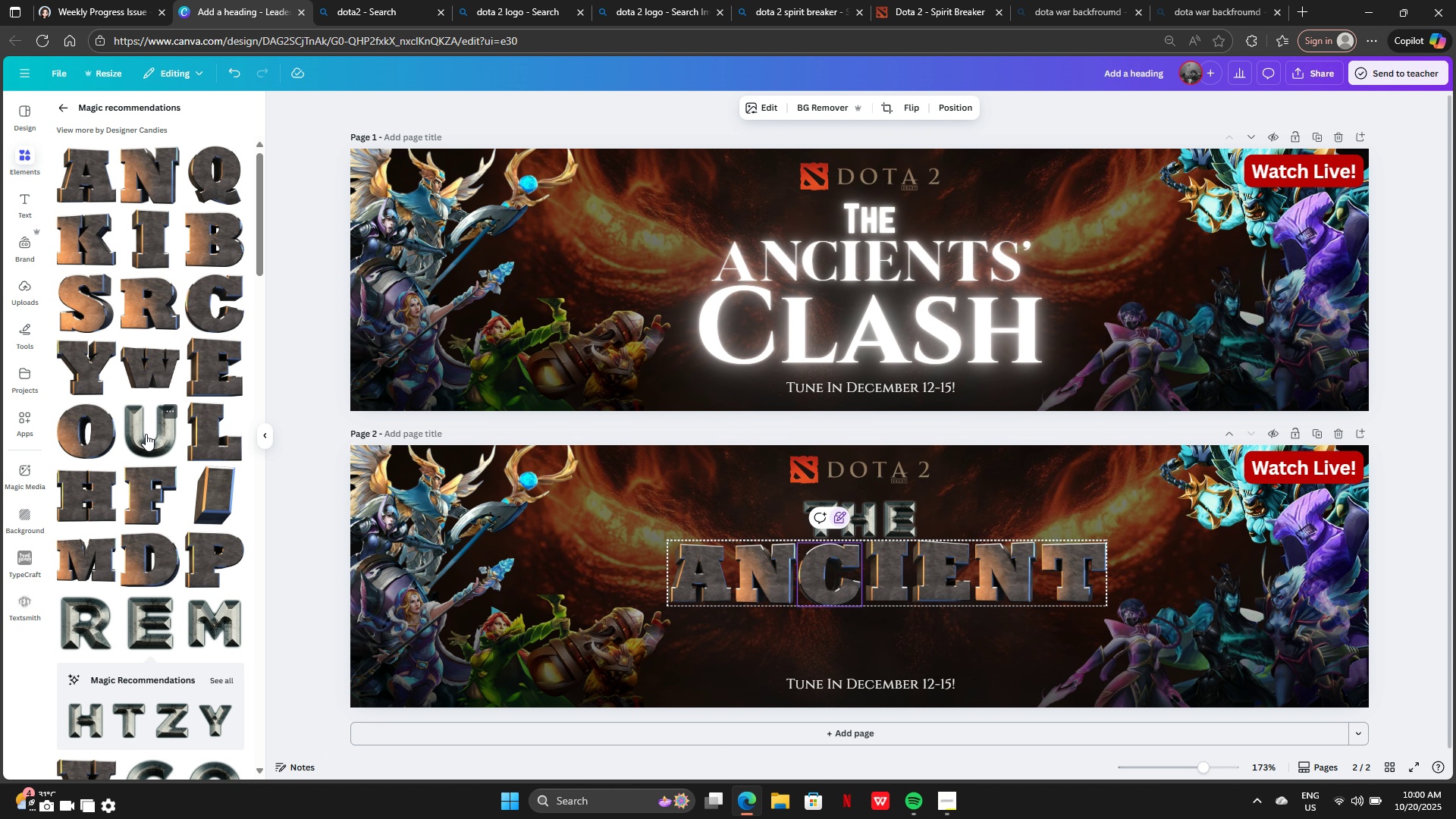 
wait(5.65)
 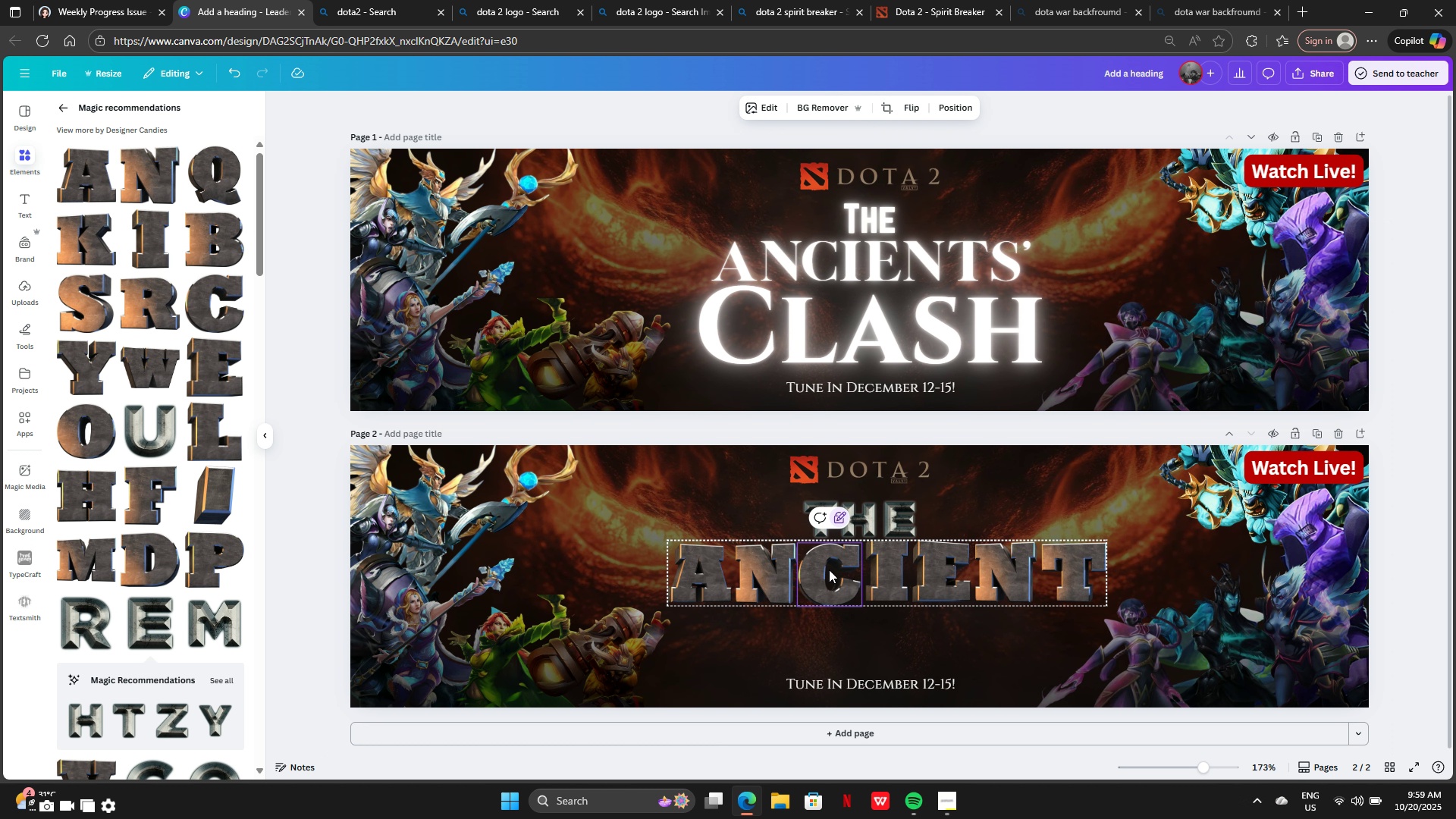 
left_click([839, 516])
 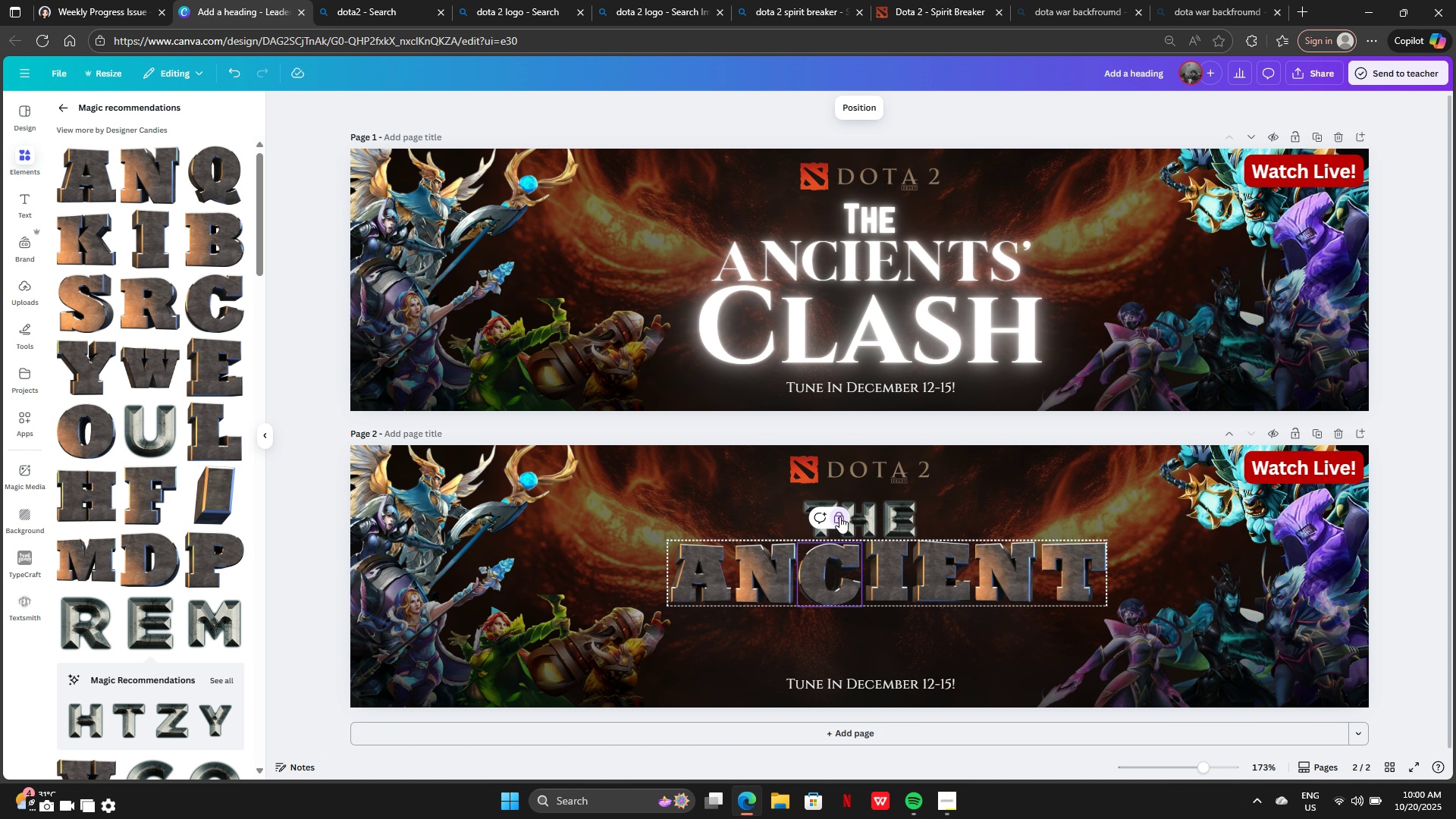 
left_click([839, 516])
 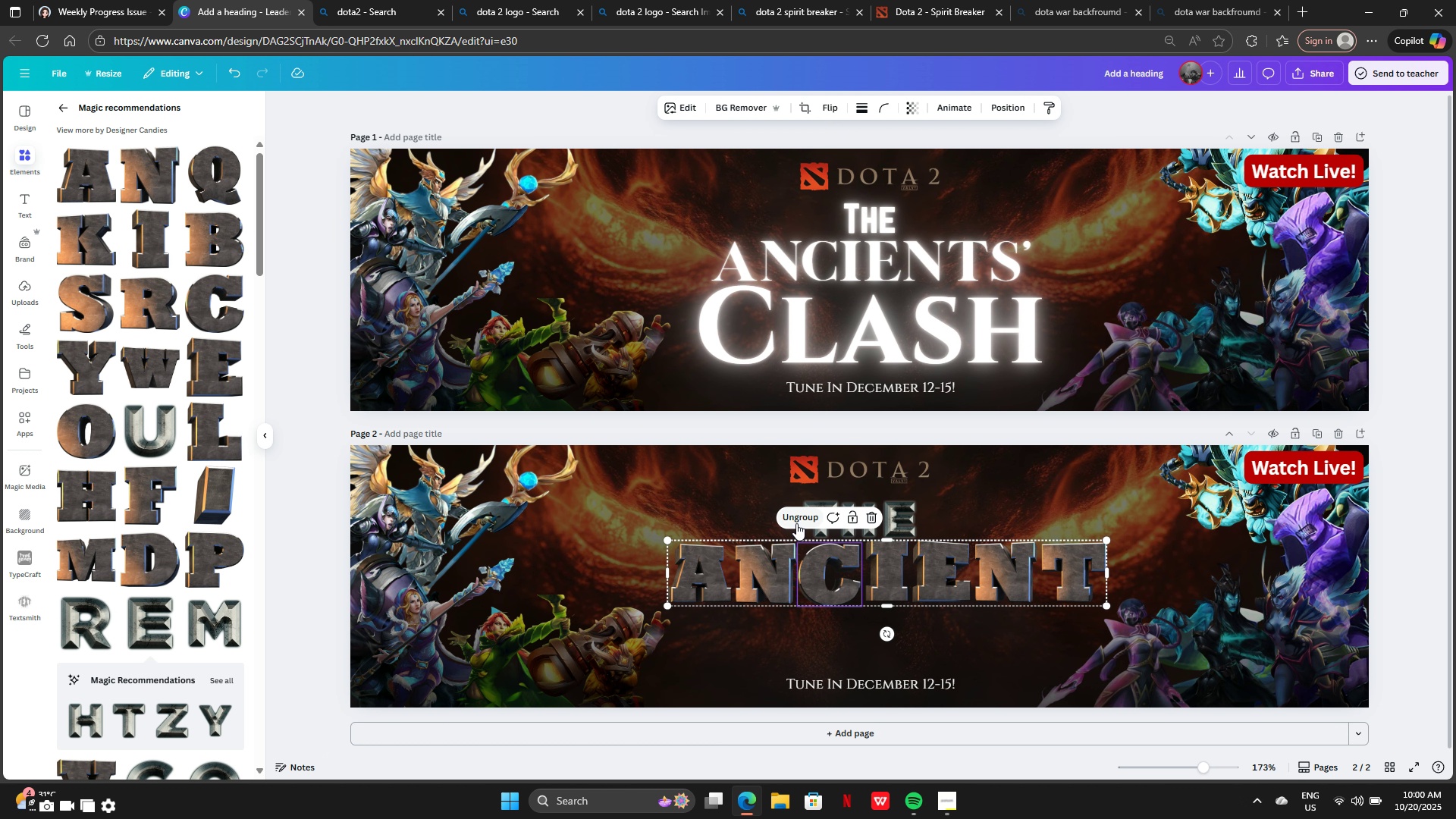 
left_click([796, 523])
 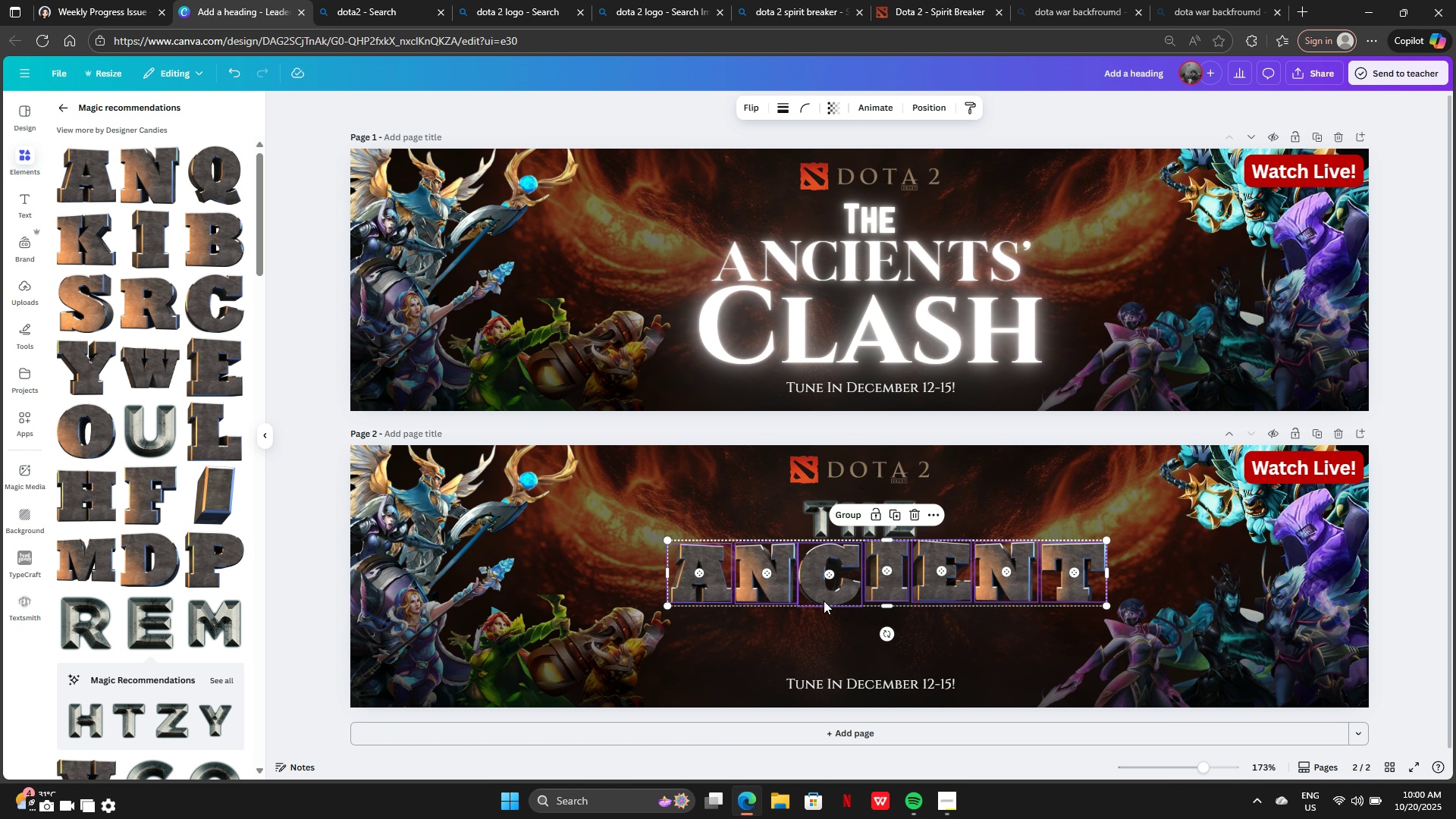 
left_click([824, 601])
 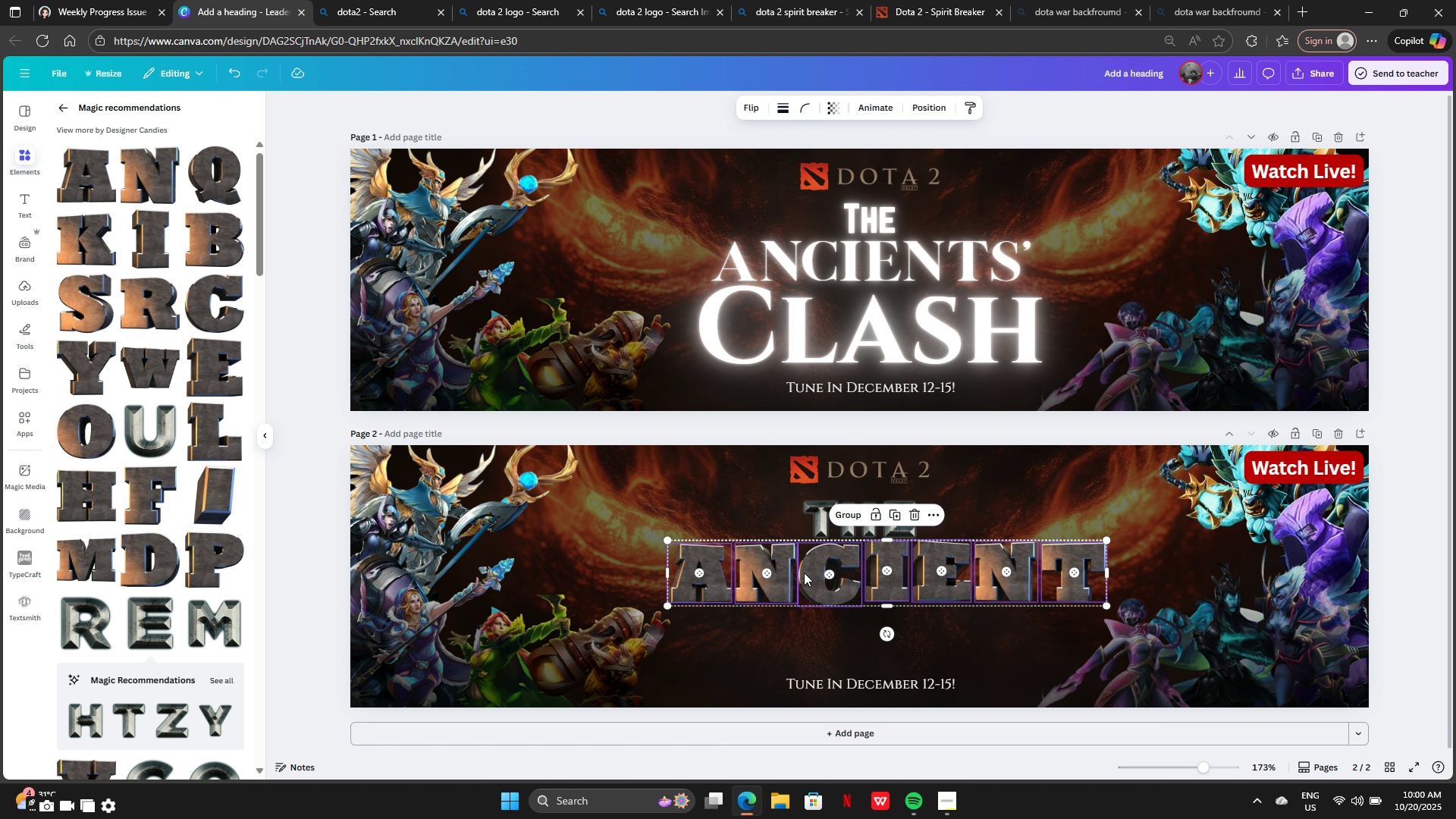 
left_click([804, 573])
 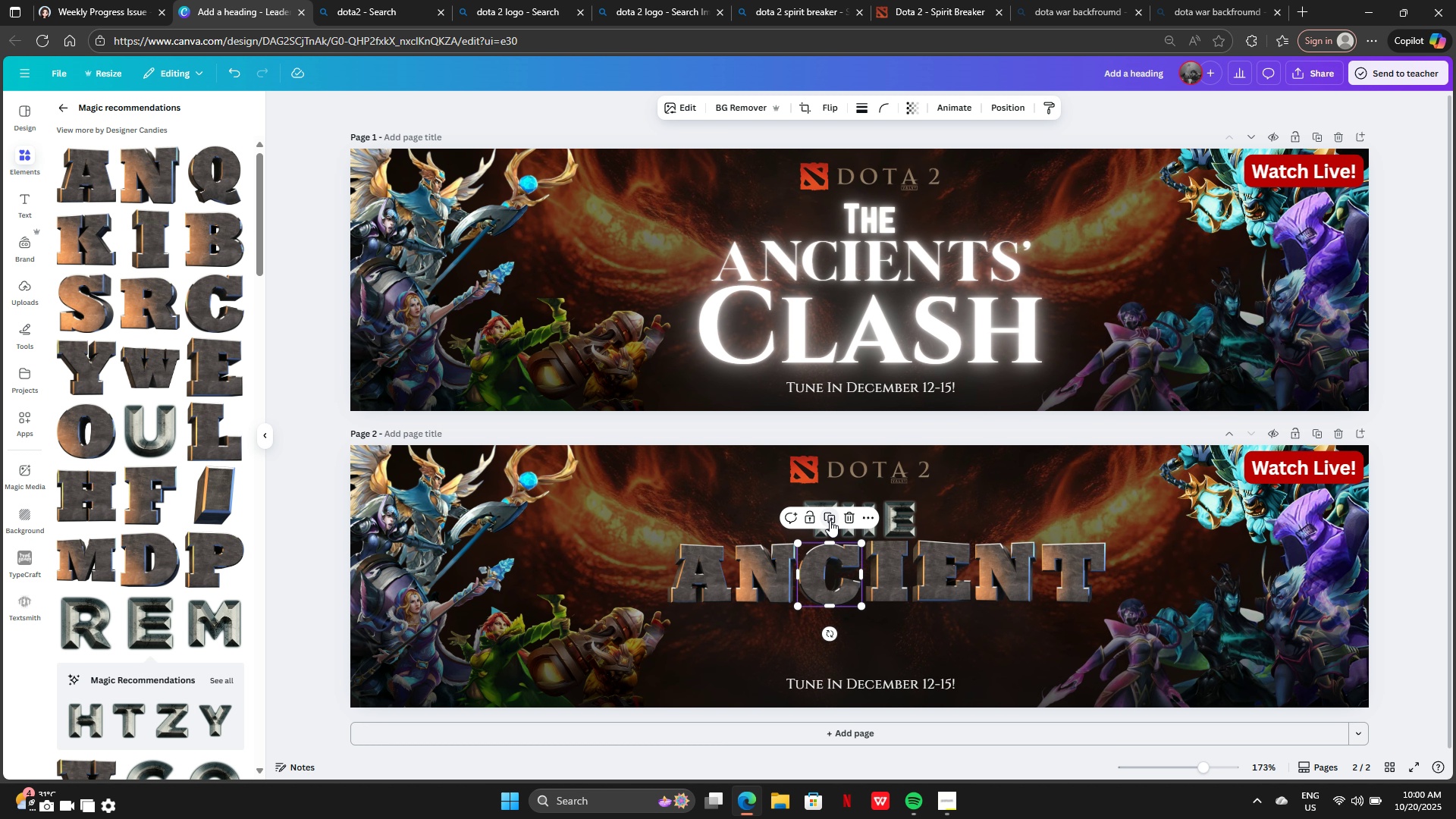 
left_click([830, 520])
 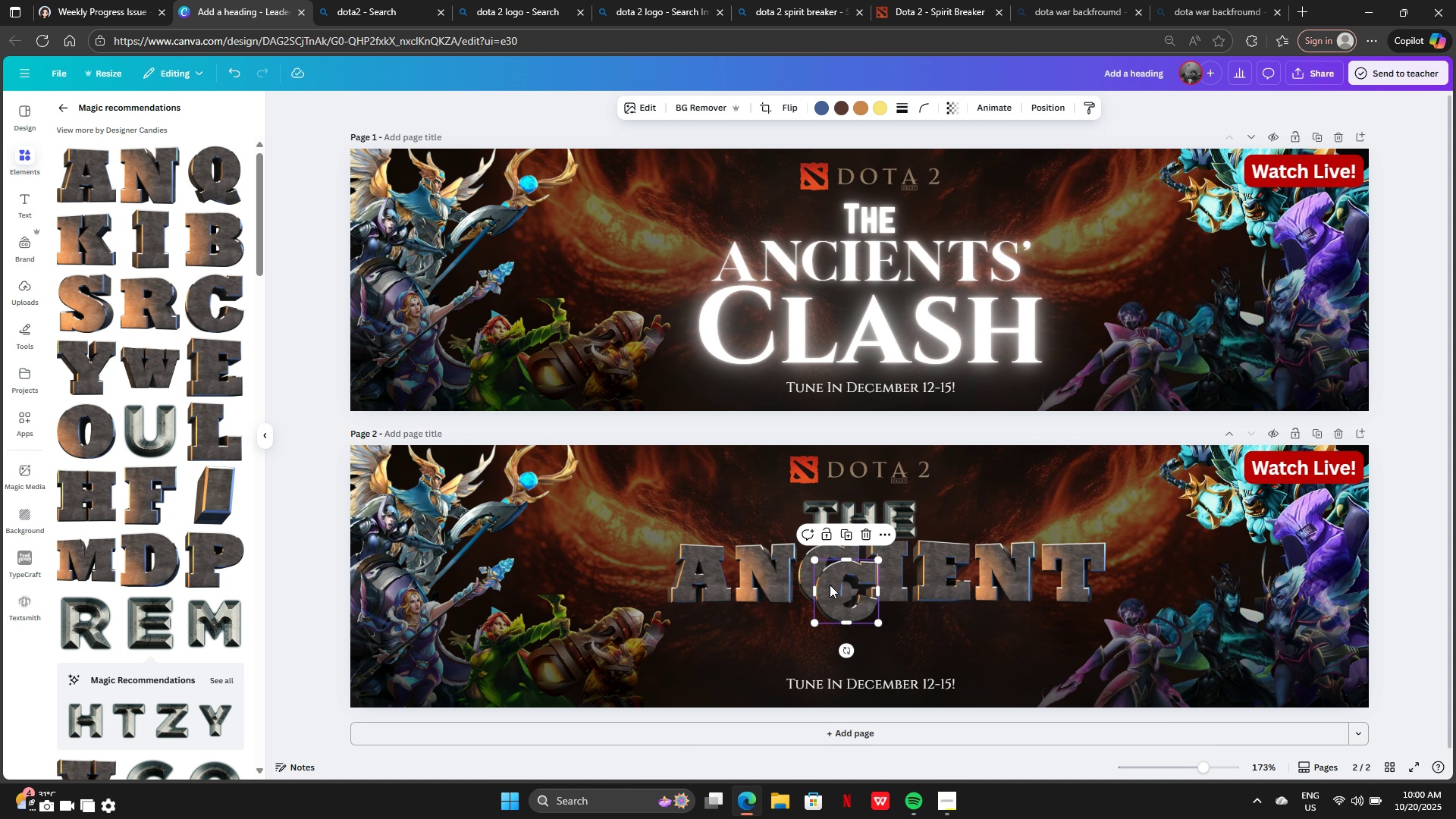 
left_click_drag(start_coordinate=[830, 585], to_coordinate=[746, 632])
 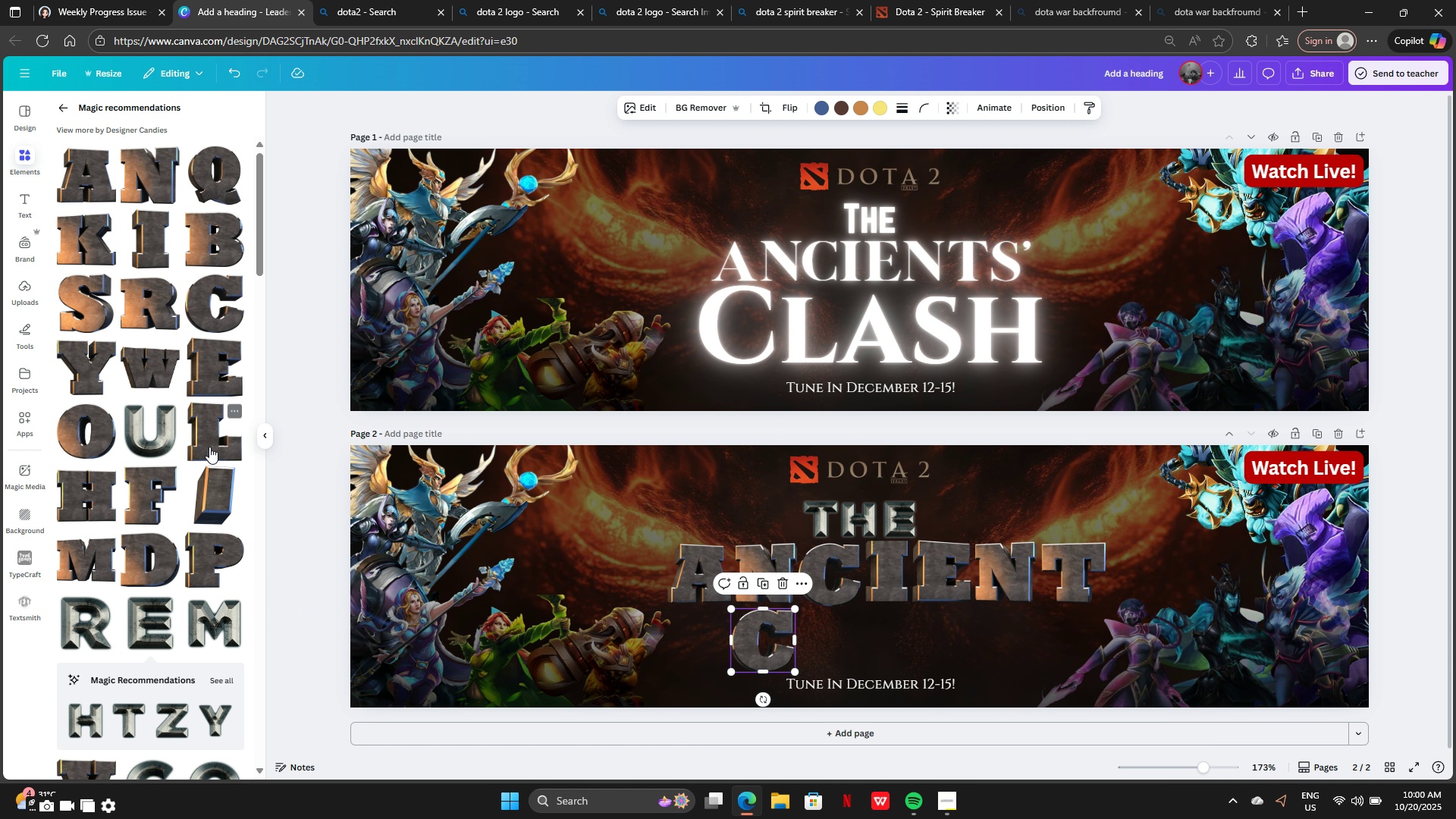 
left_click([209, 447])
 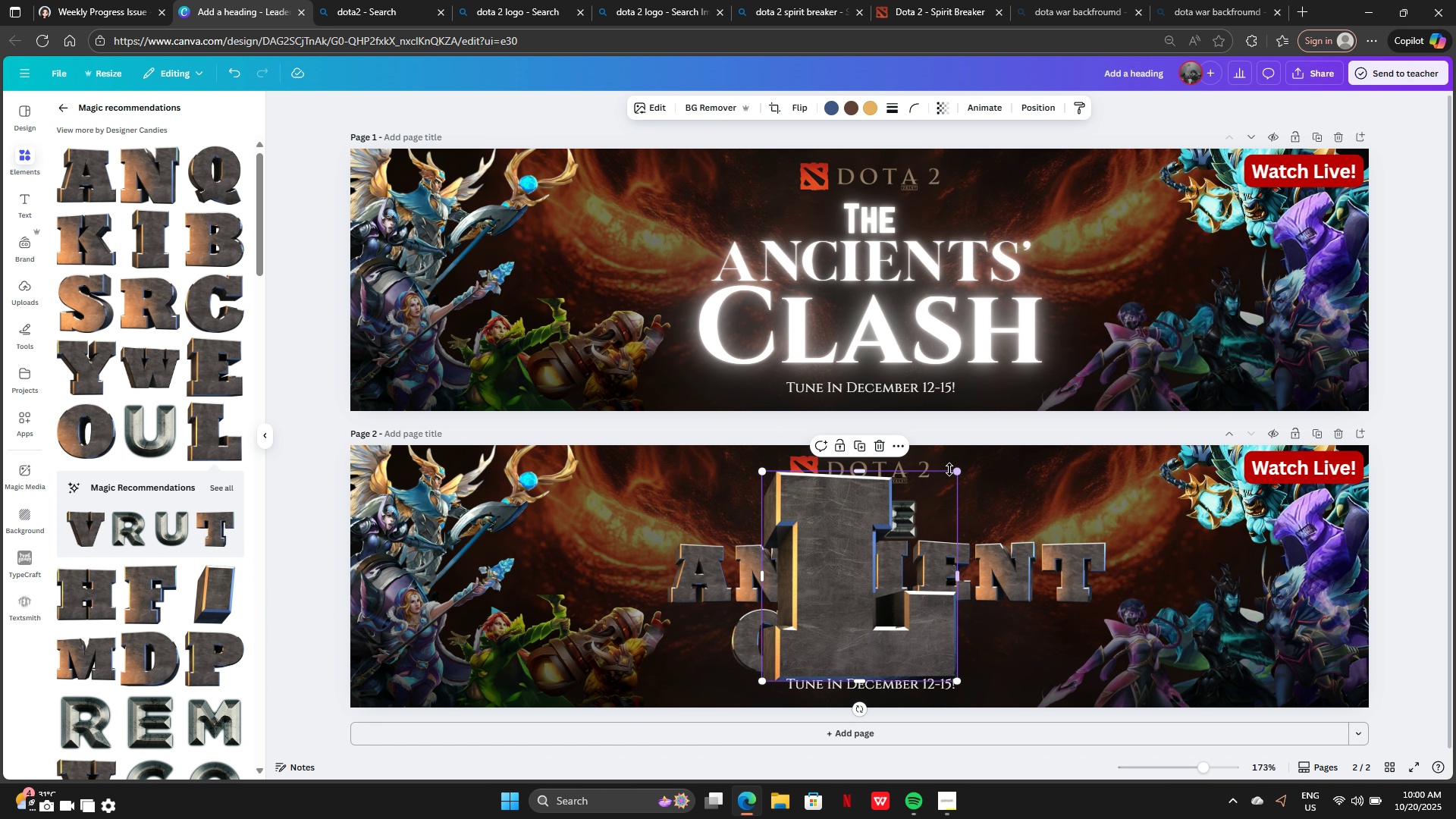 
left_click_drag(start_coordinate=[956, 472], to_coordinate=[799, 595])
 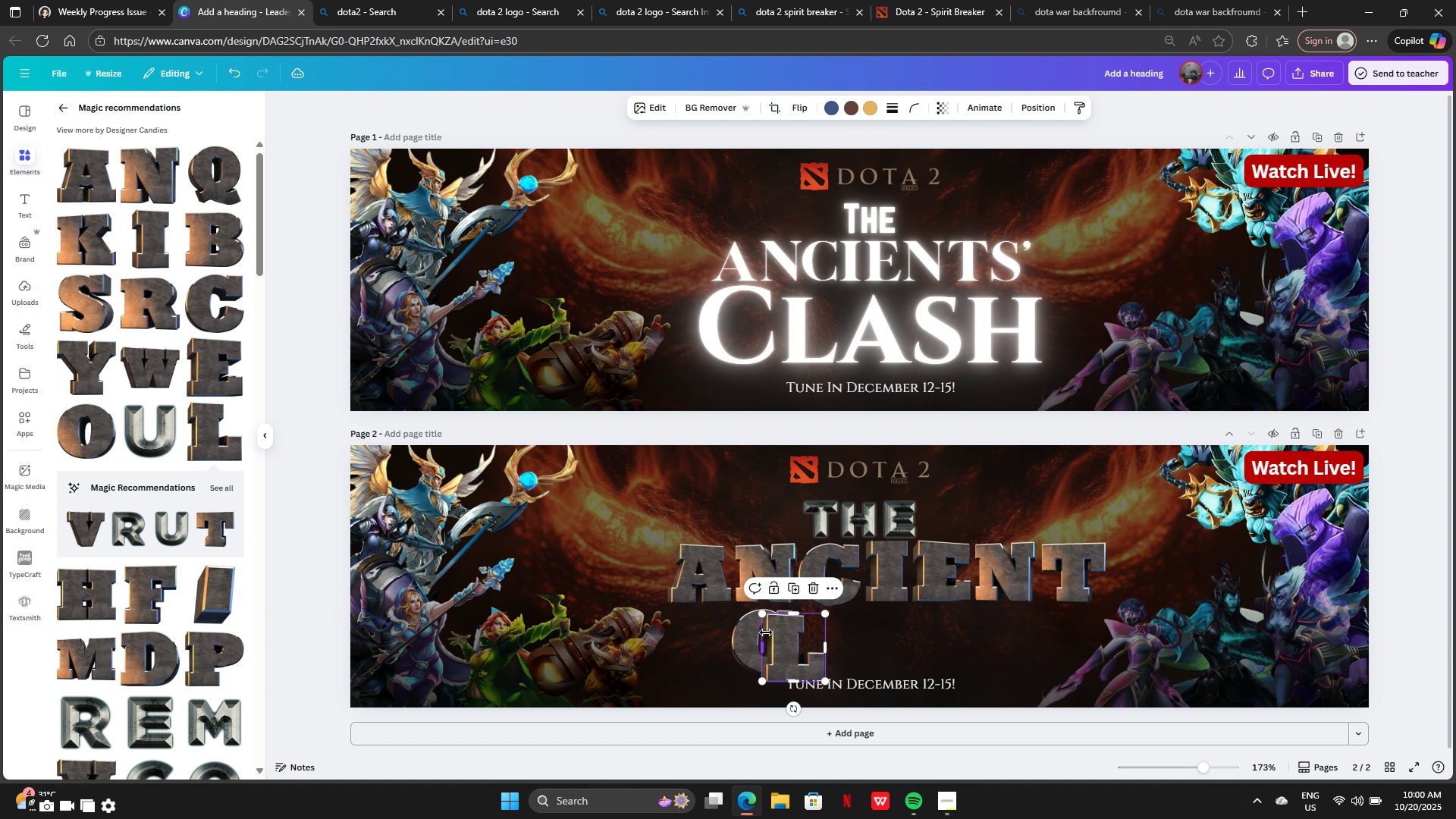 
left_click_drag(start_coordinate=[764, 632], to_coordinate=[800, 620])
 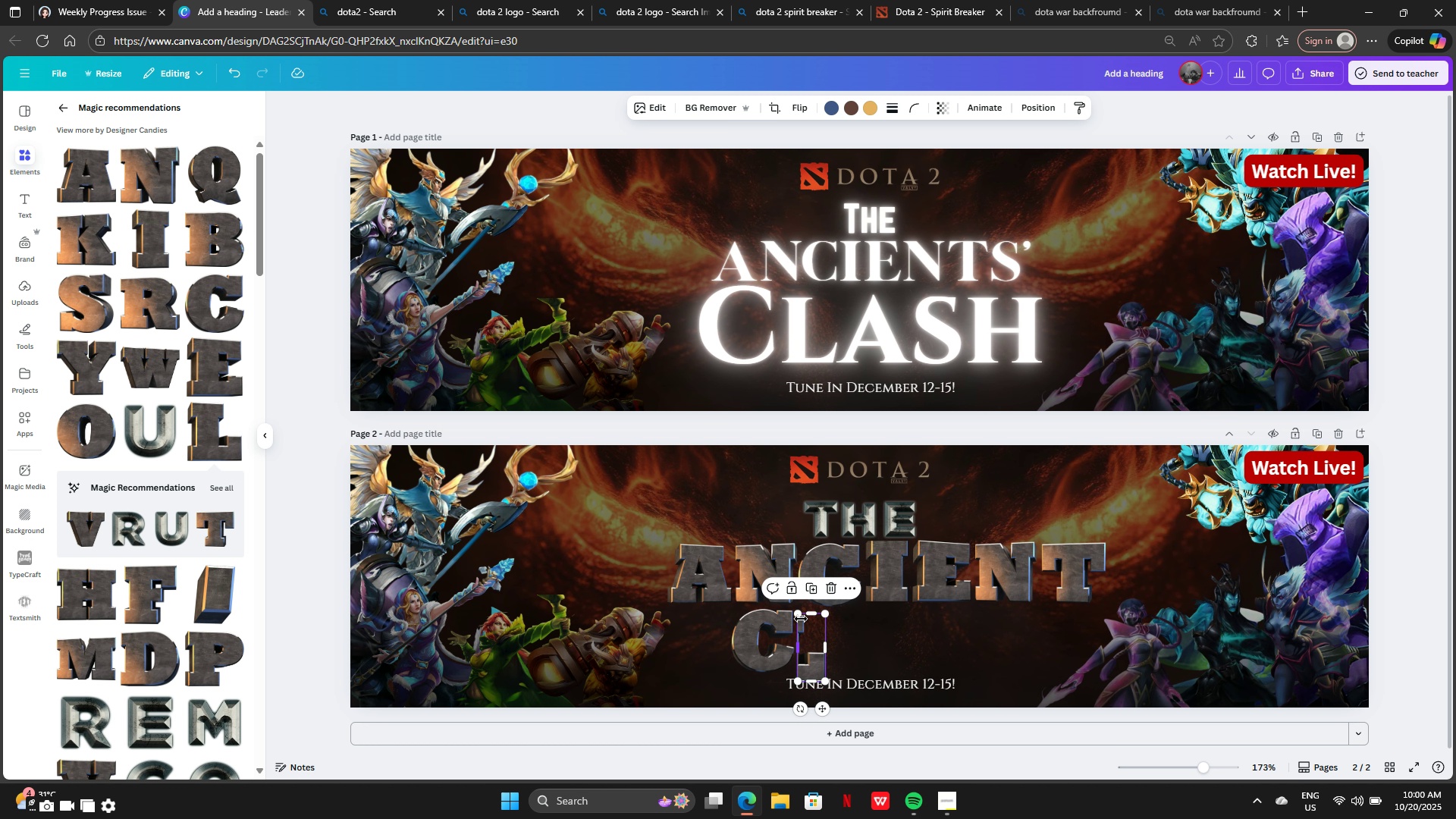 
key(Control+Z)
 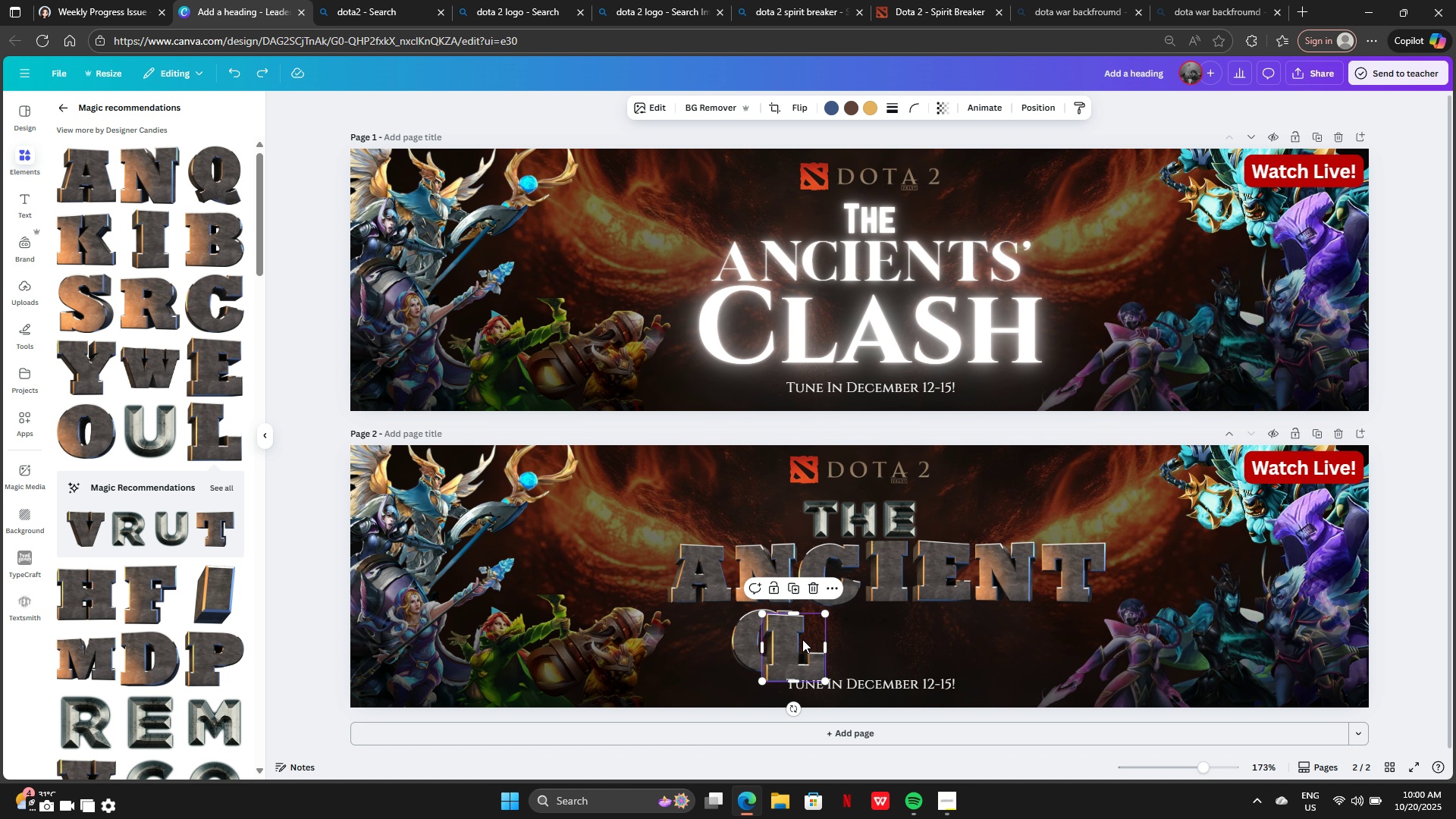 
left_click_drag(start_coordinate=[802, 639], to_coordinate=[838, 632])
 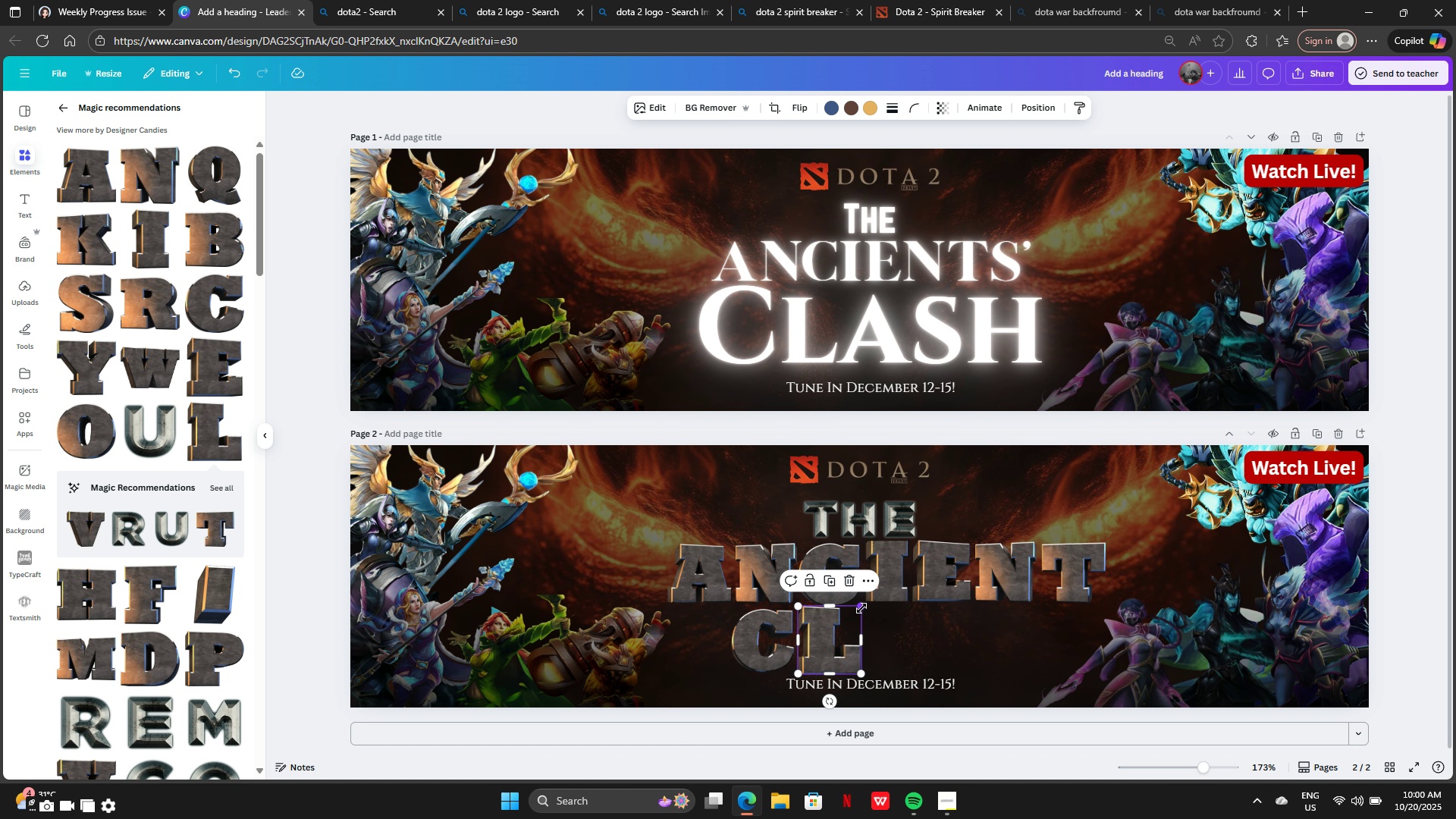 
left_click_drag(start_coordinate=[861, 607], to_coordinate=[856, 611])
 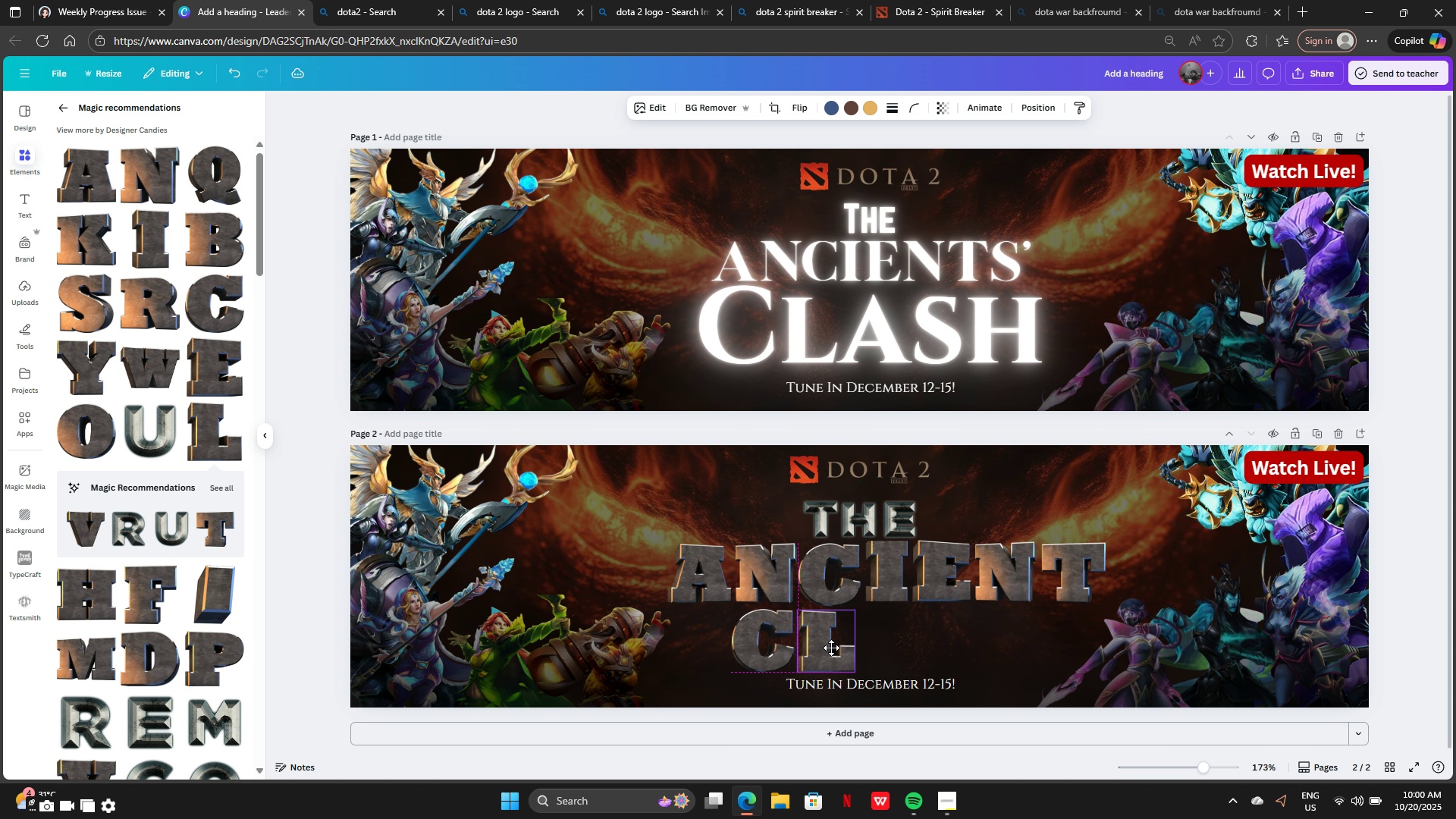 
wait(7.93)
 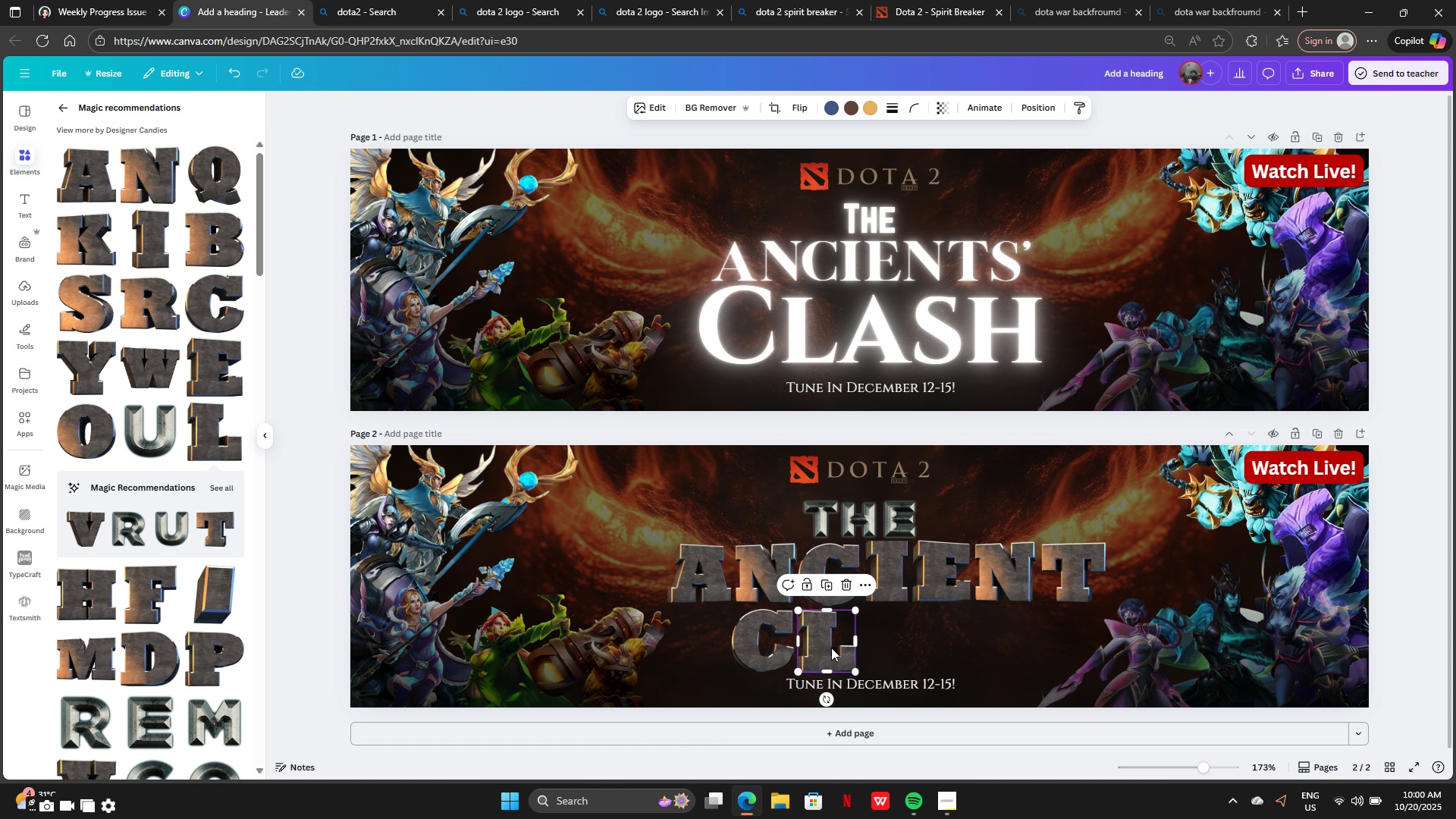 
left_click([724, 582])
 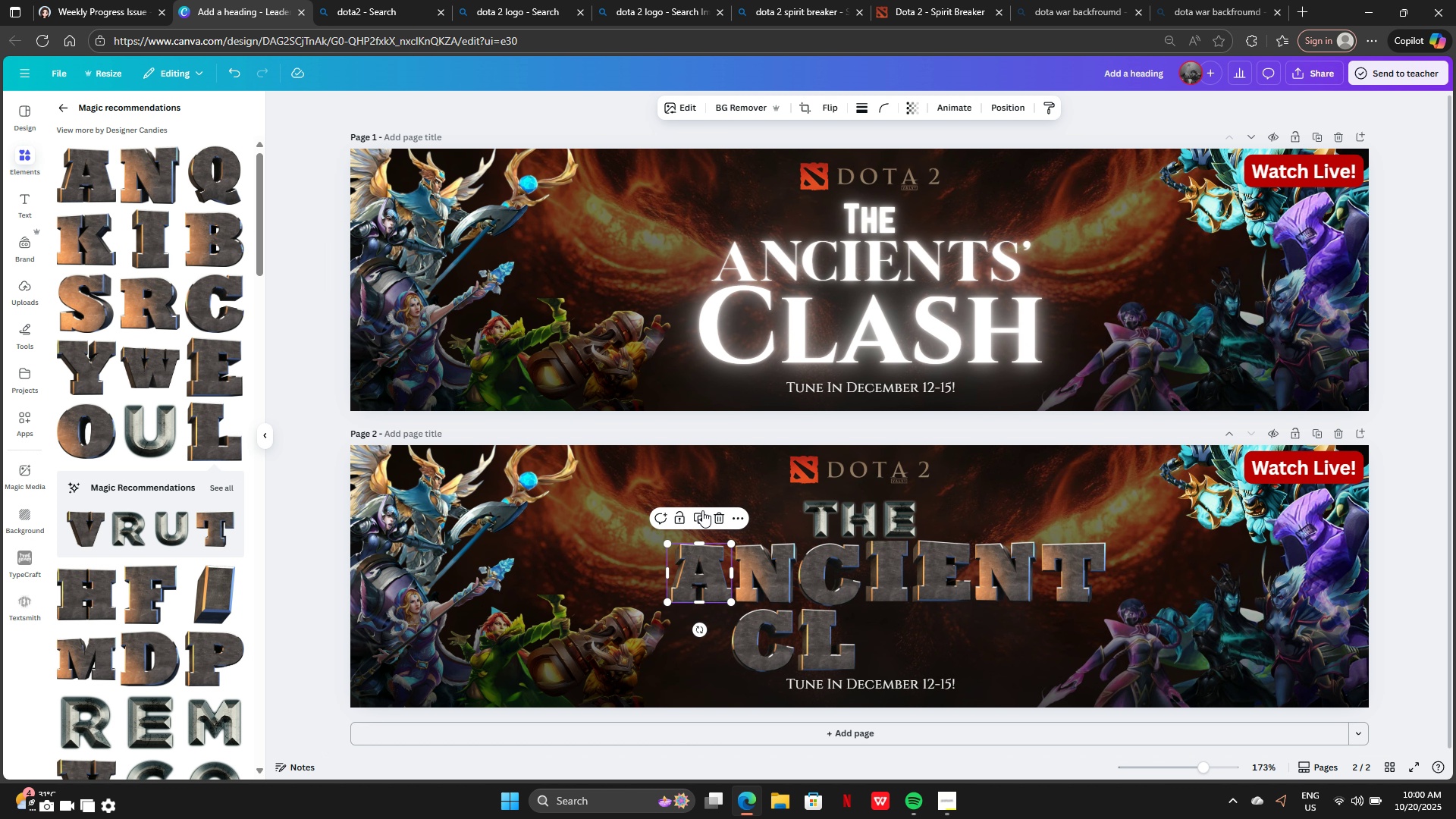 
left_click([702, 517])
 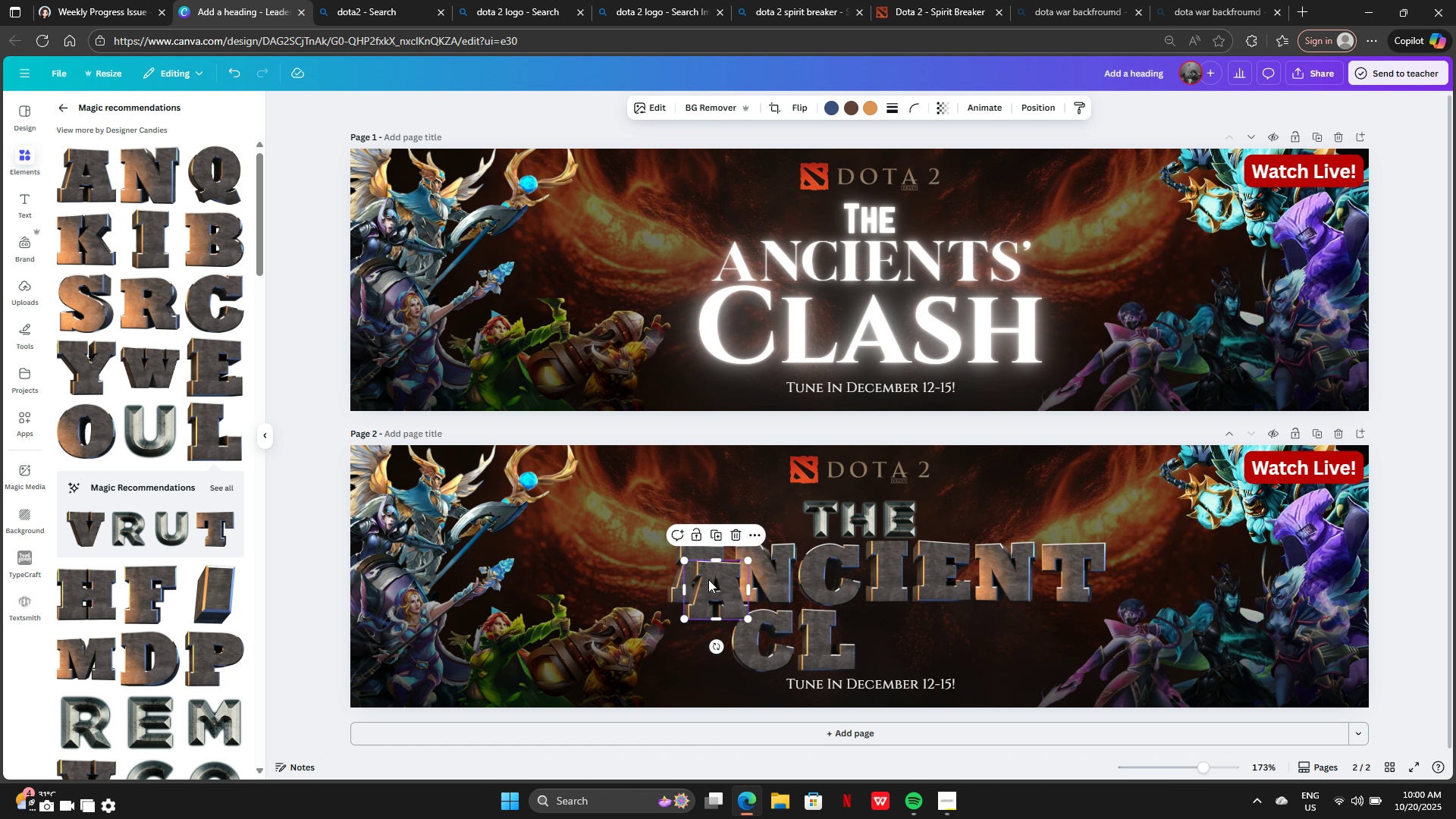 
left_click_drag(start_coordinate=[708, 579], to_coordinate=[885, 629])
 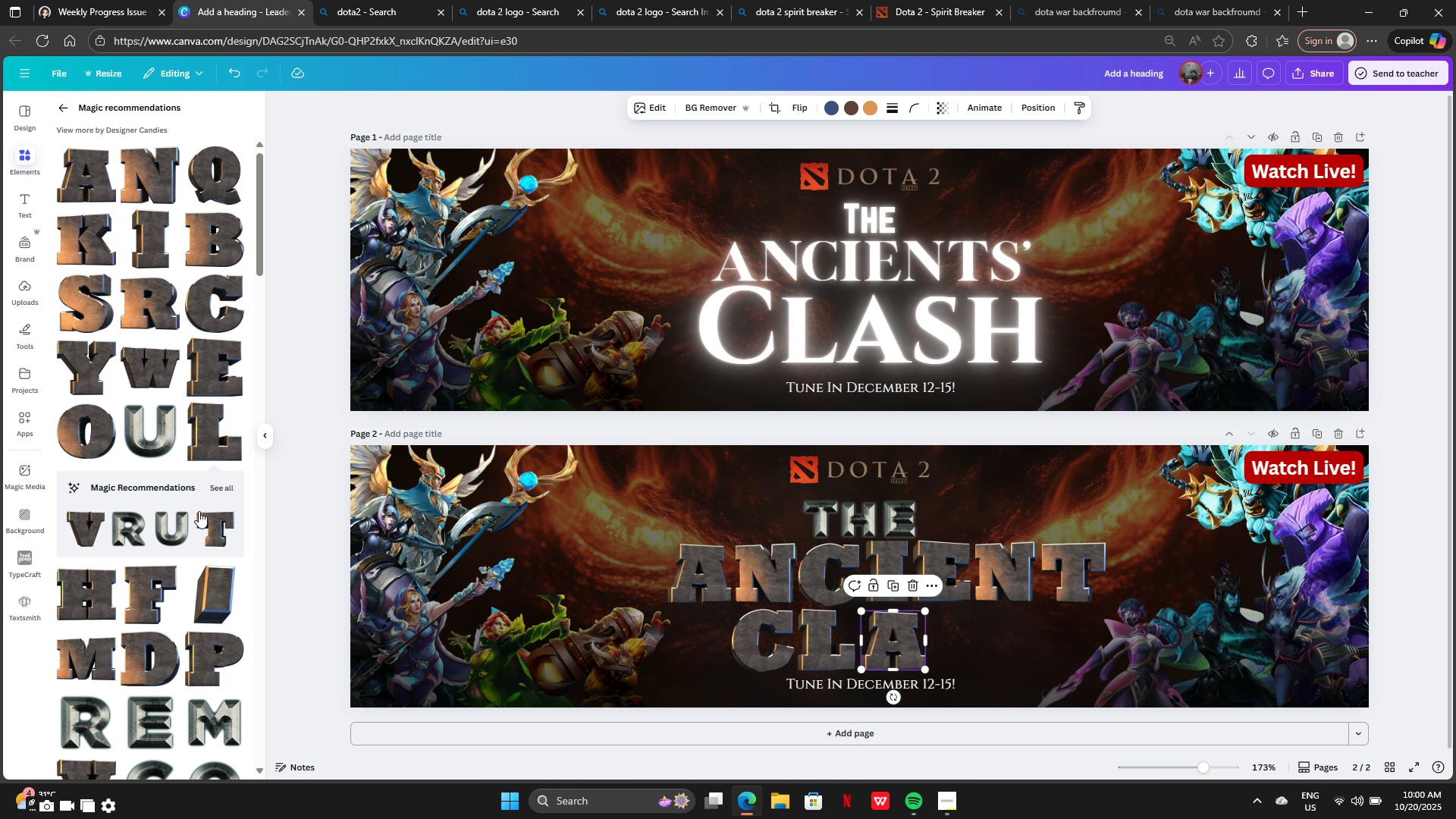 
scroll: coordinate [96, 329], scroll_direction: up, amount: 6.0
 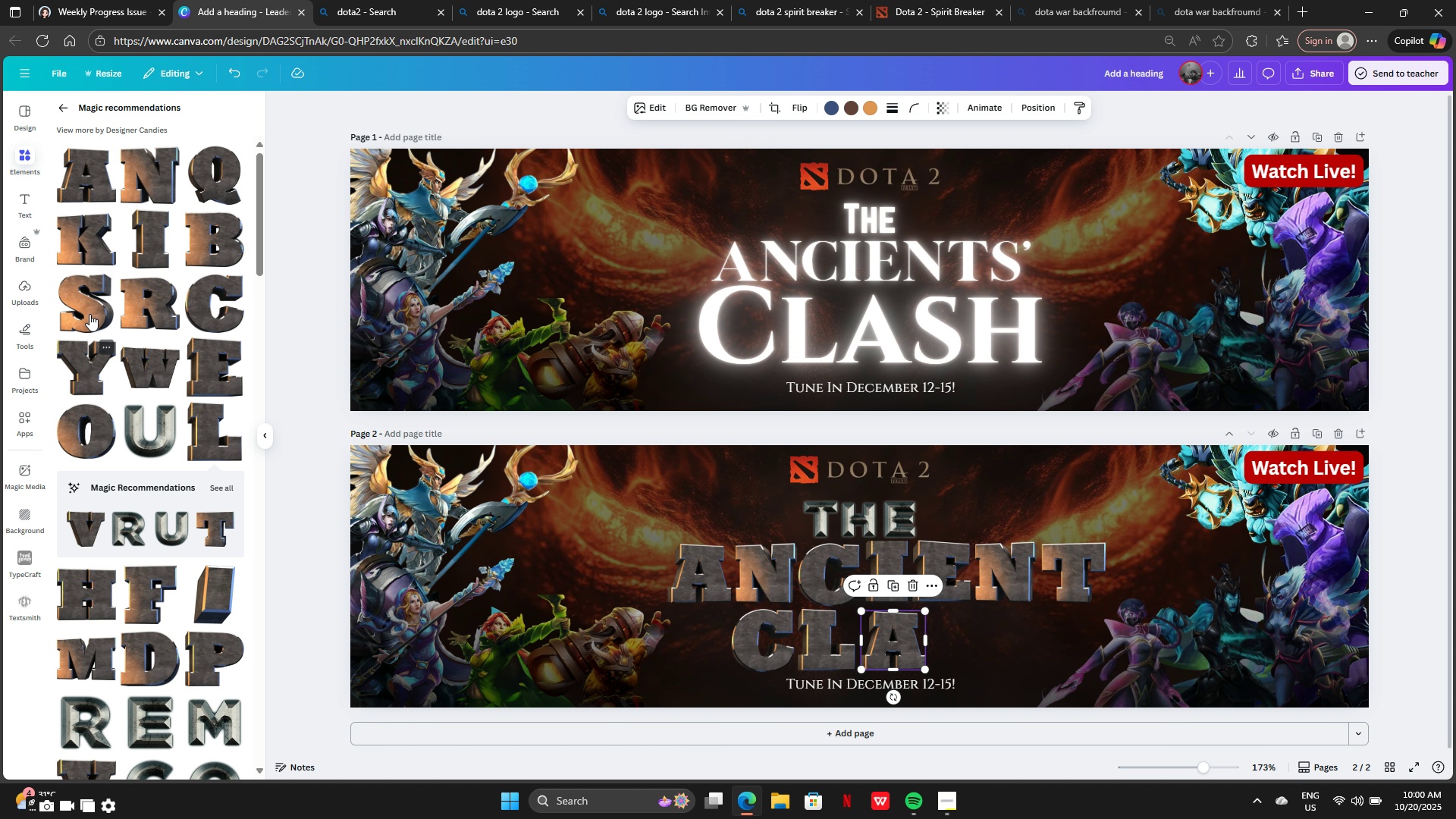 
mouse_move([105, 317])
 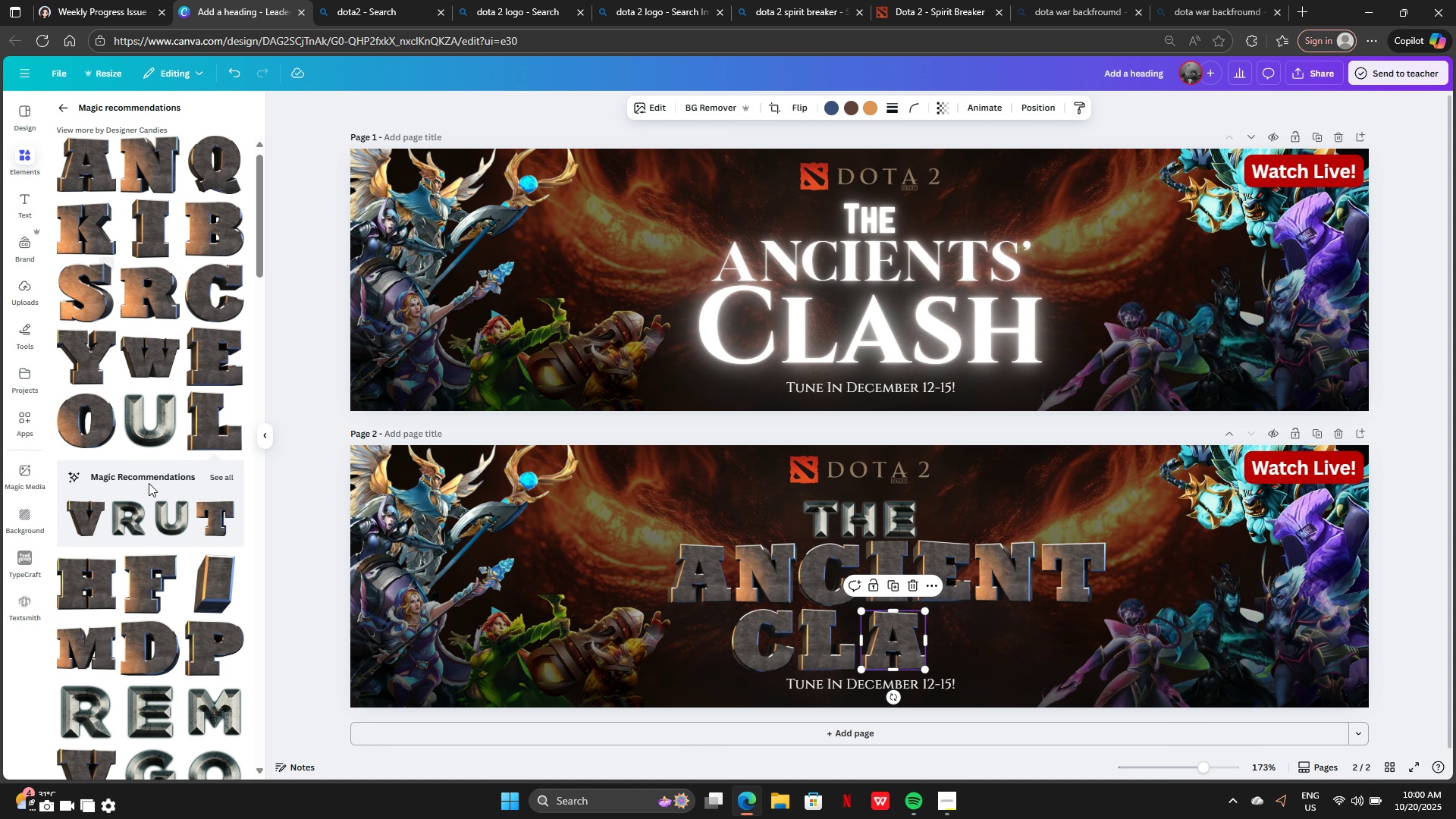 
scroll: coordinate [149, 484], scroll_direction: down, amount: 5.0
 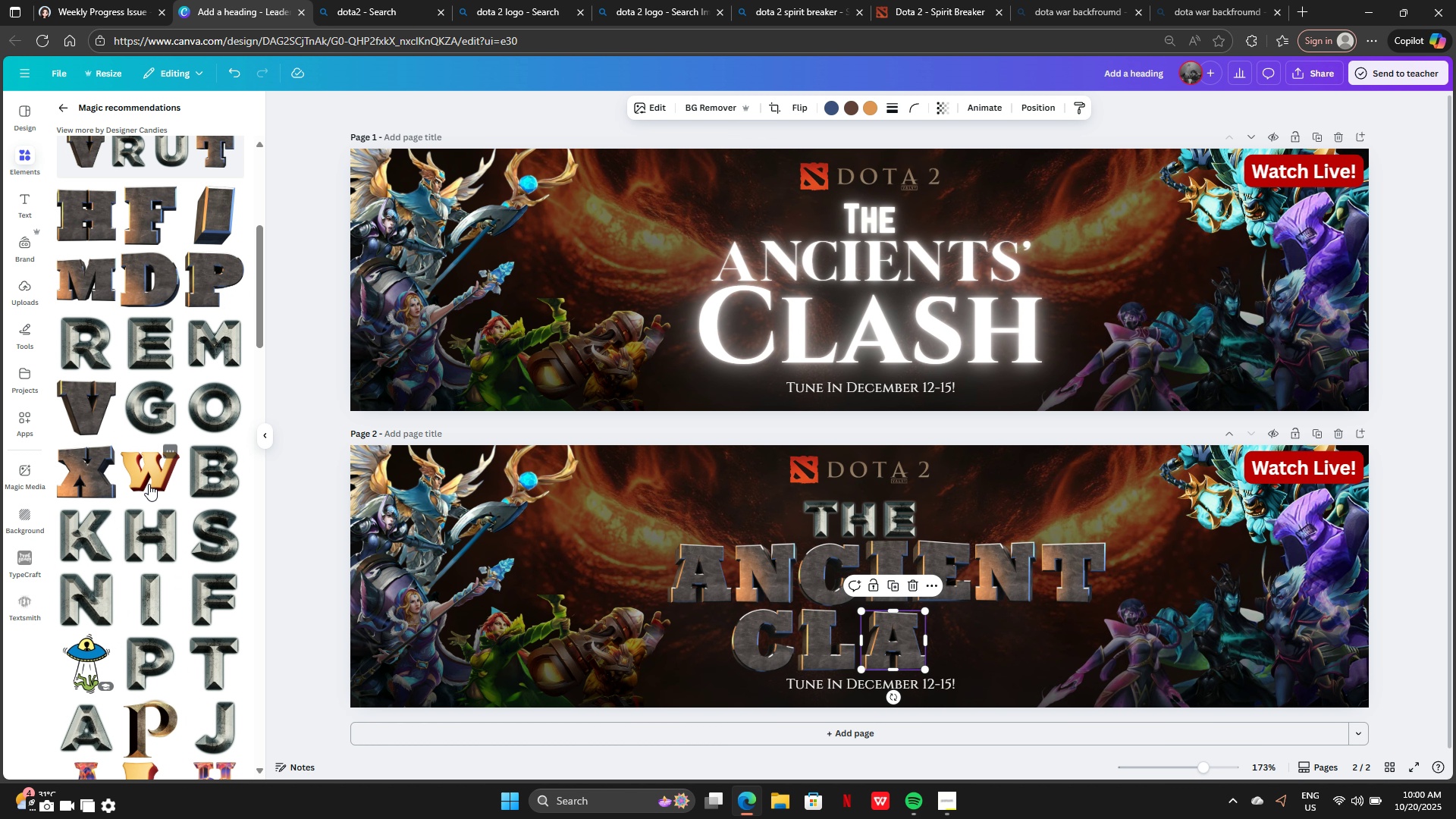 
scroll: coordinate [143, 461], scroll_direction: up, amount: 6.0
 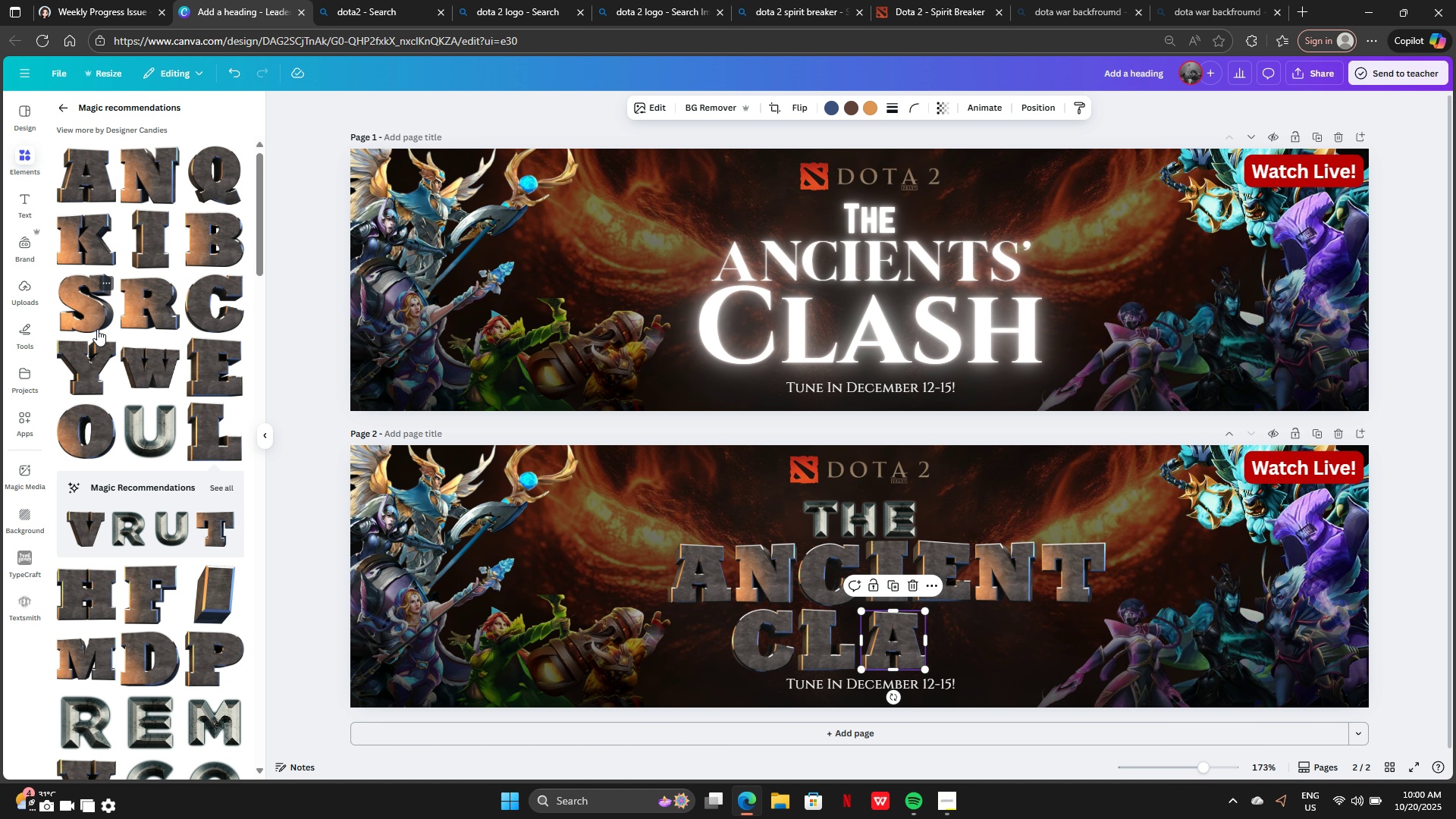 
left_click([87, 322])
 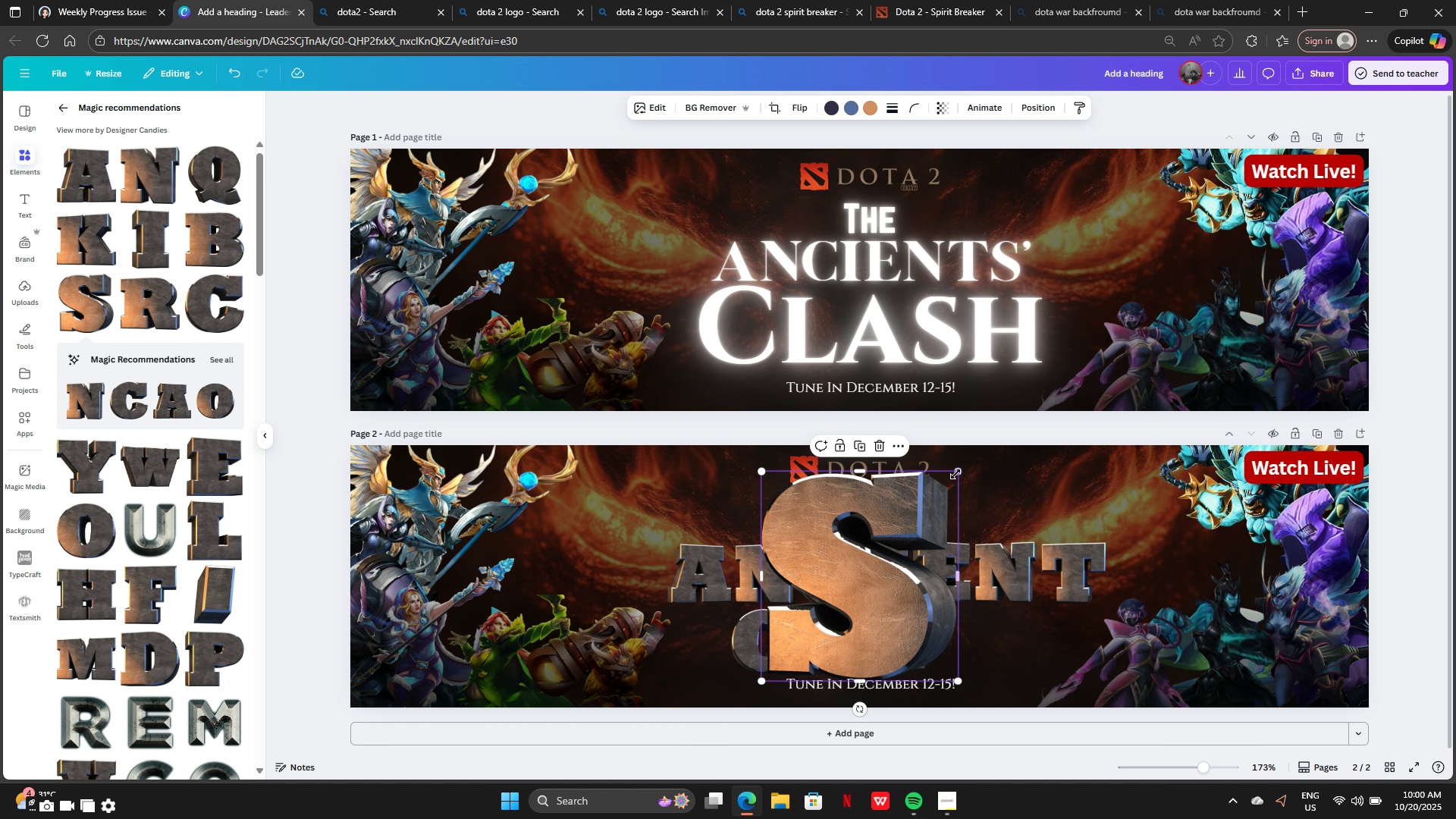 
left_click_drag(start_coordinate=[957, 472], to_coordinate=[795, 587])
 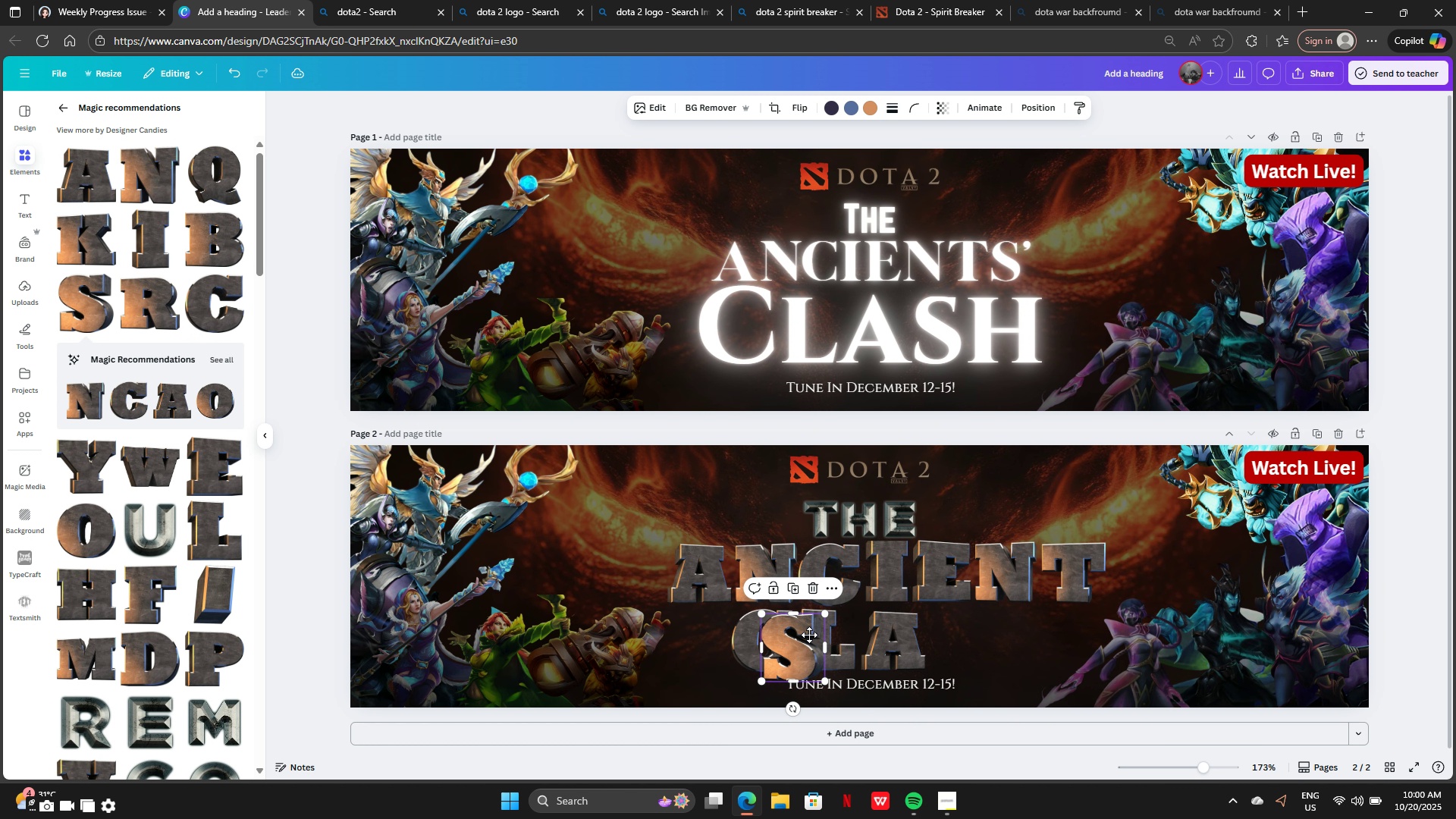 
left_click_drag(start_coordinate=[795, 626], to_coordinate=[963, 619])
 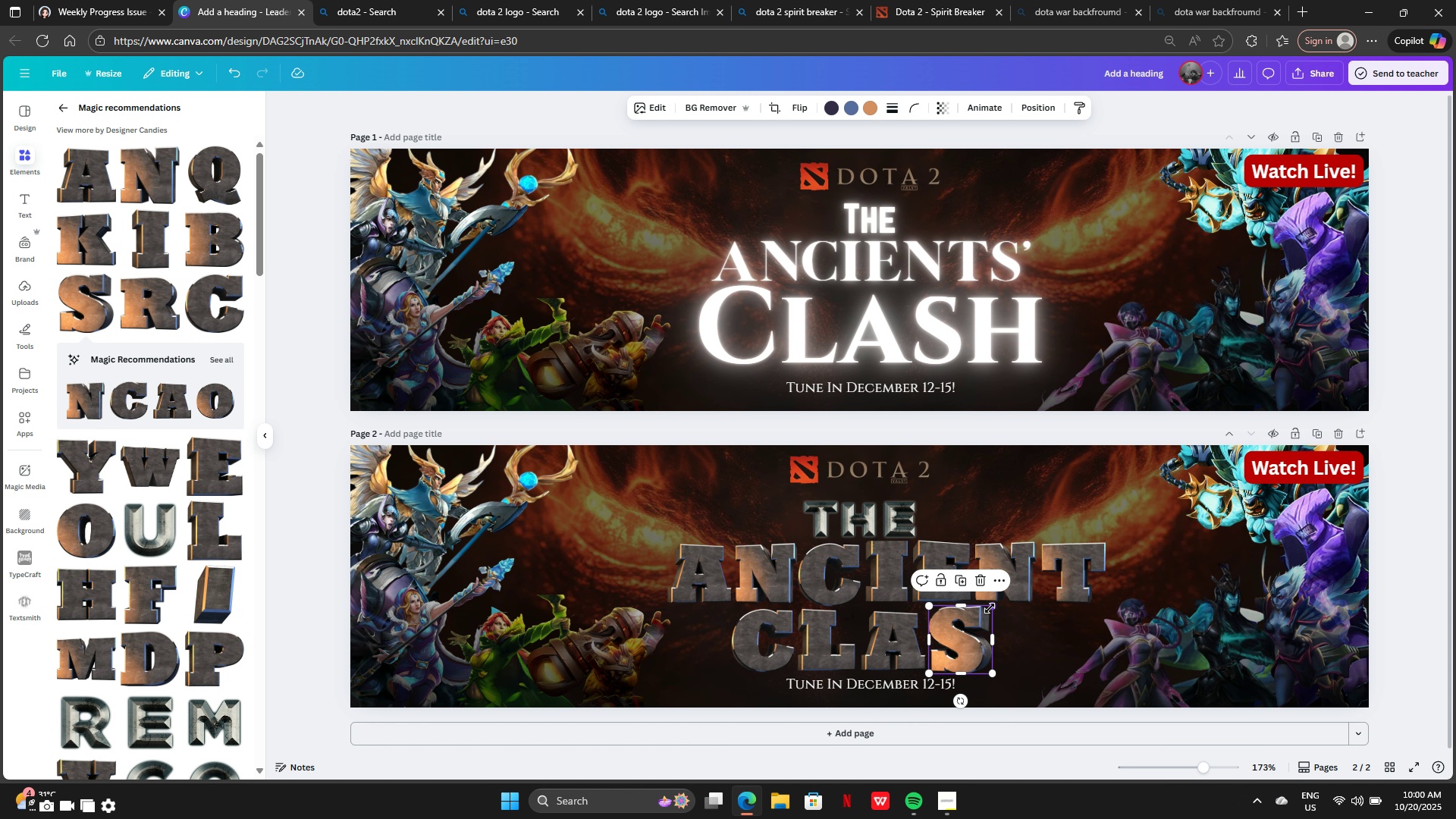 
left_click_drag(start_coordinate=[990, 608], to_coordinate=[986, 613])
 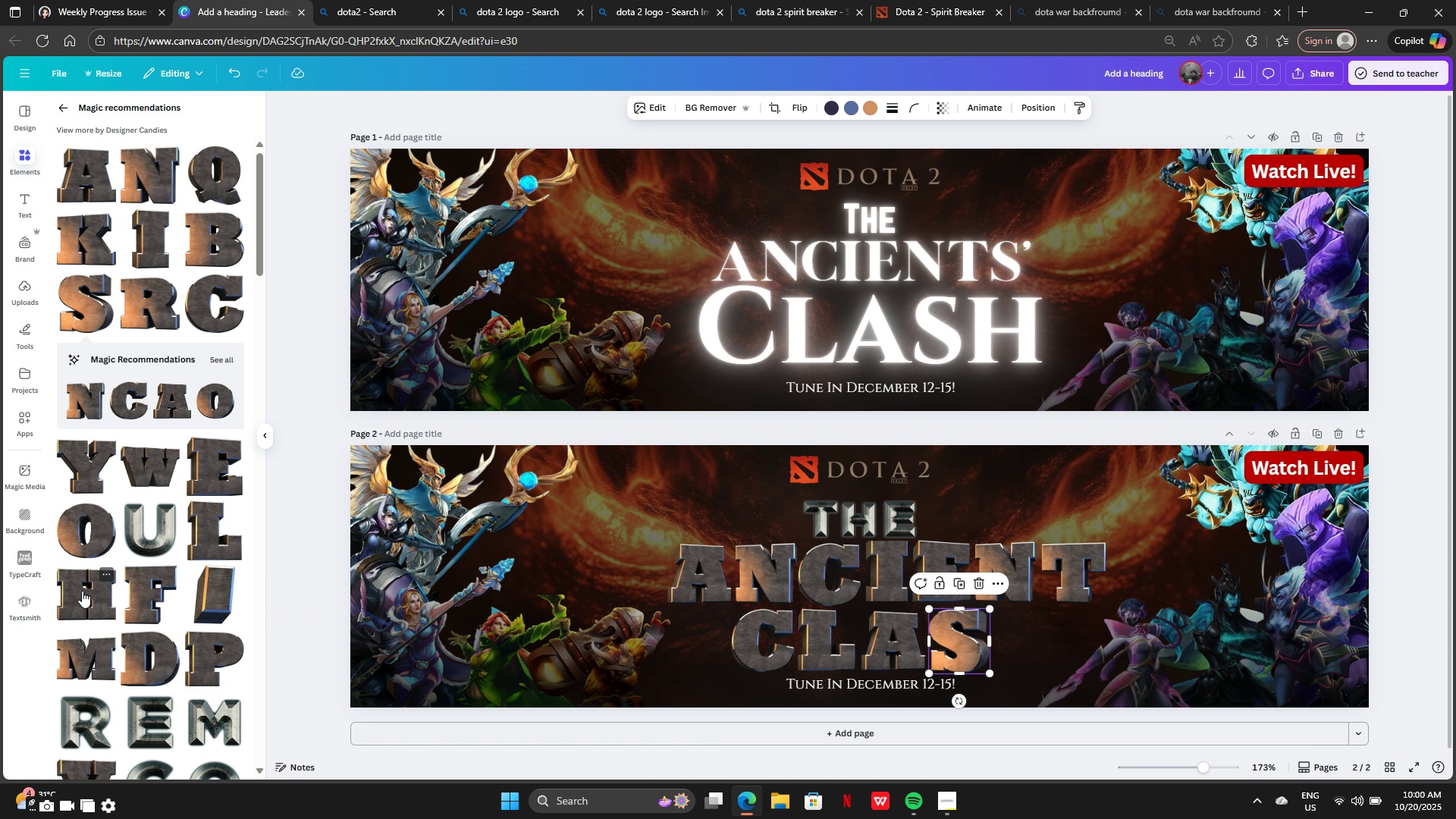 
left_click([82, 599])
 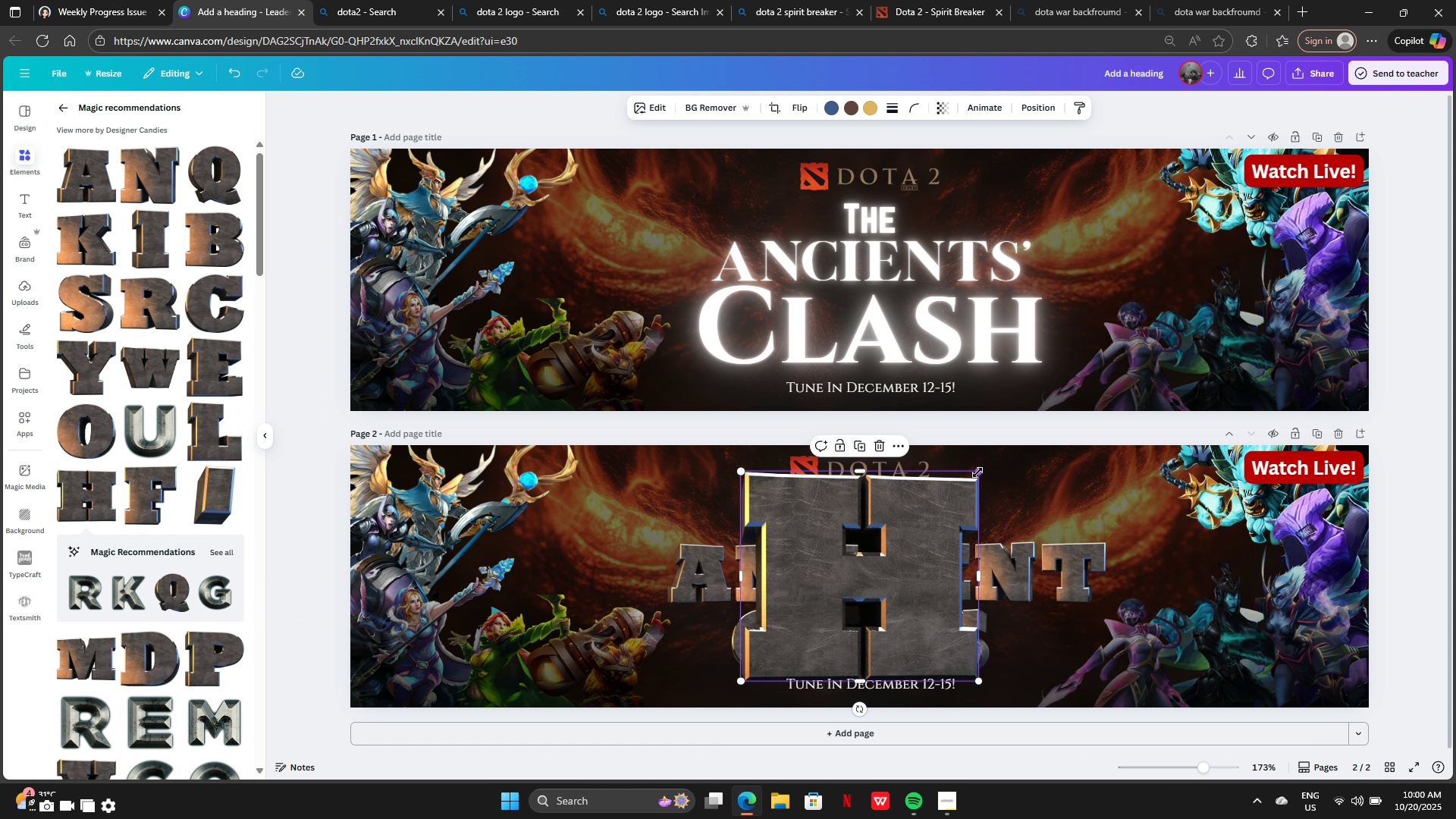 
left_click_drag(start_coordinate=[978, 471], to_coordinate=[798, 596])
 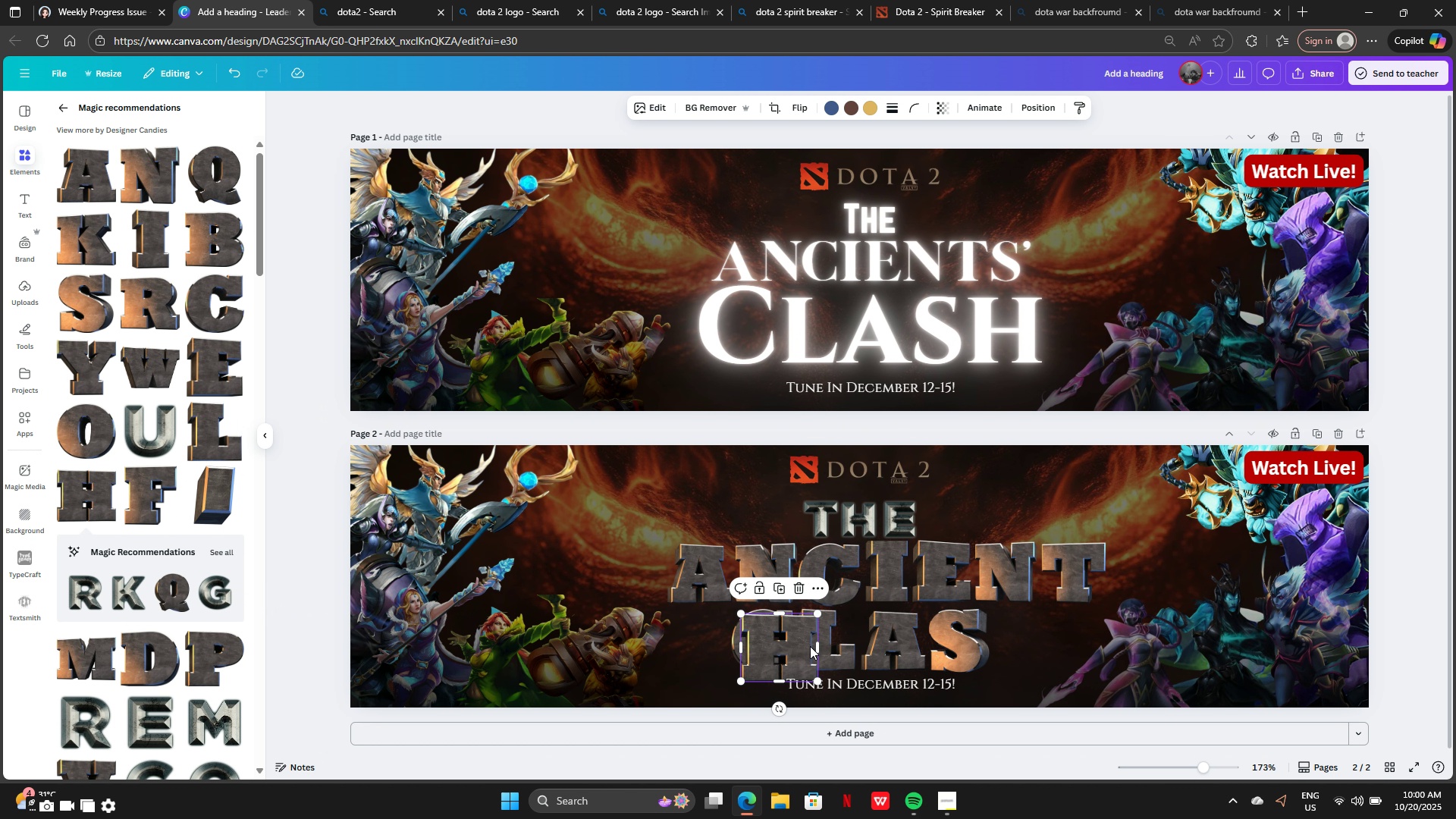 
left_click_drag(start_coordinate=[781, 646], to_coordinate=[1027, 640])
 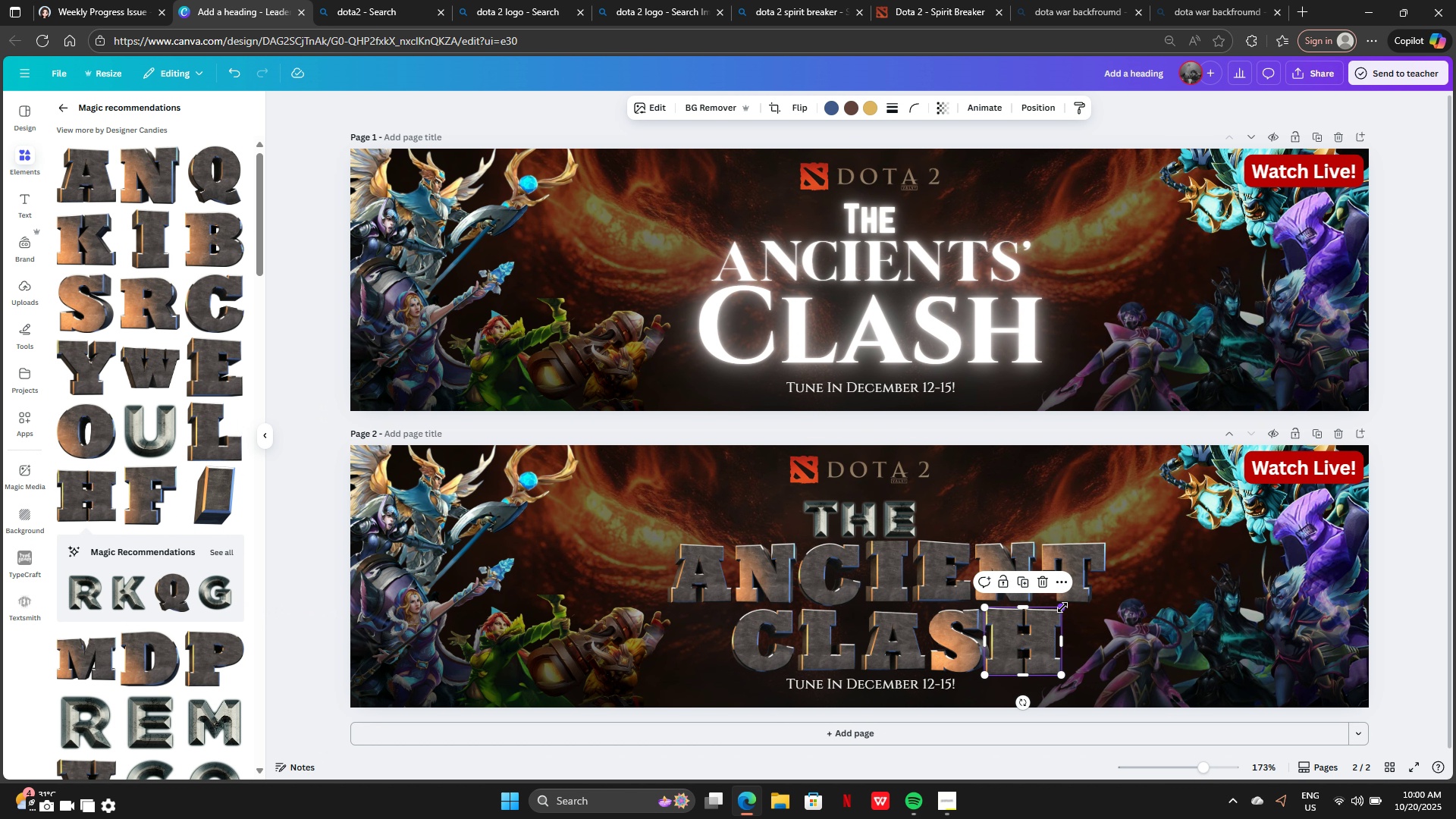 
left_click_drag(start_coordinate=[1062, 607], to_coordinate=[1051, 617])
 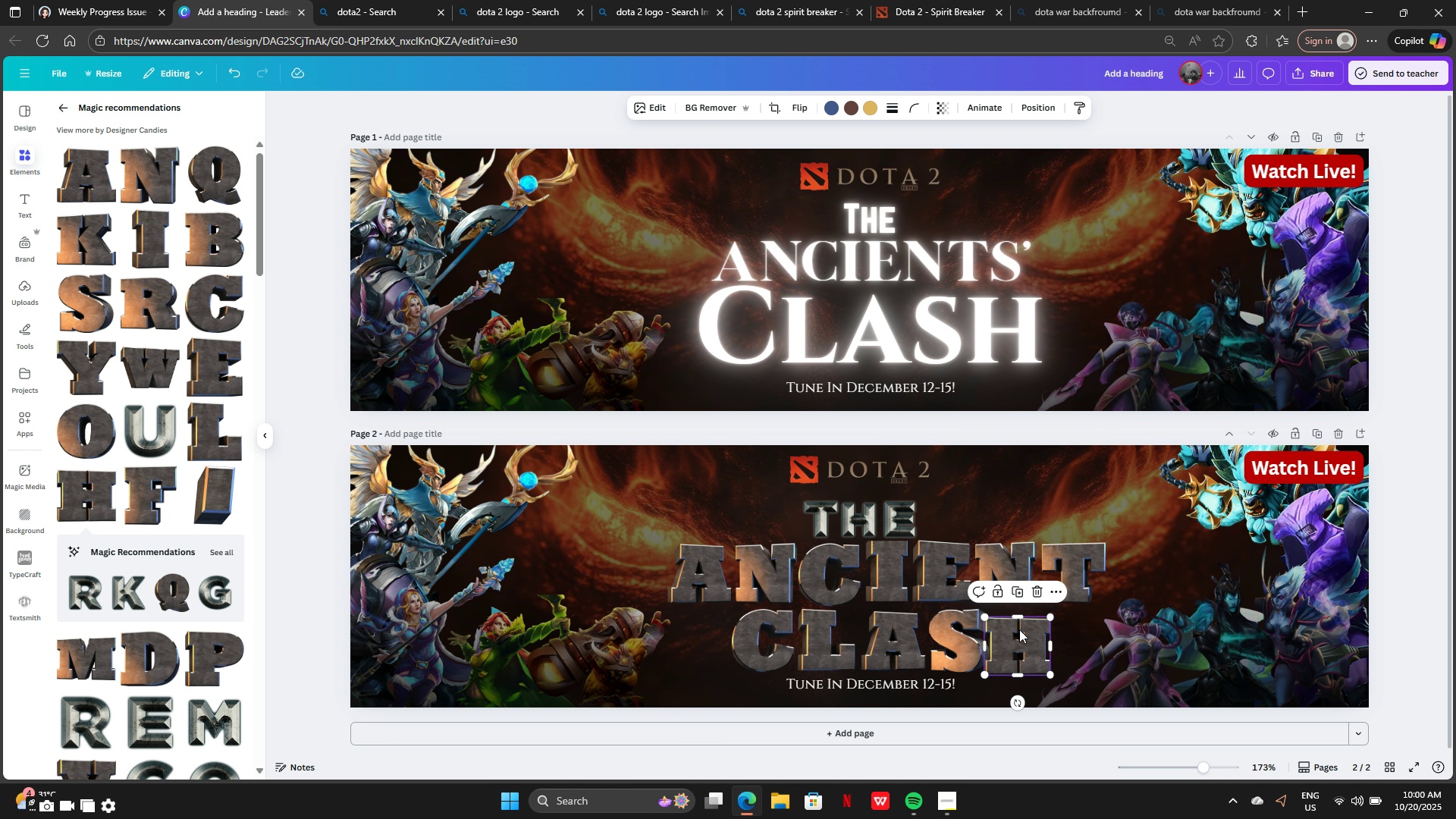 
left_click_drag(start_coordinate=[1019, 629], to_coordinate=[1030, 622])
 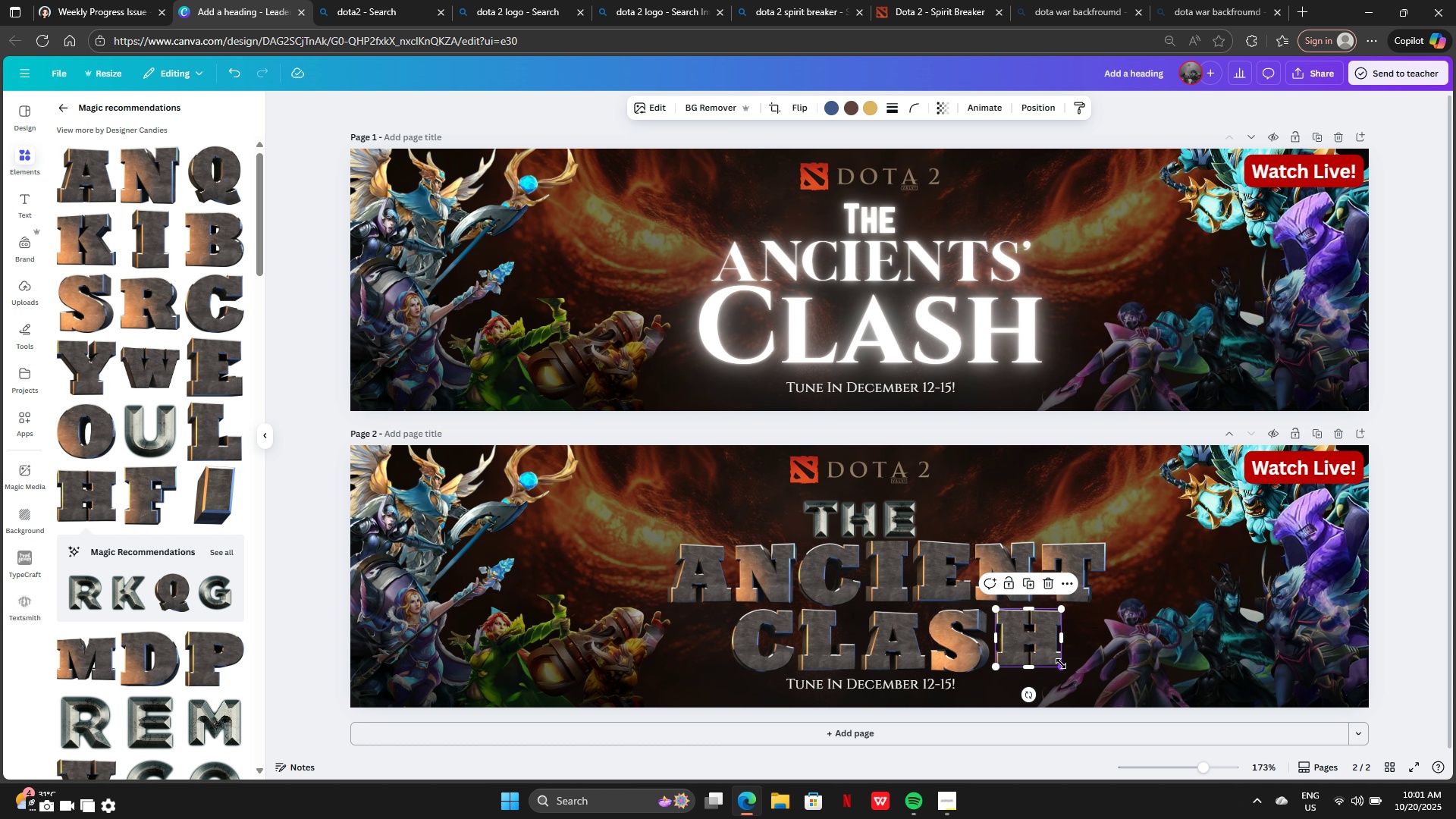 
left_click_drag(start_coordinate=[1061, 664], to_coordinate=[1064, 670])
 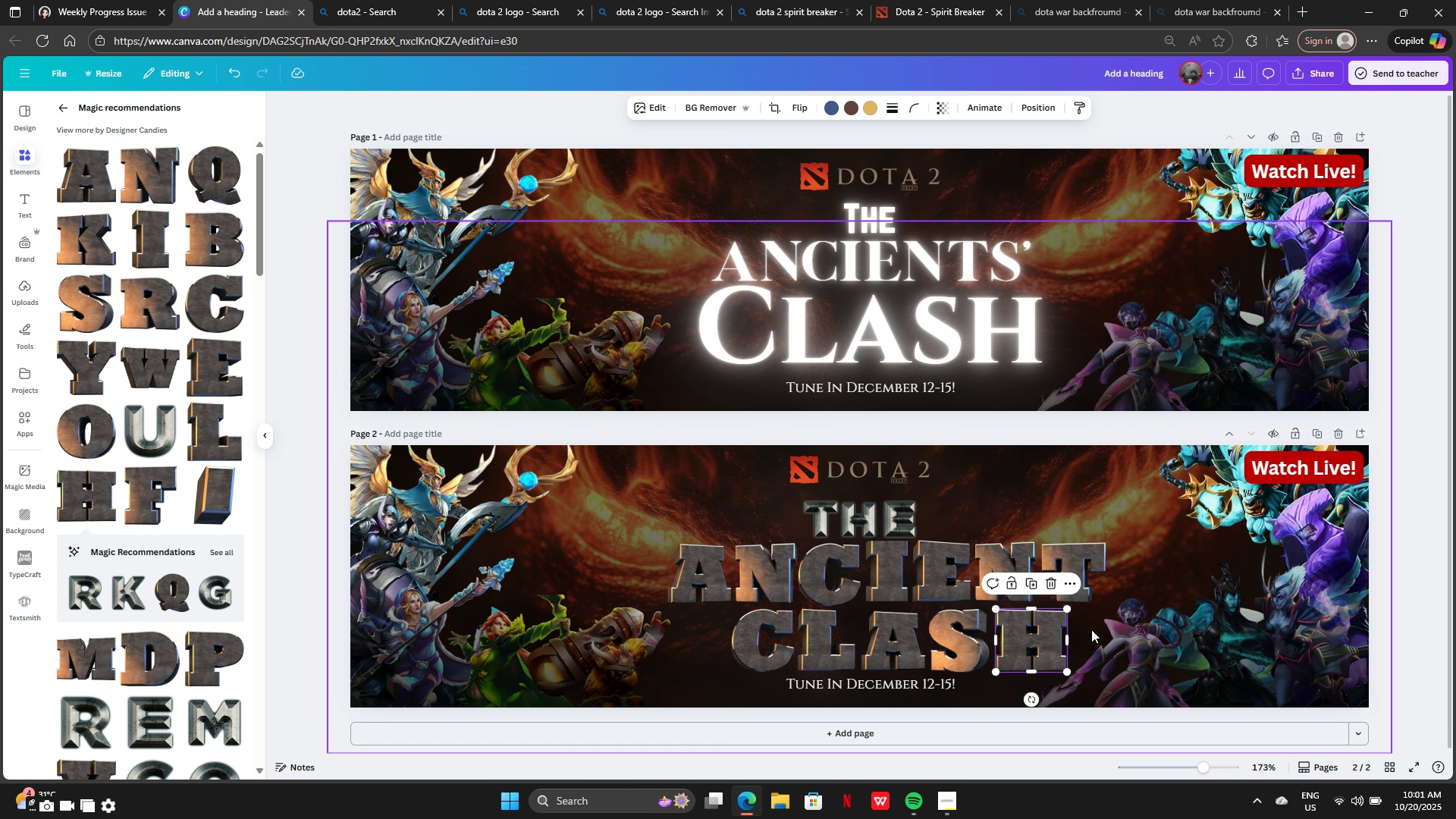 
left_click([1092, 629])
 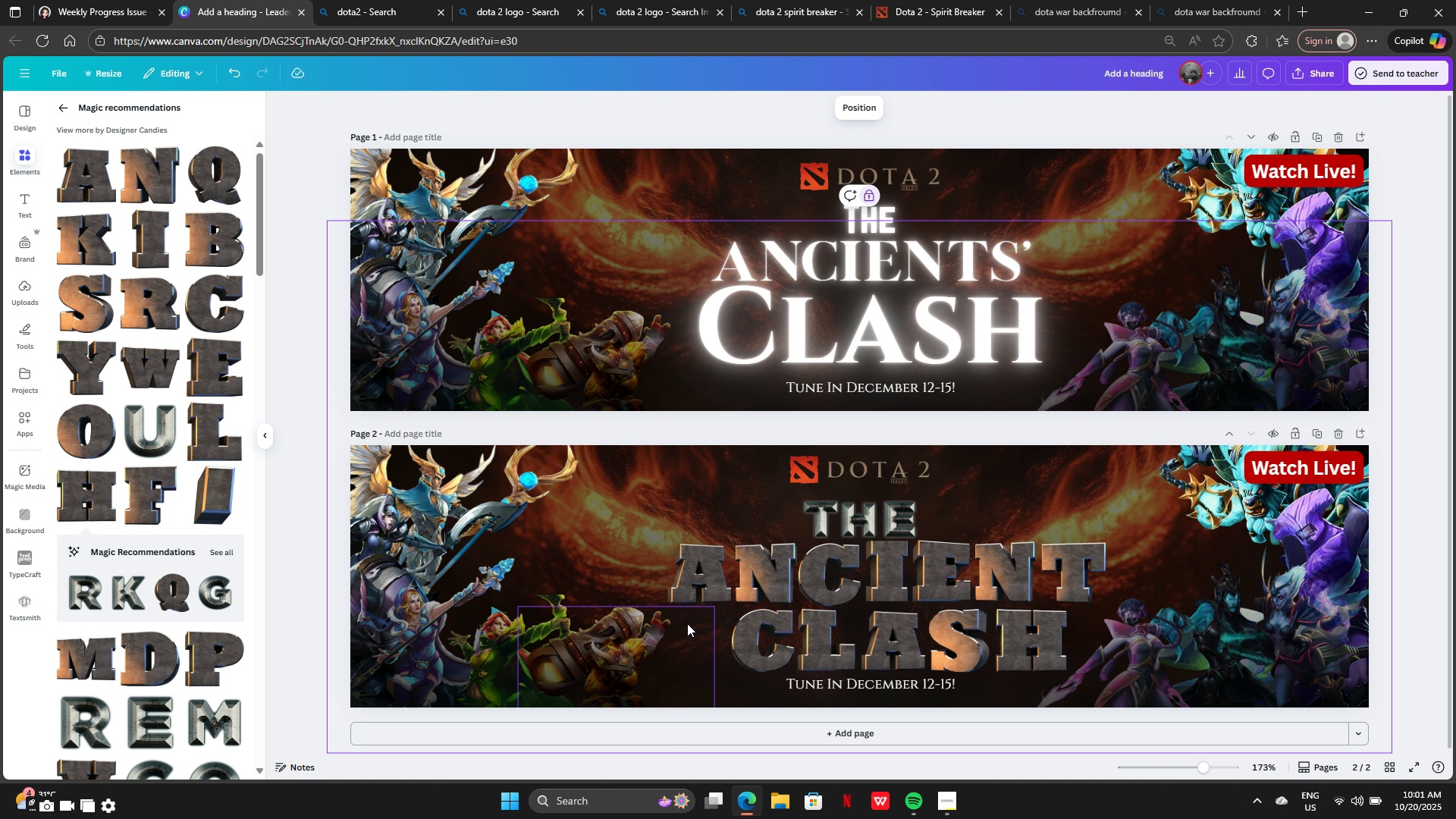 
left_click([687, 623])
 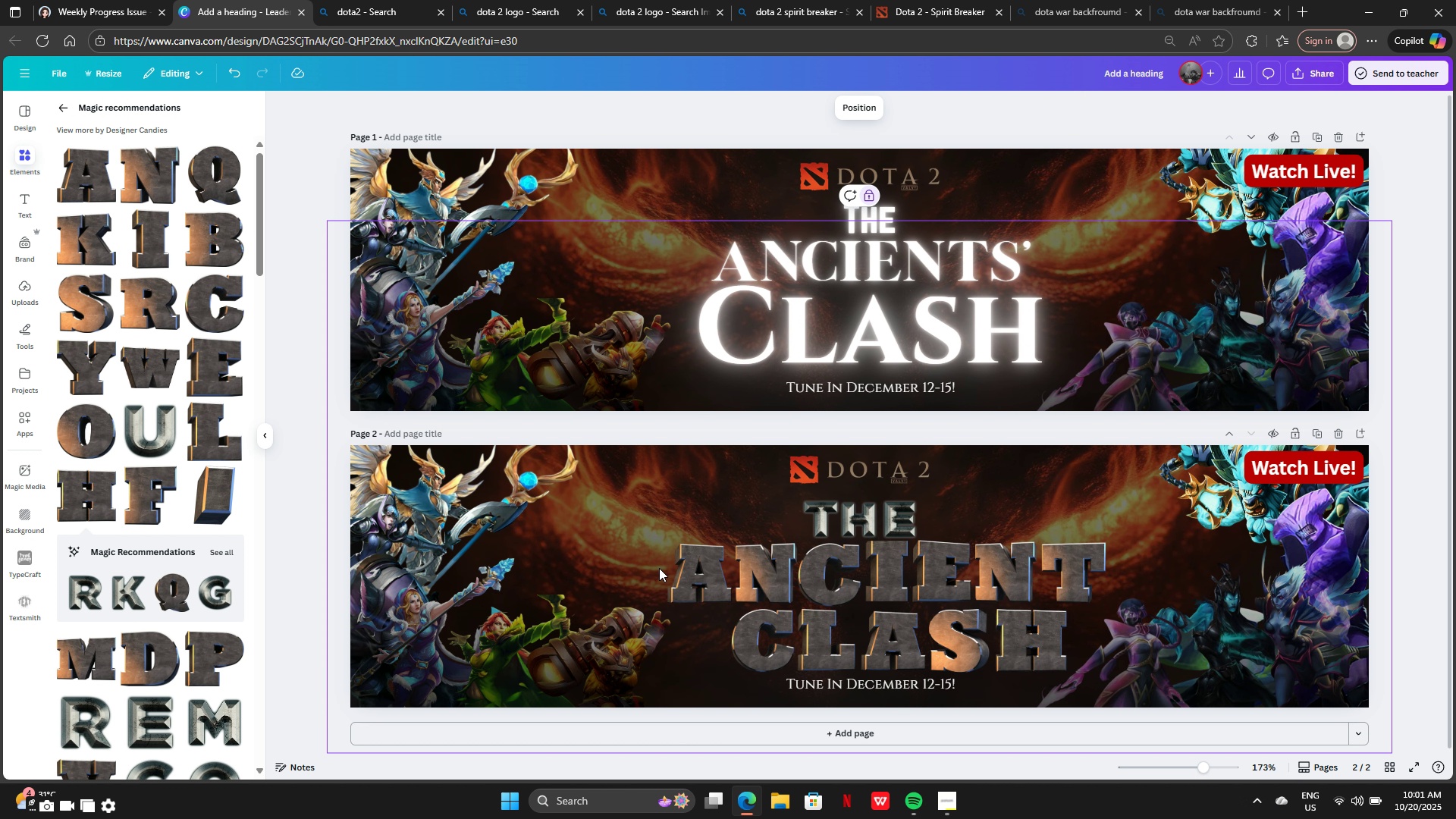 
left_click_drag(start_coordinate=[639, 567], to_coordinate=[1062, 573])
 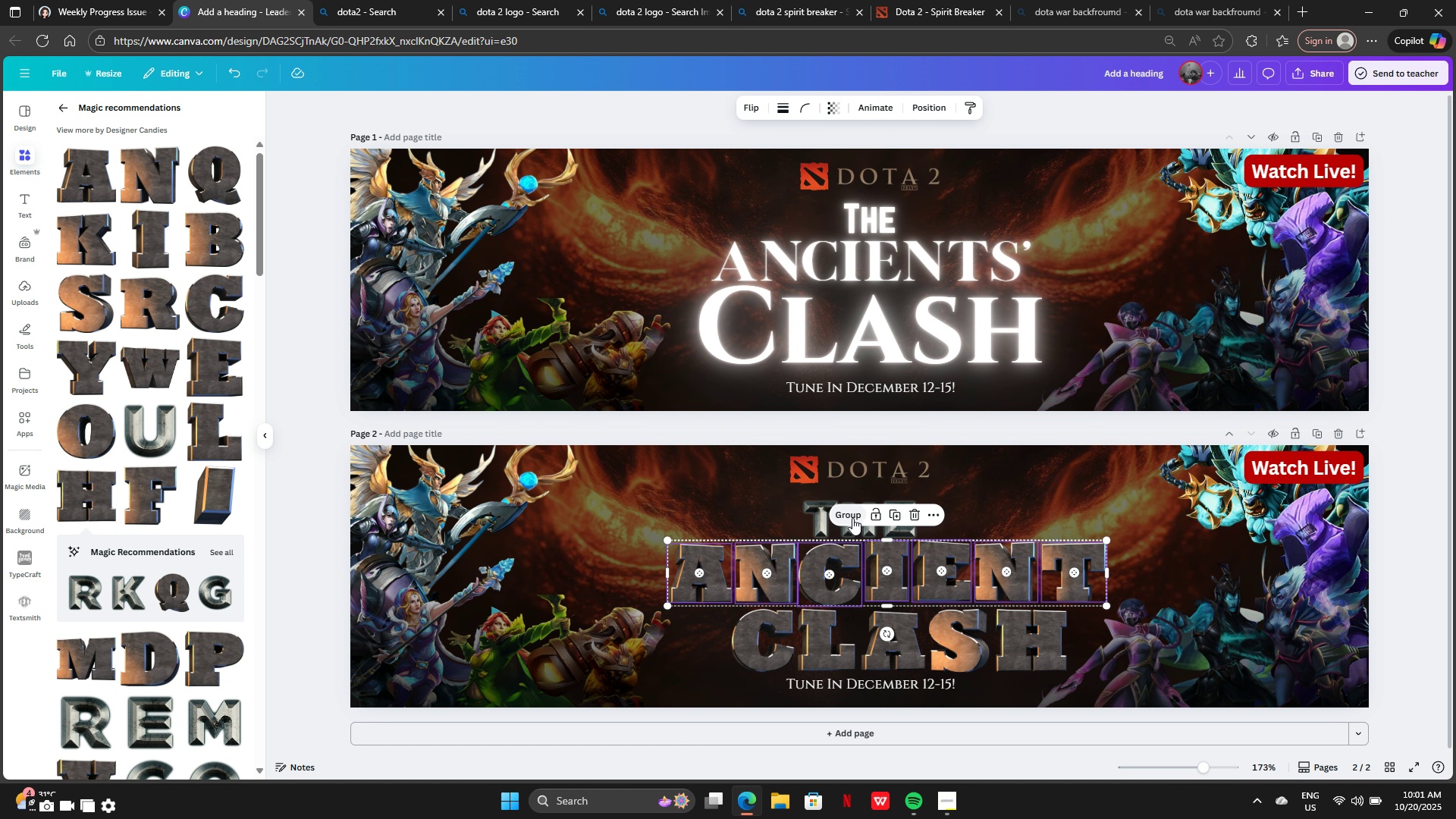 
left_click([852, 518])
 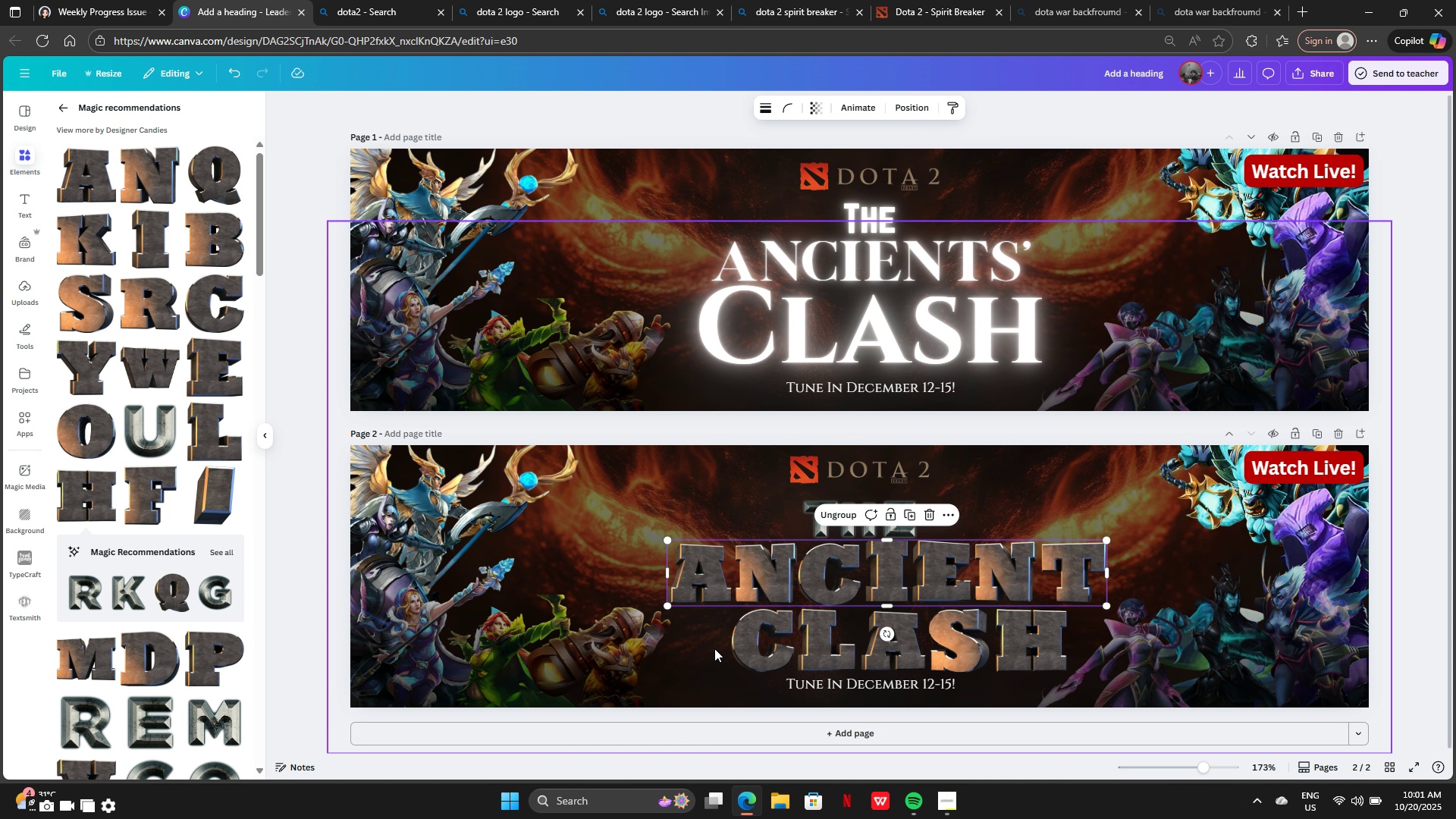 
left_click([714, 648])
 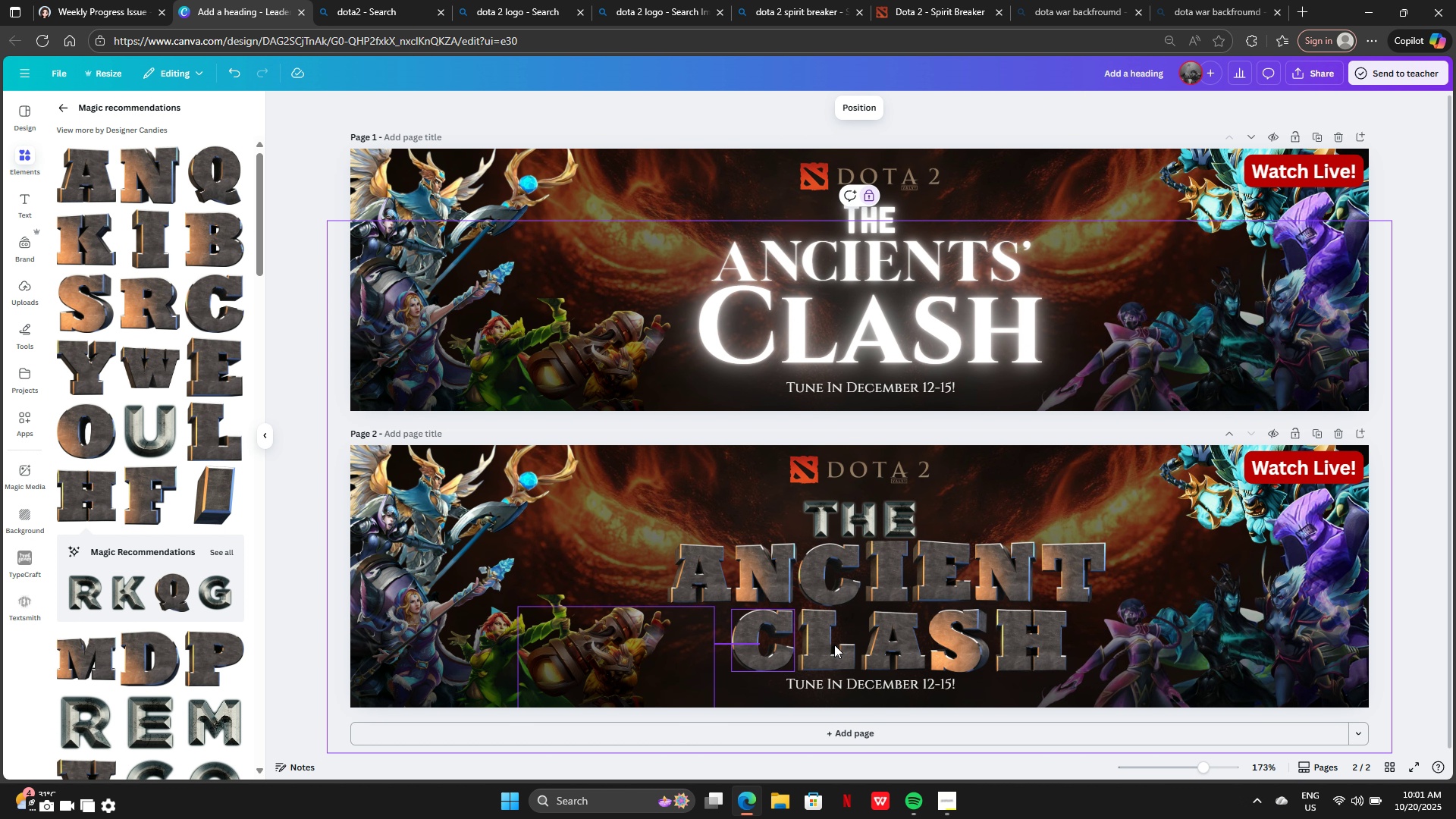 
left_click_drag(start_coordinate=[714, 643], to_coordinate=[1015, 645])
 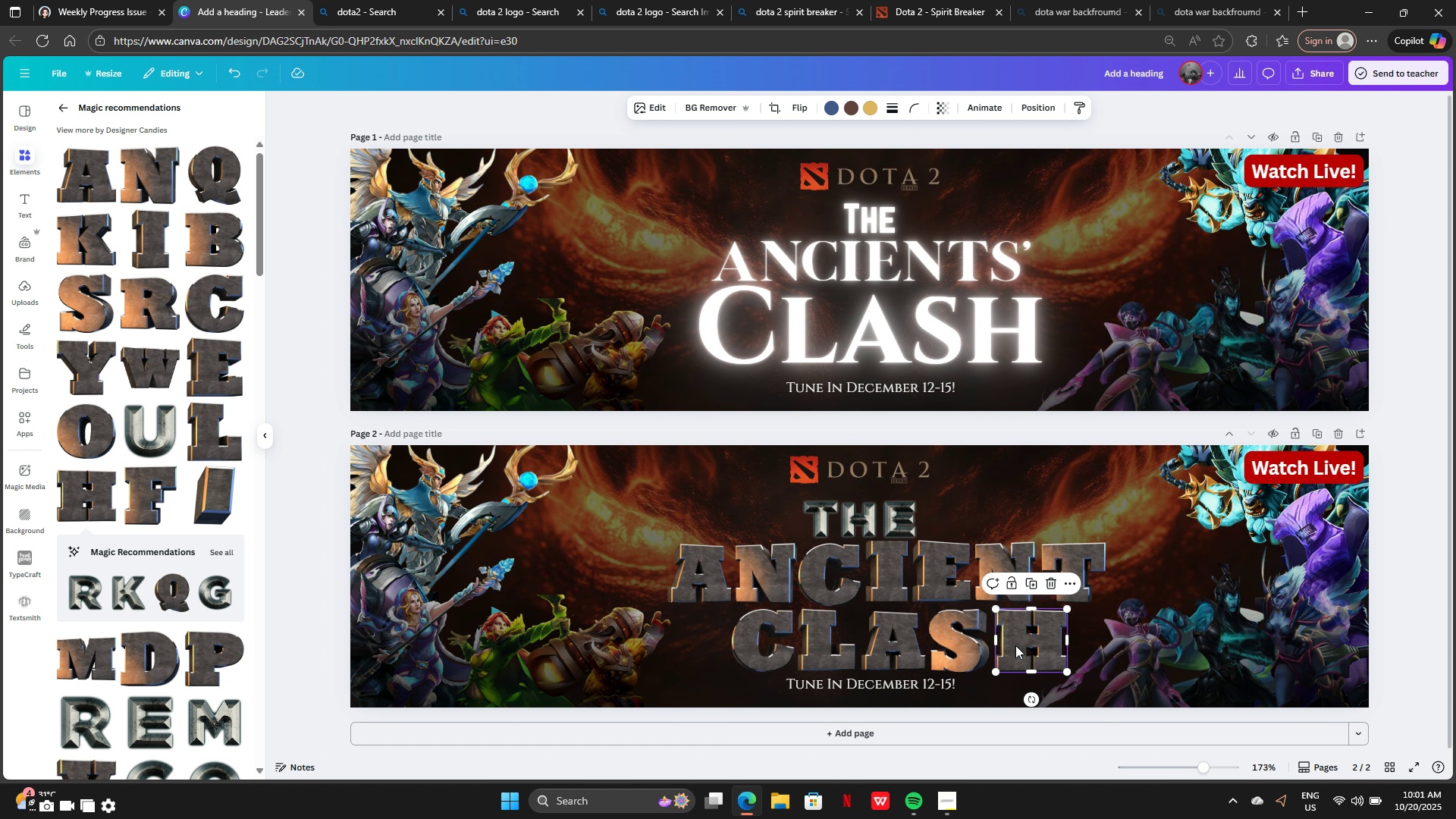 
left_click([1015, 645])
 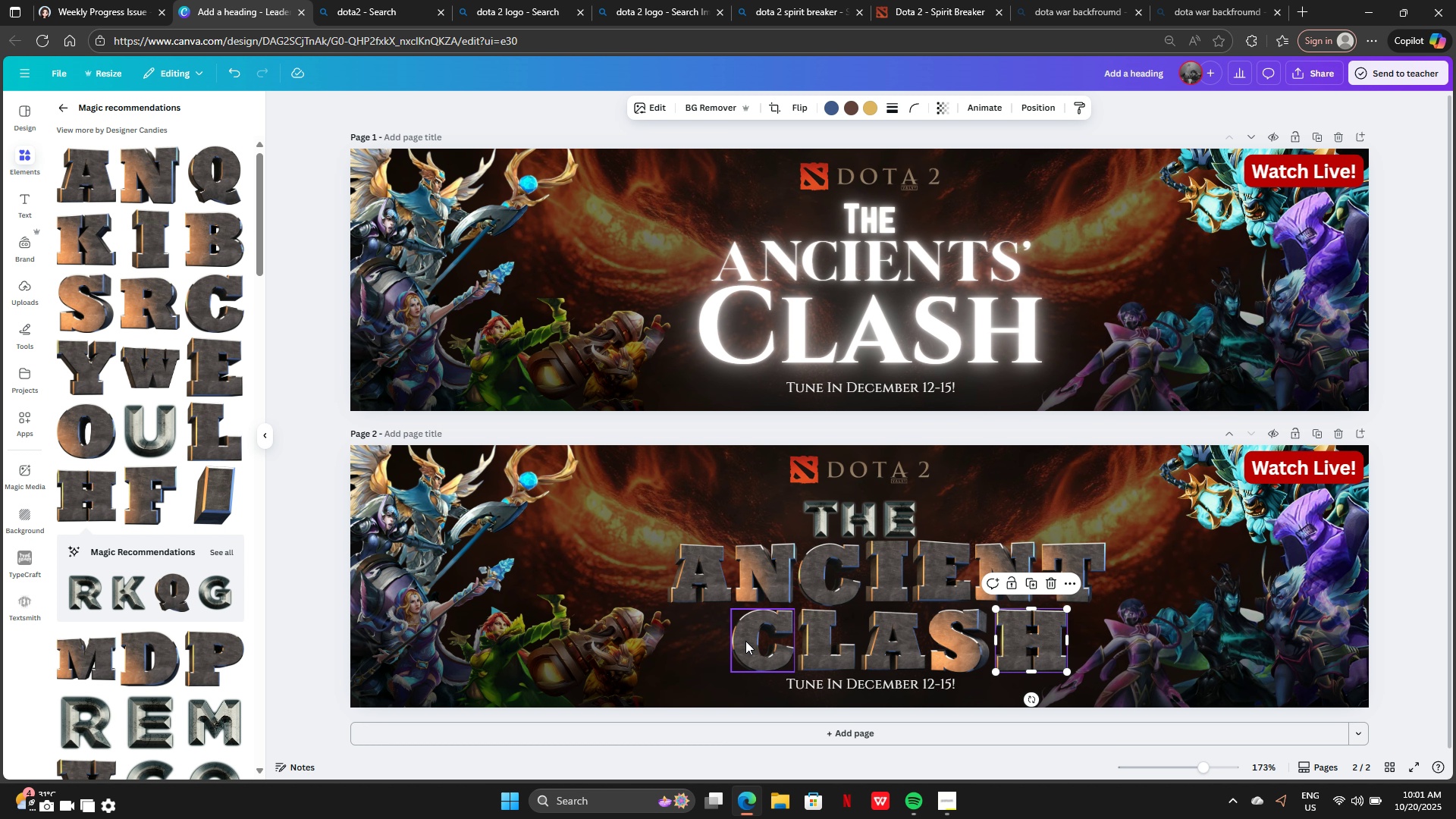 
left_click([748, 641])
 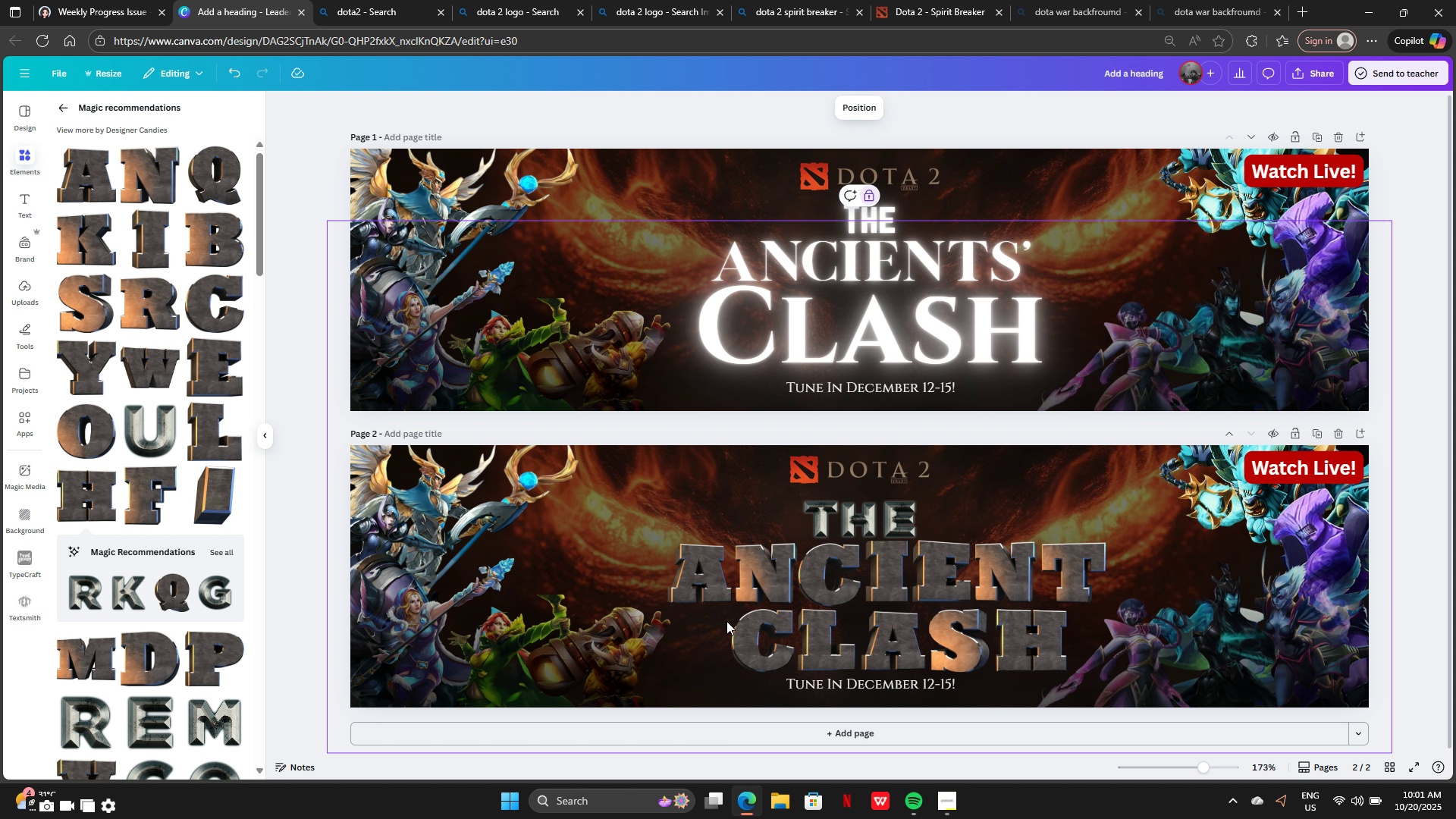 
left_click_drag(start_coordinate=[726, 621], to_coordinate=[1006, 632])
 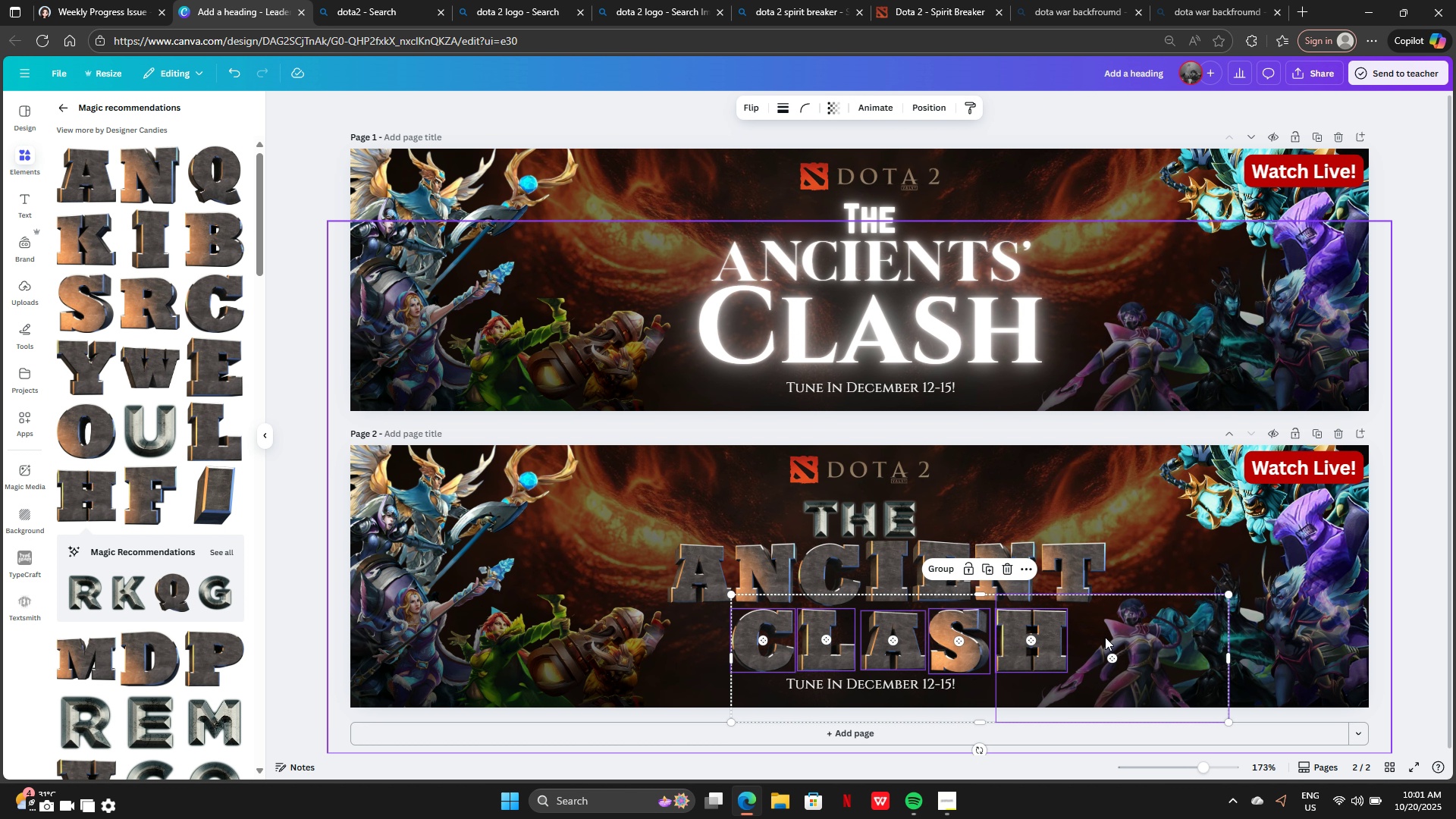 
left_click([1105, 637])
 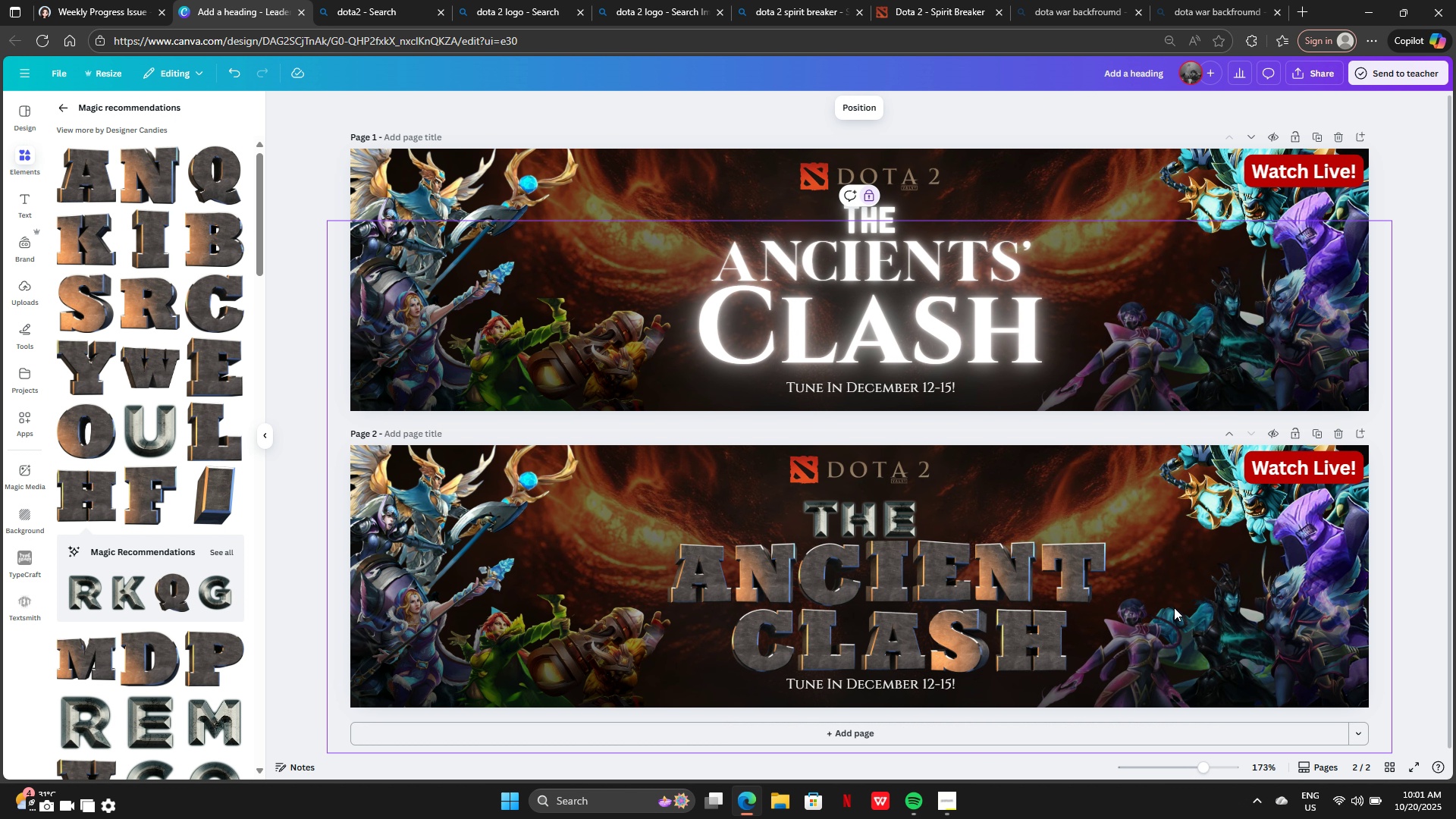 
left_click([1175, 607])
 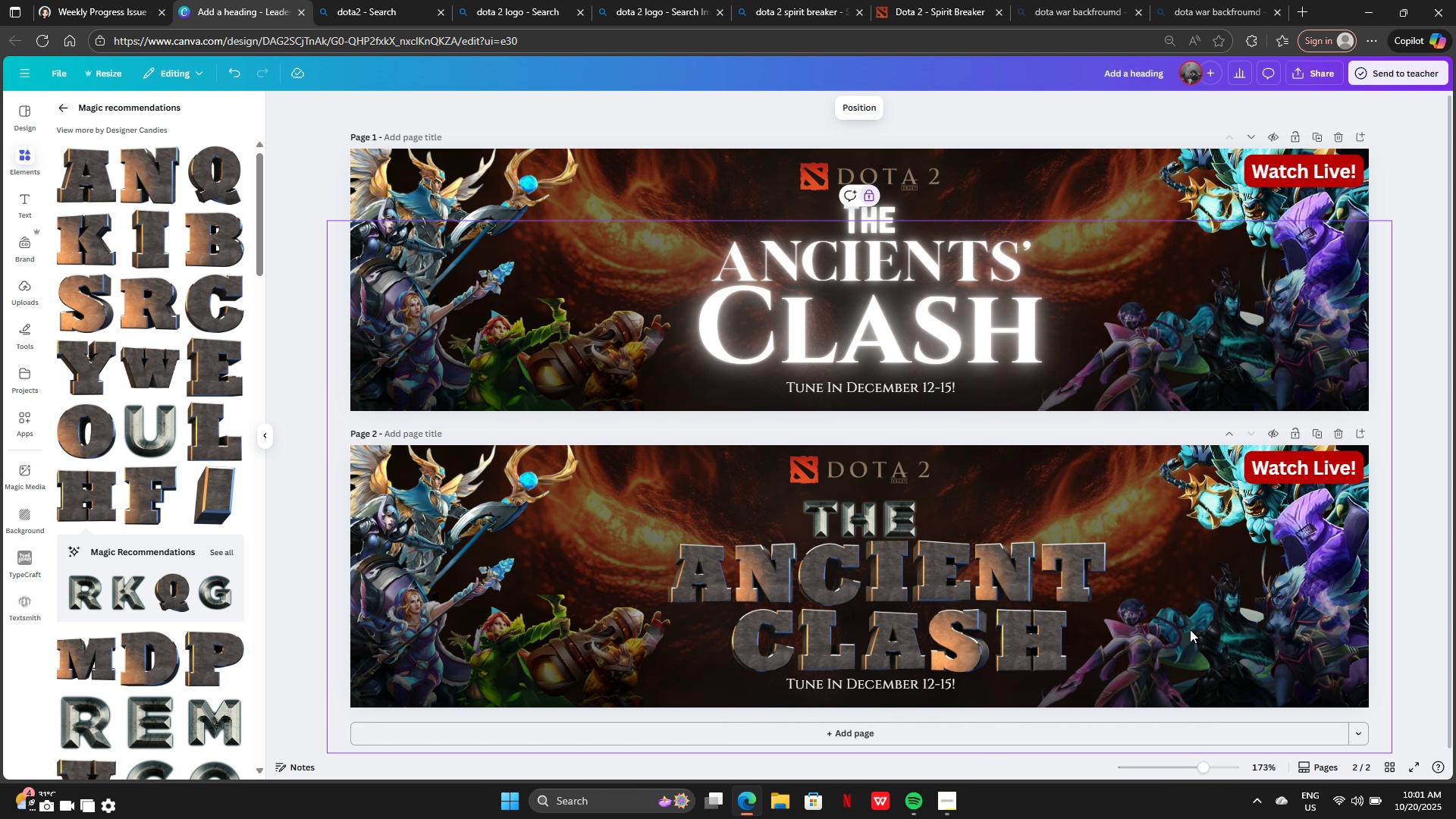 
double_click([1190, 629])
 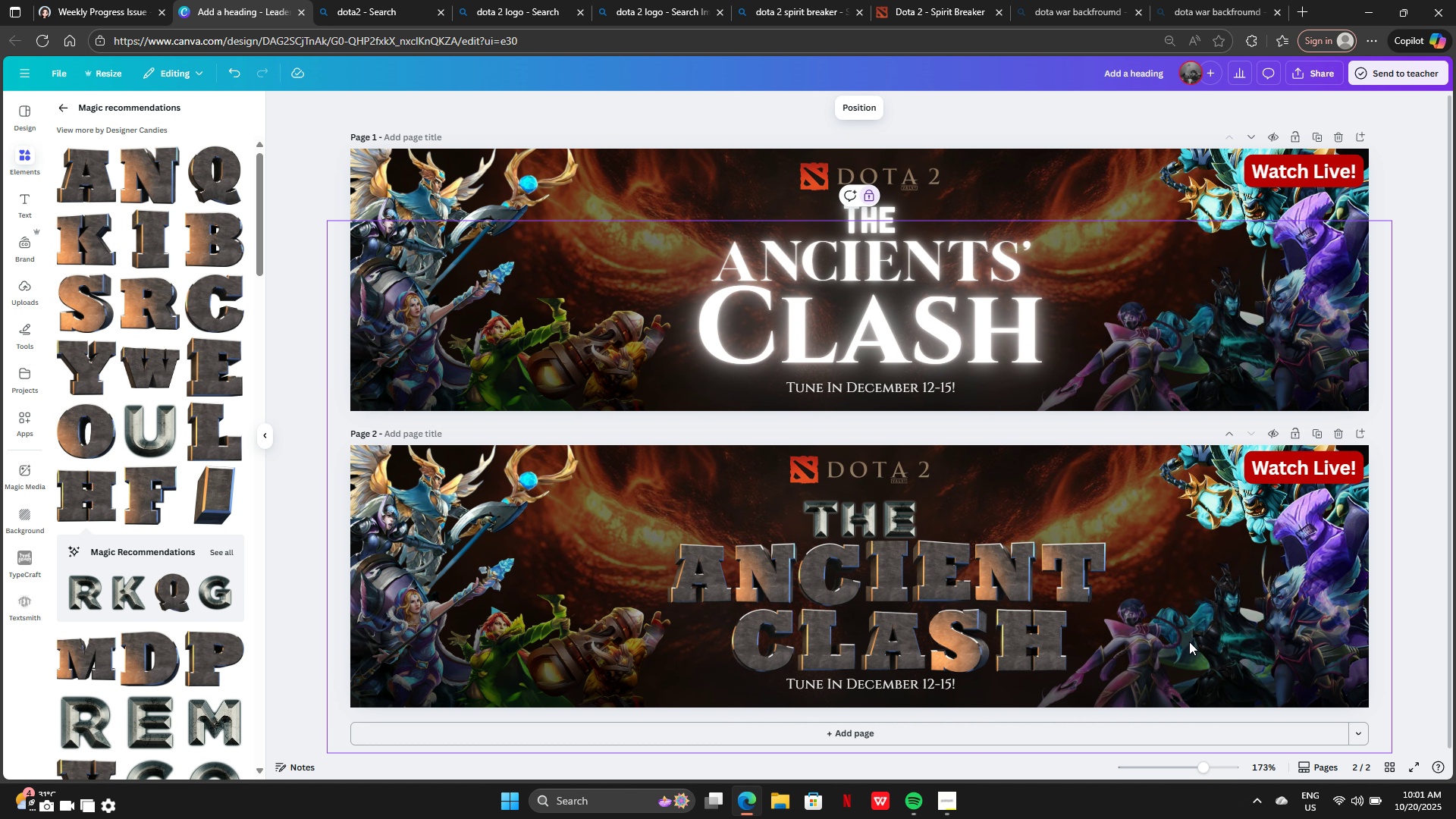 
scroll: coordinate [1189, 642], scroll_direction: down, amount: 3.0
 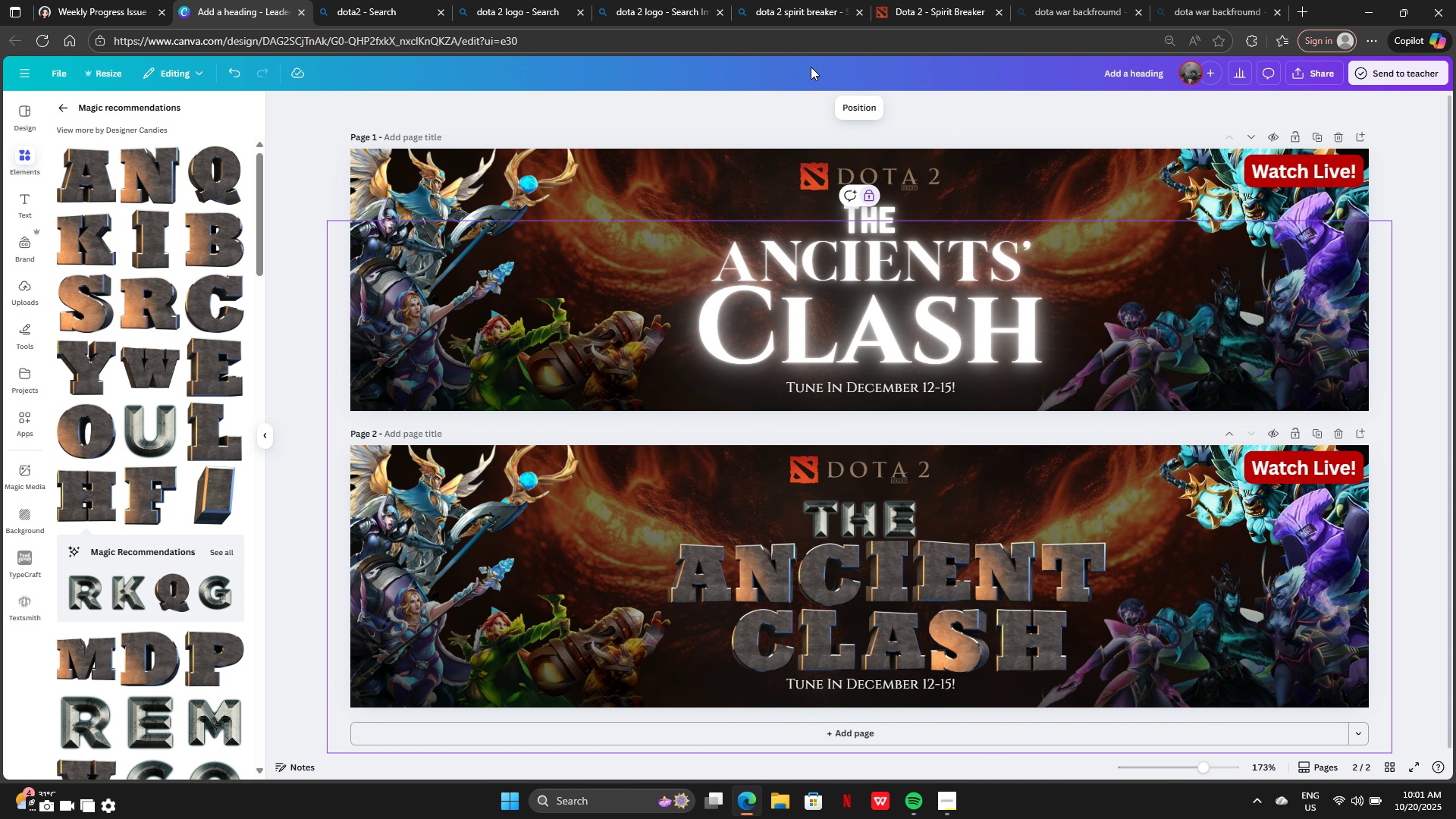 
left_click([882, 106])
 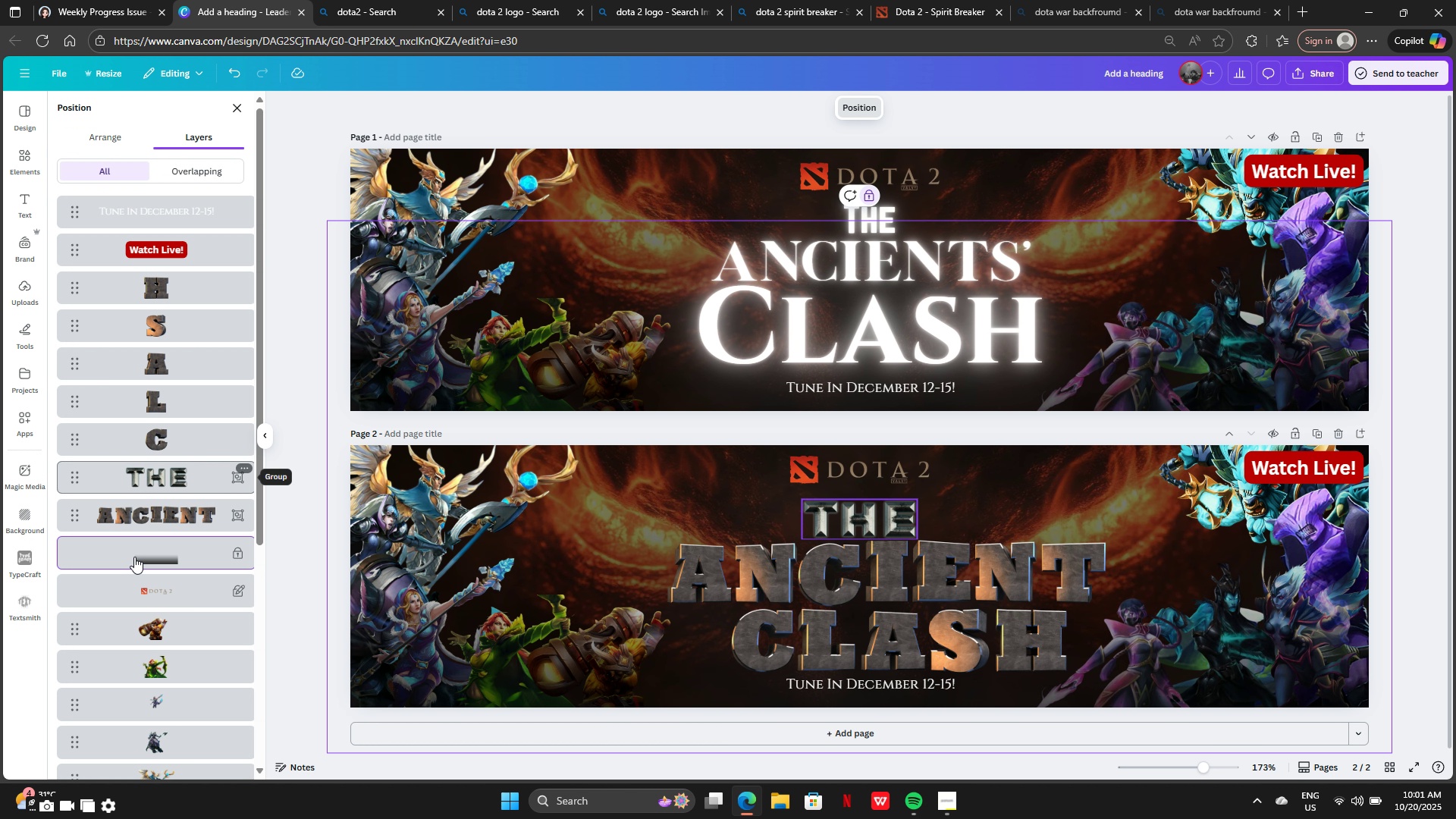 
scroll: coordinate [153, 655], scroll_direction: down, amount: 3.0
 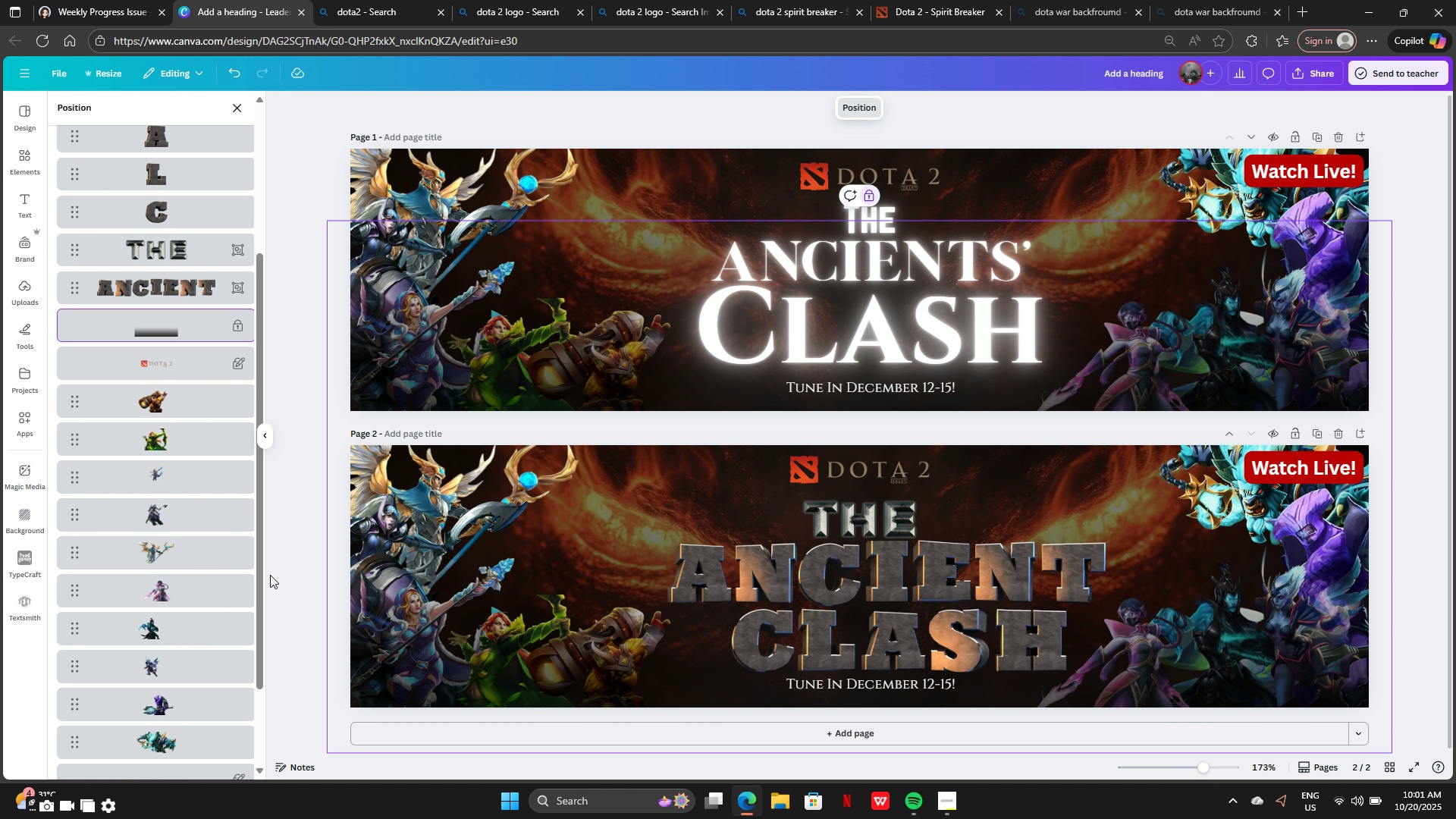 
left_click([215, 582])
 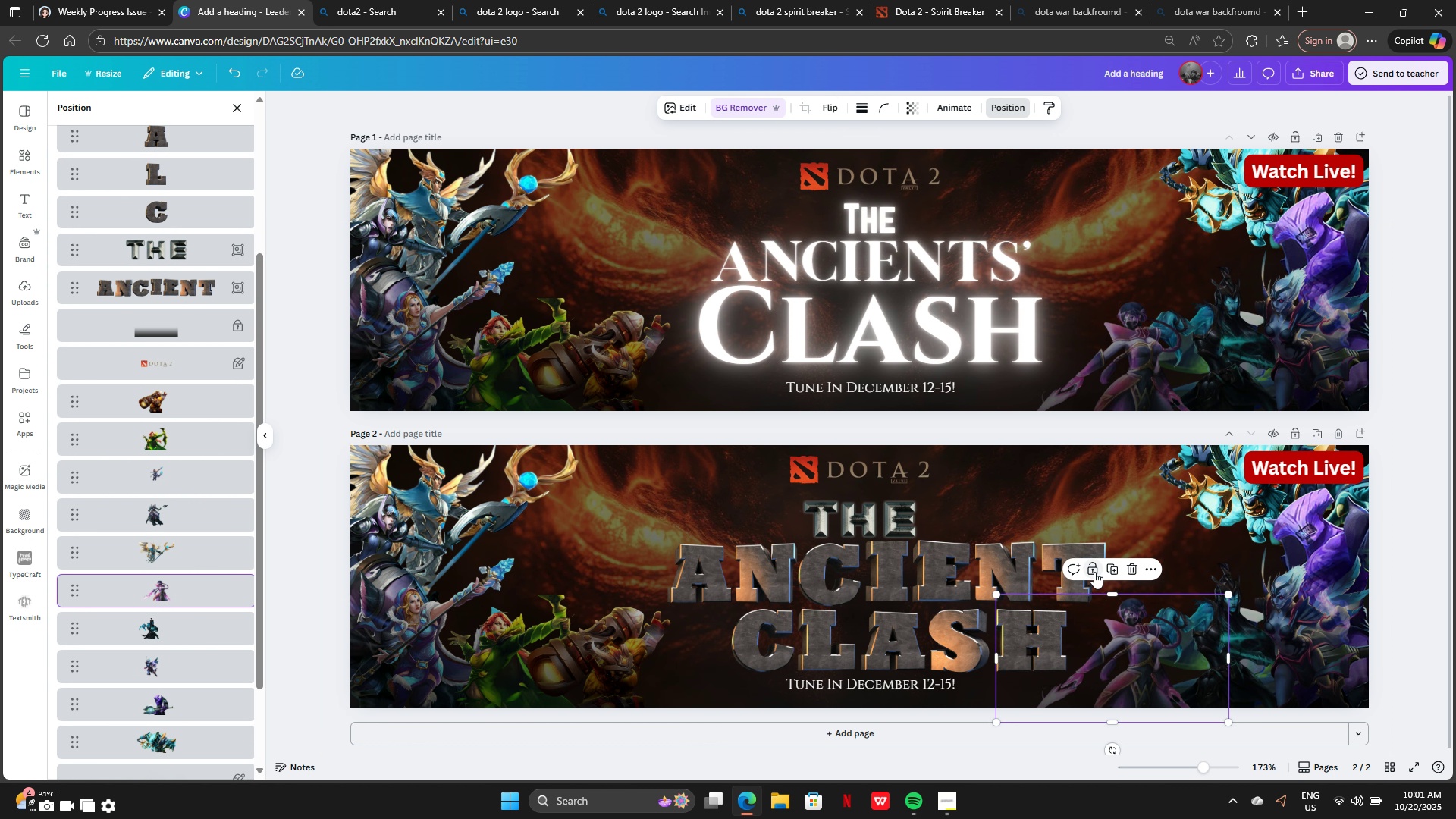 
left_click([1094, 572])
 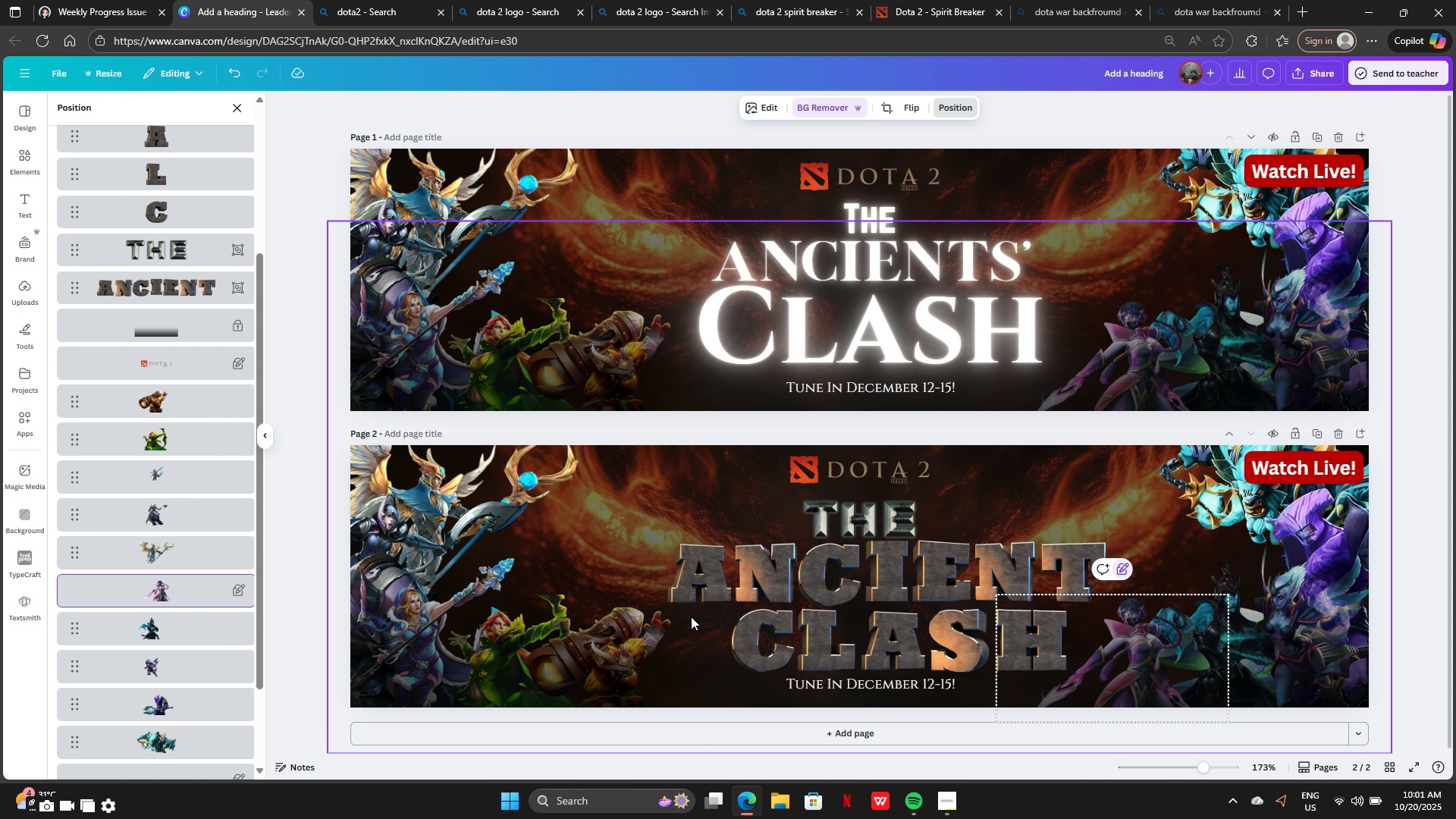 
left_click([691, 617])
 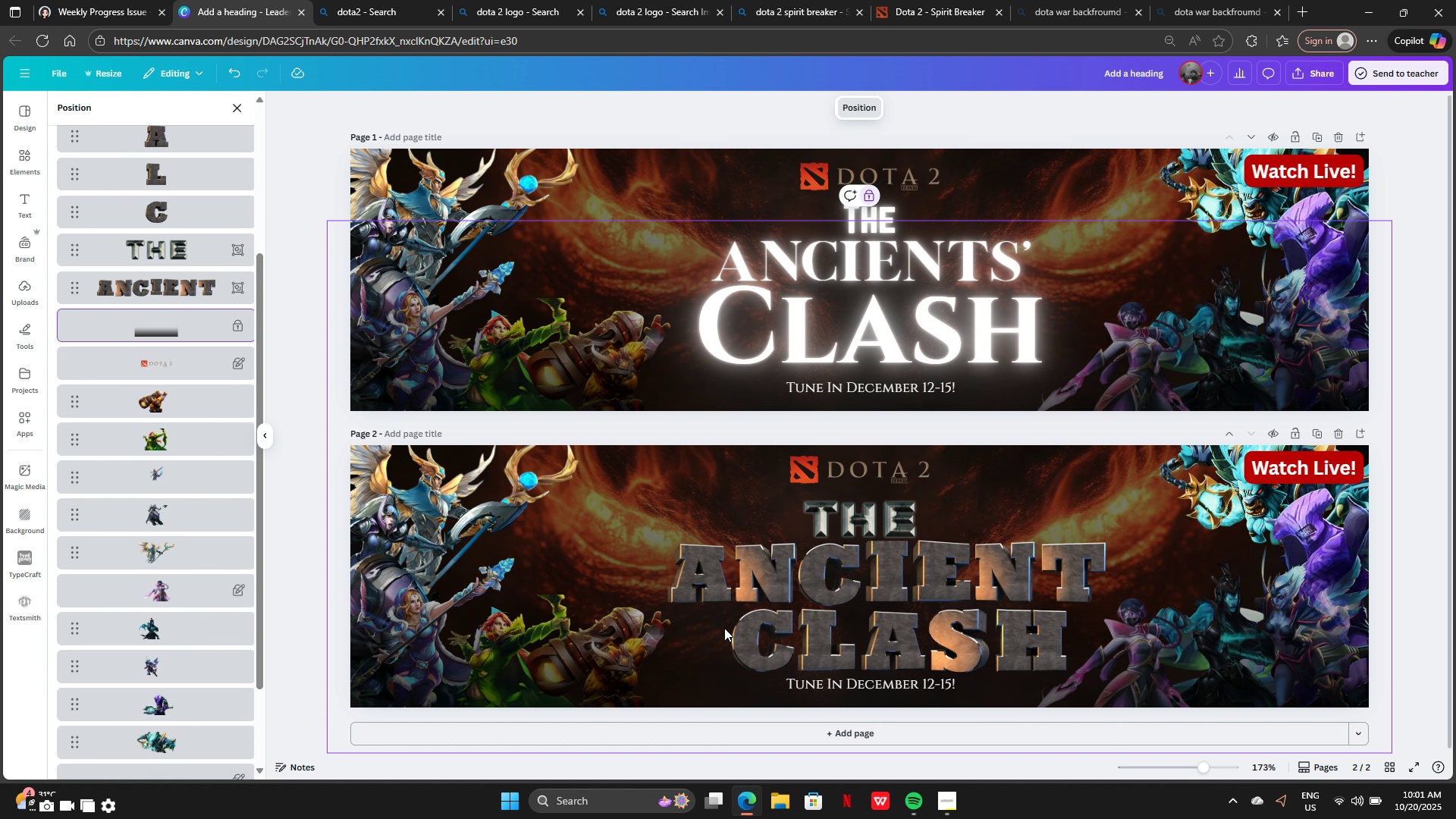 
left_click_drag(start_coordinate=[718, 628], to_coordinate=[1032, 646])
 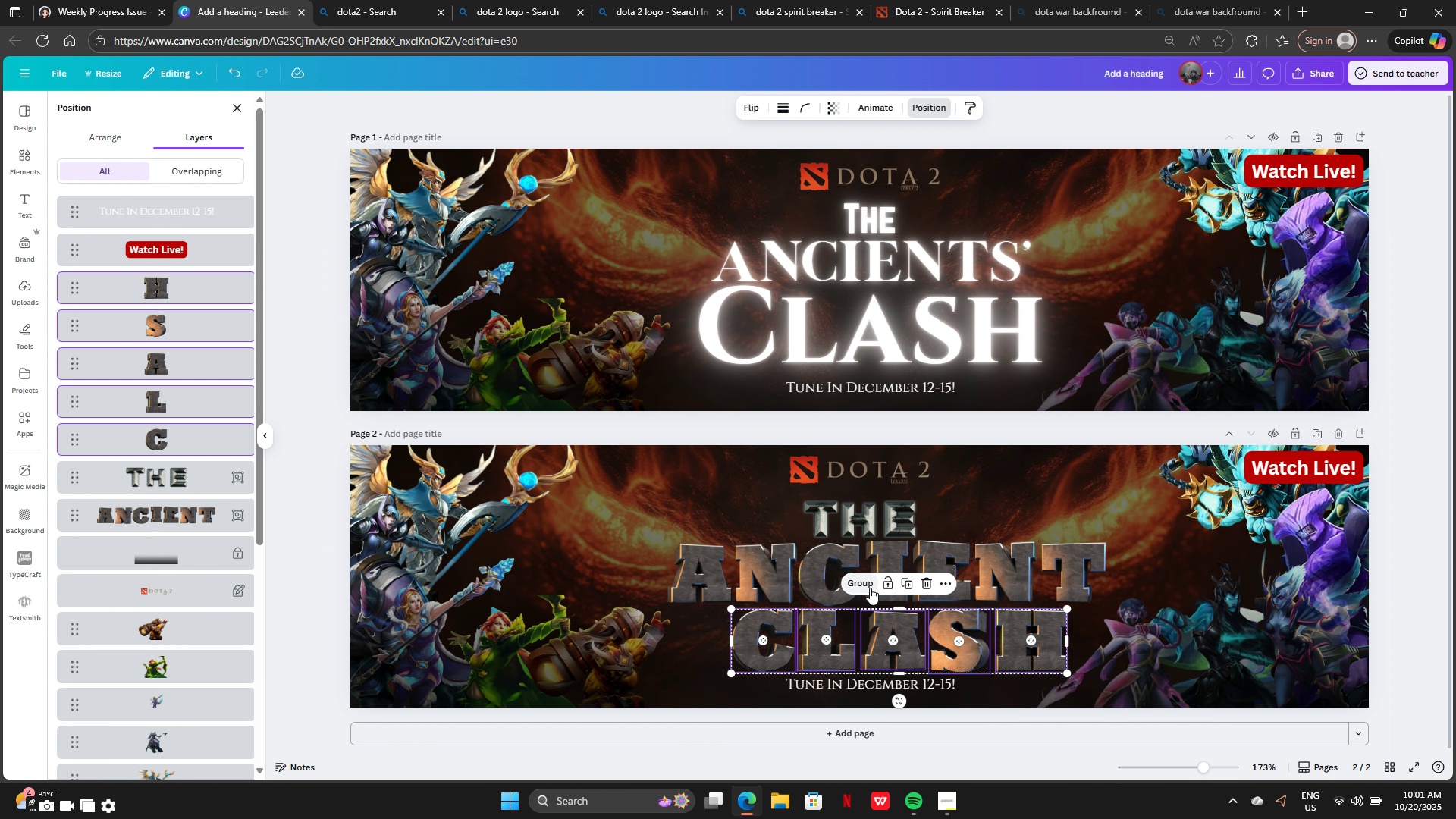 
left_click([869, 587])
 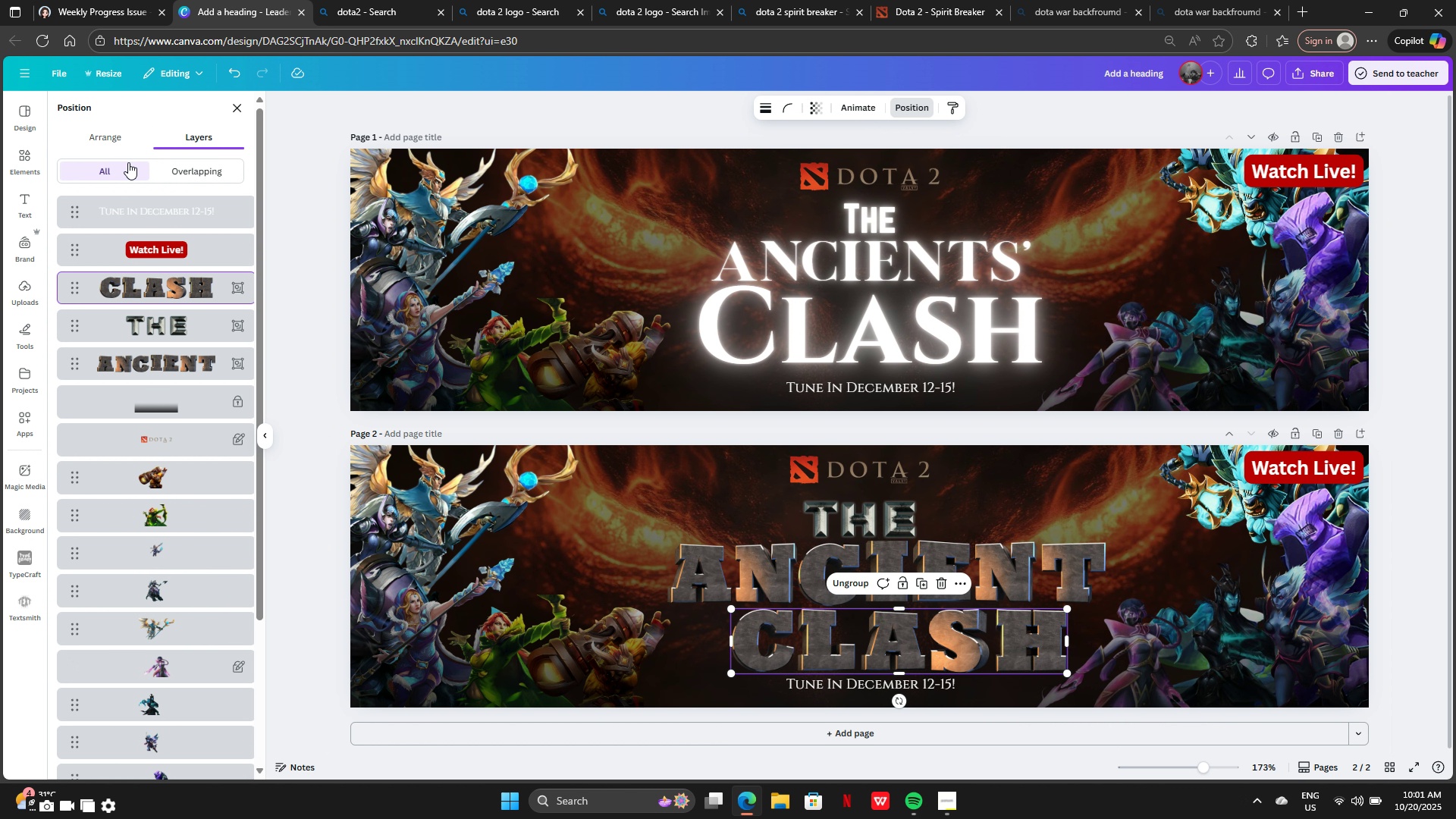 
left_click_drag(start_coordinate=[119, 142], to_coordinate=[118, 138])
 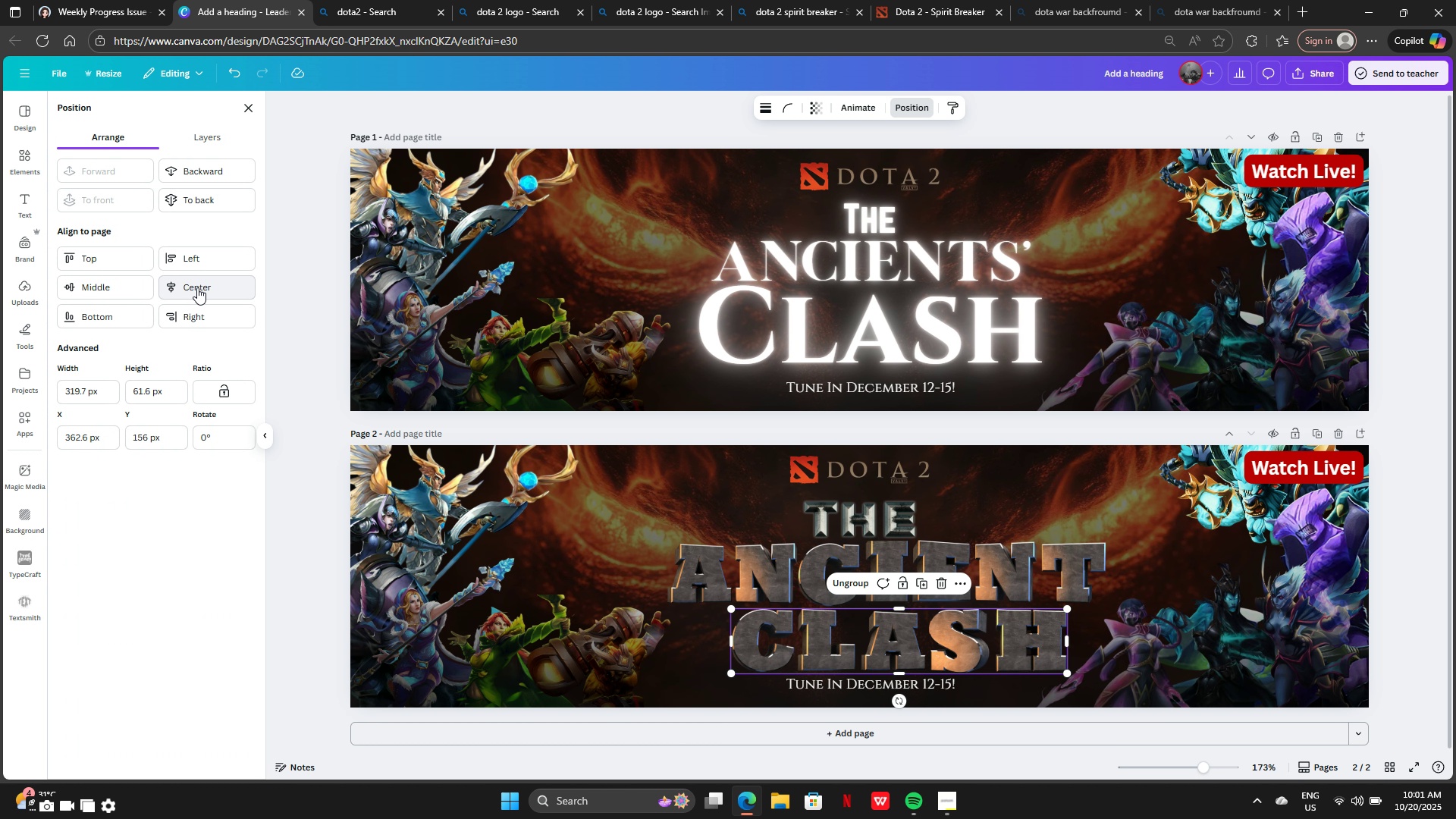 
left_click([197, 287])
 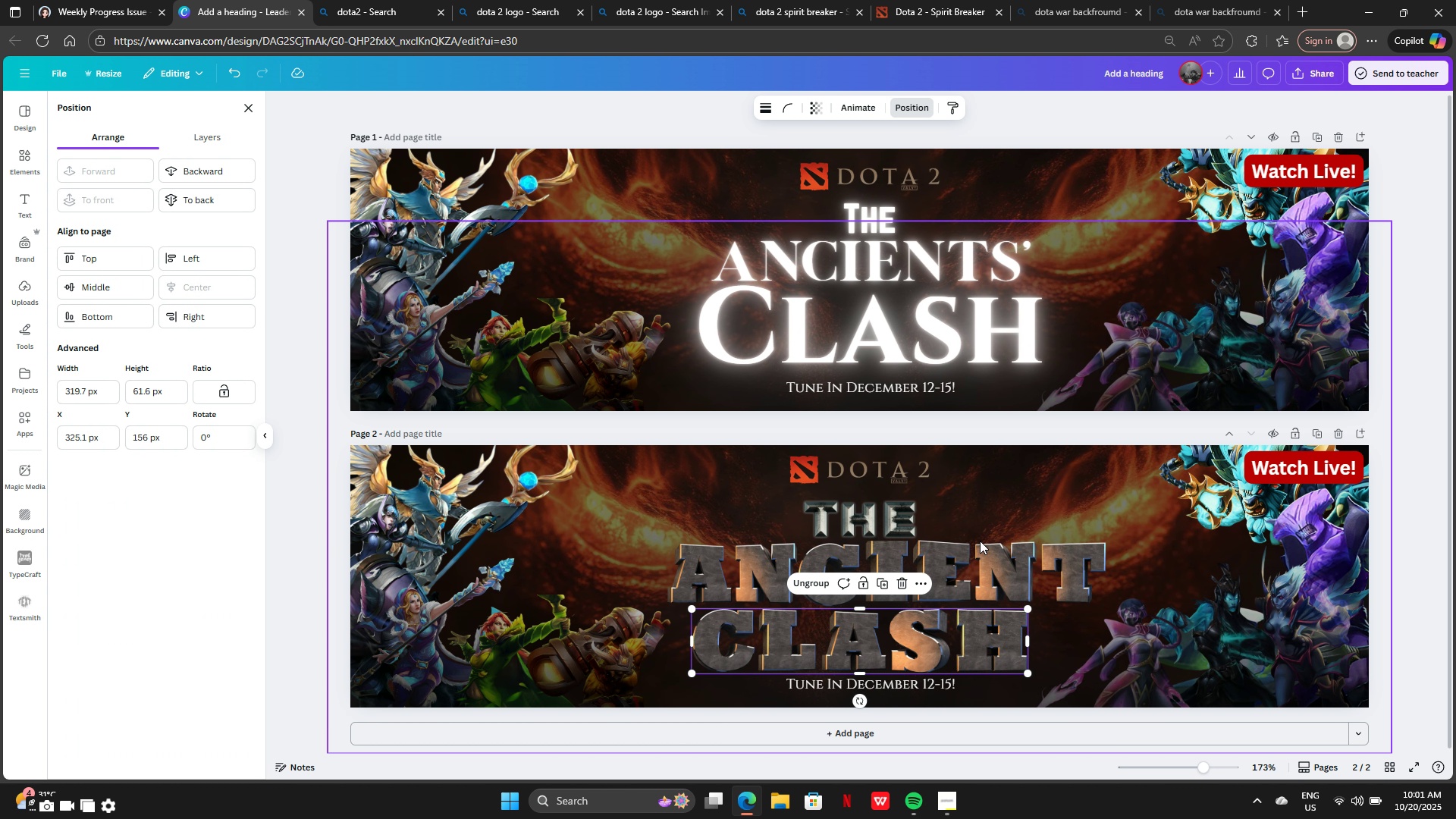 
left_click([999, 570])
 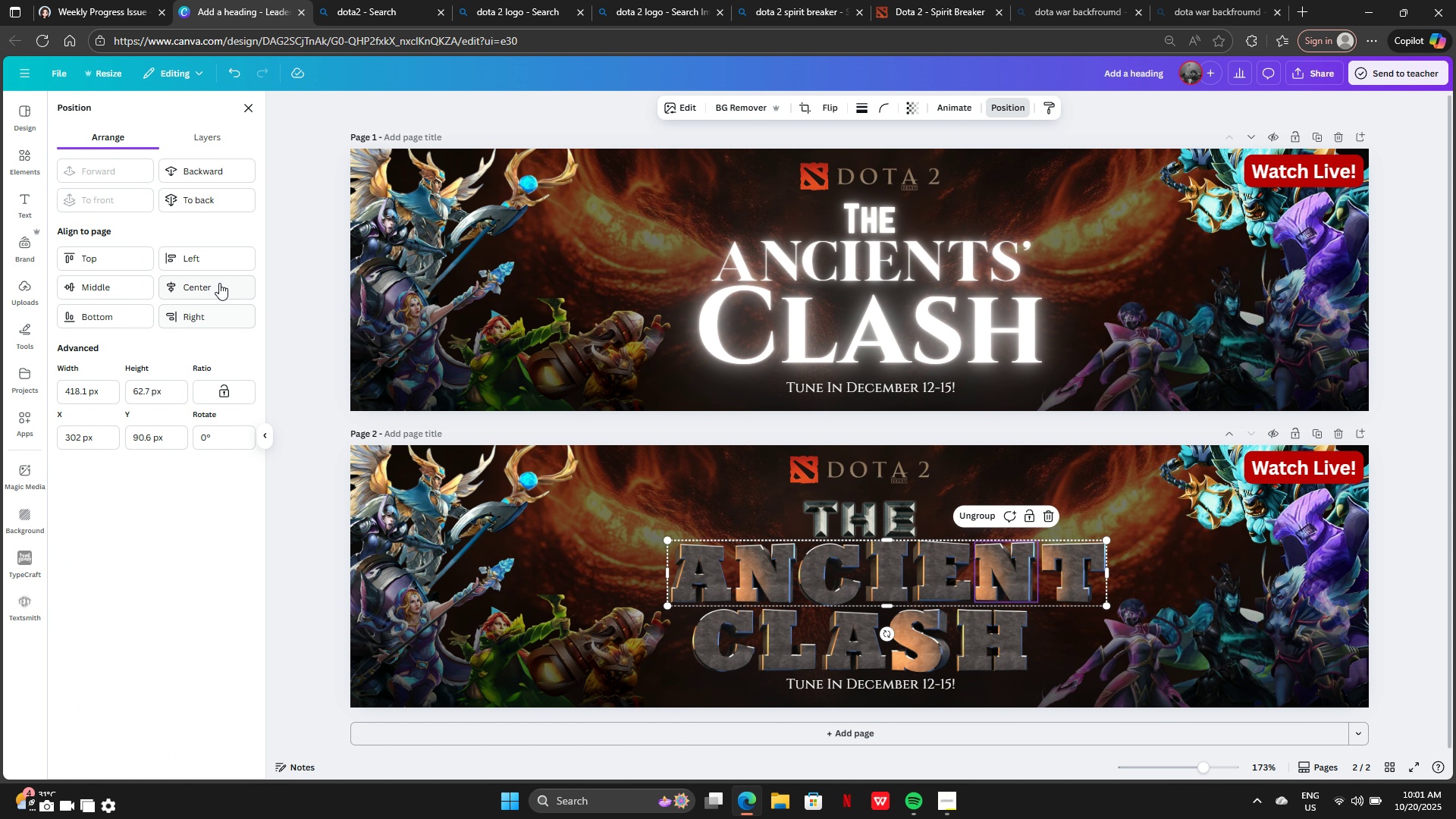 
left_click([219, 283])
 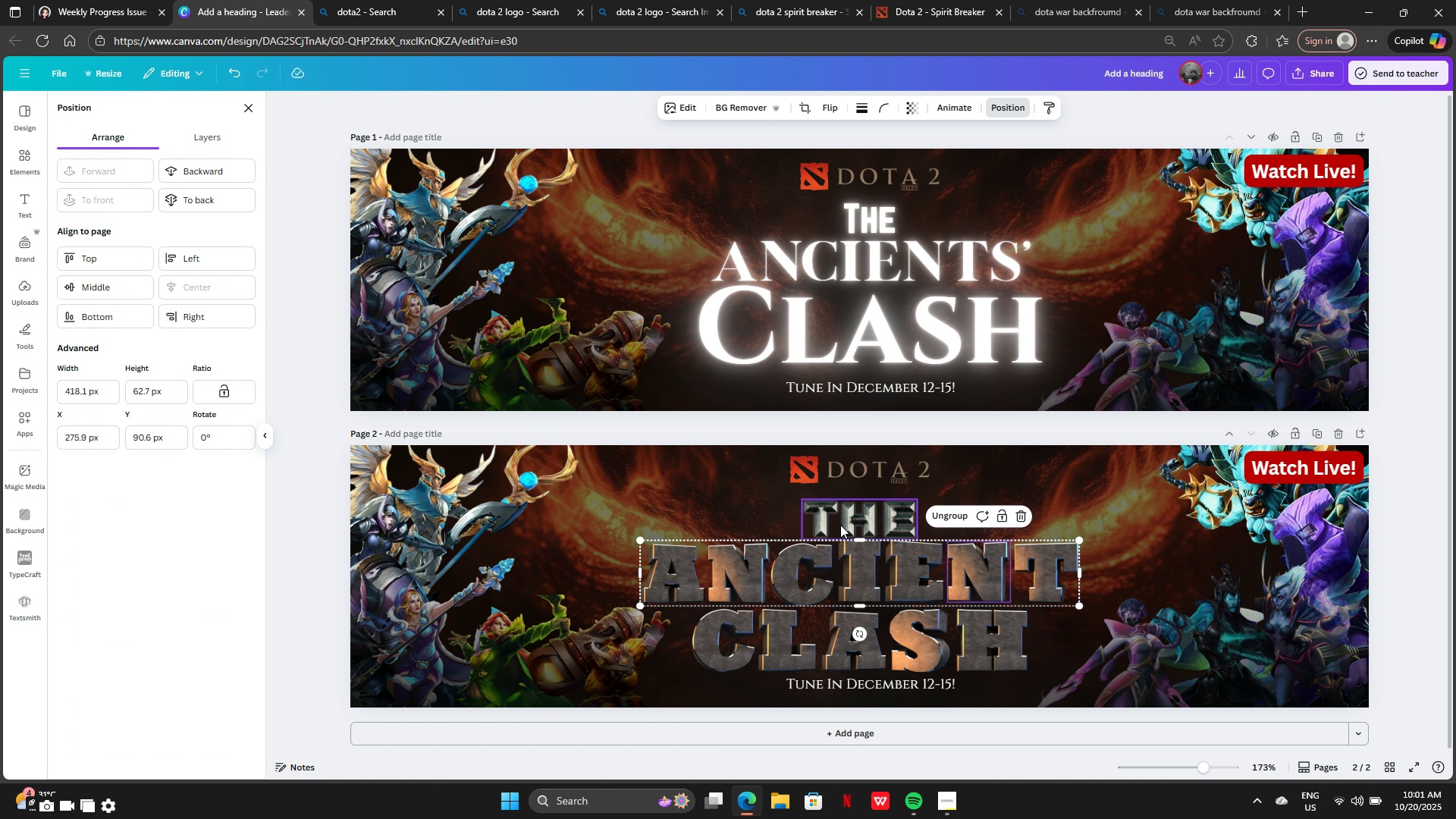 
left_click([861, 525])
 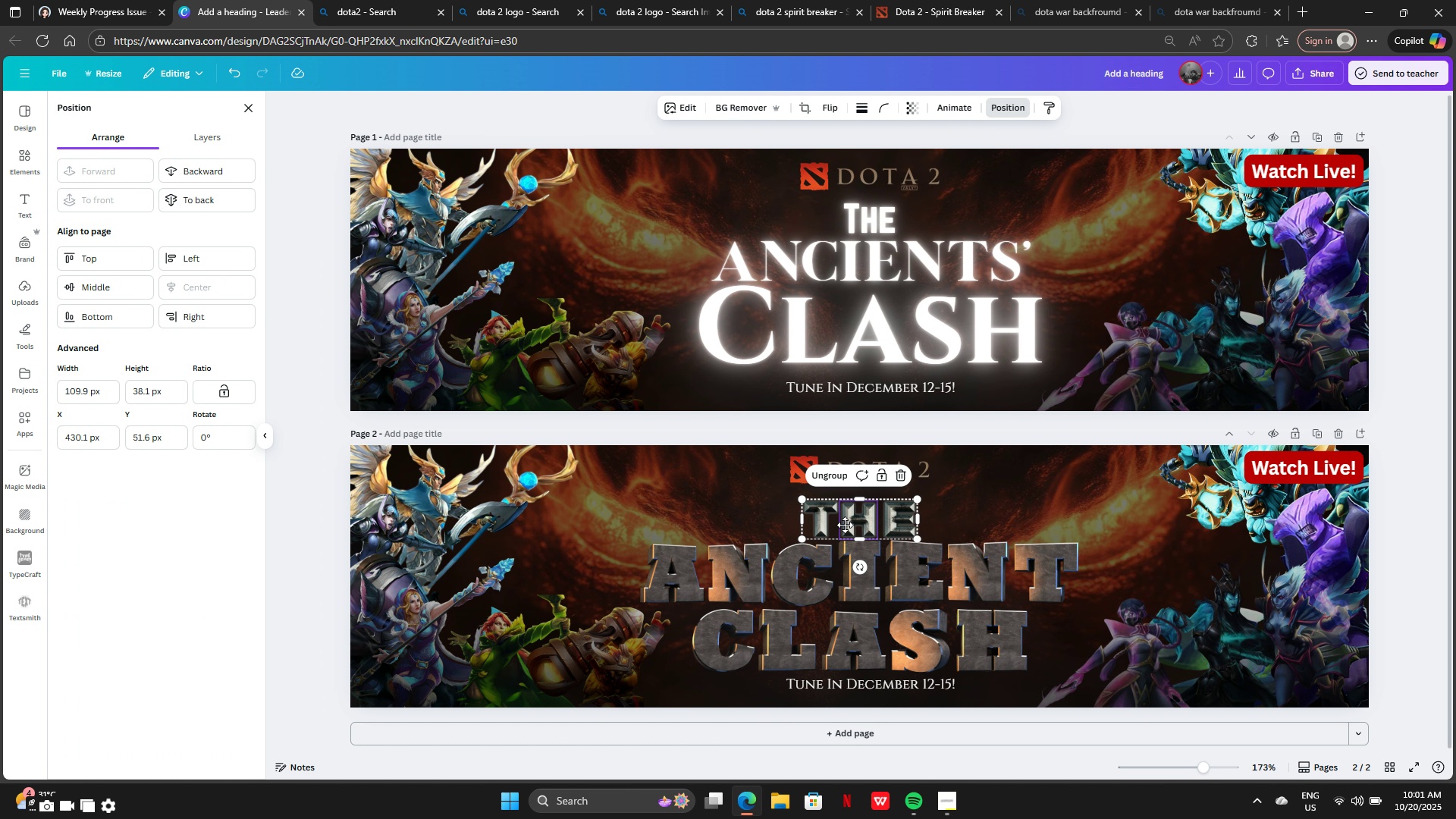 
left_click_drag(start_coordinate=[861, 525], to_coordinate=[732, 523])
 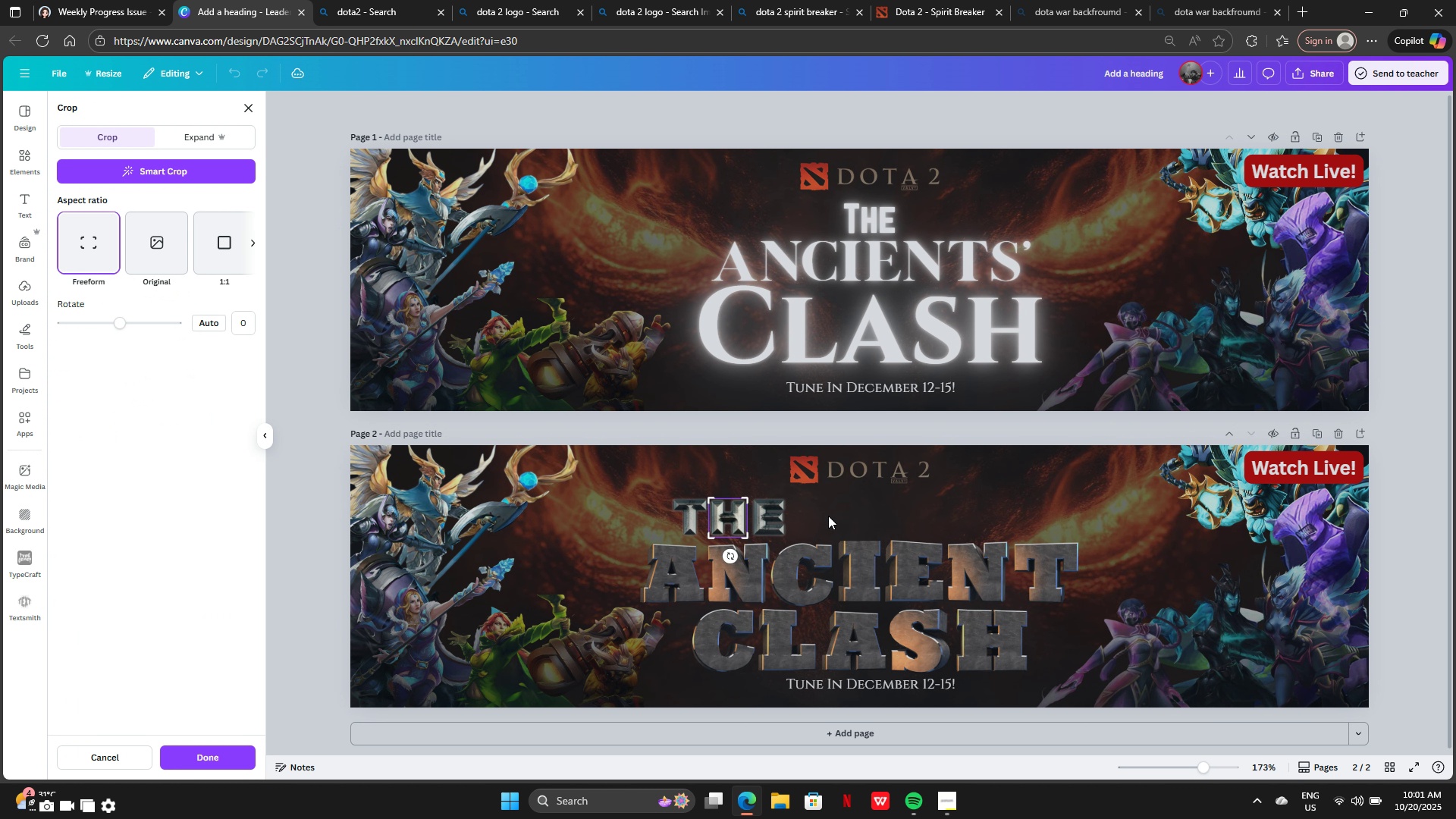 
left_click([828, 516])
 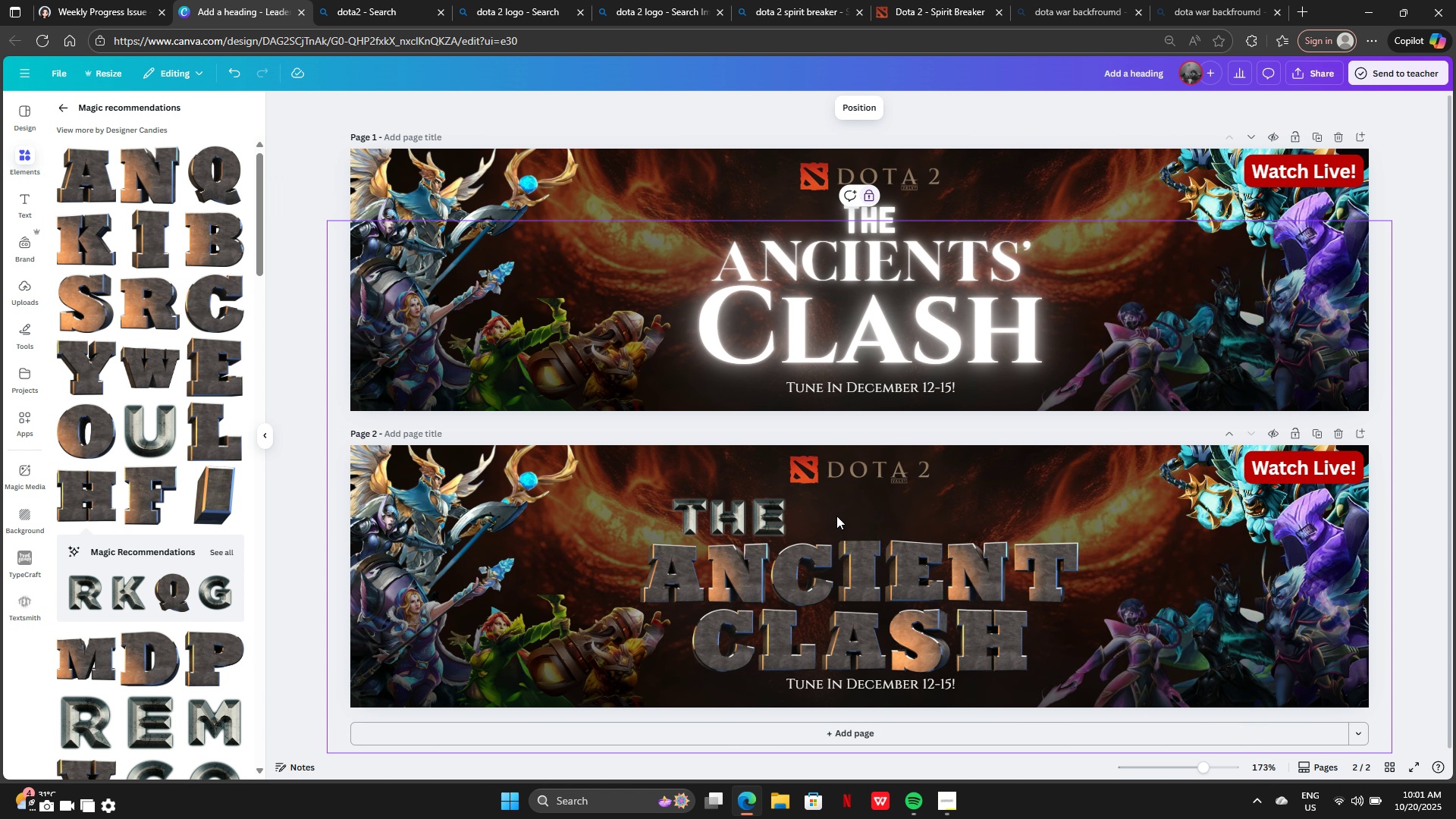 
left_click([836, 516])
 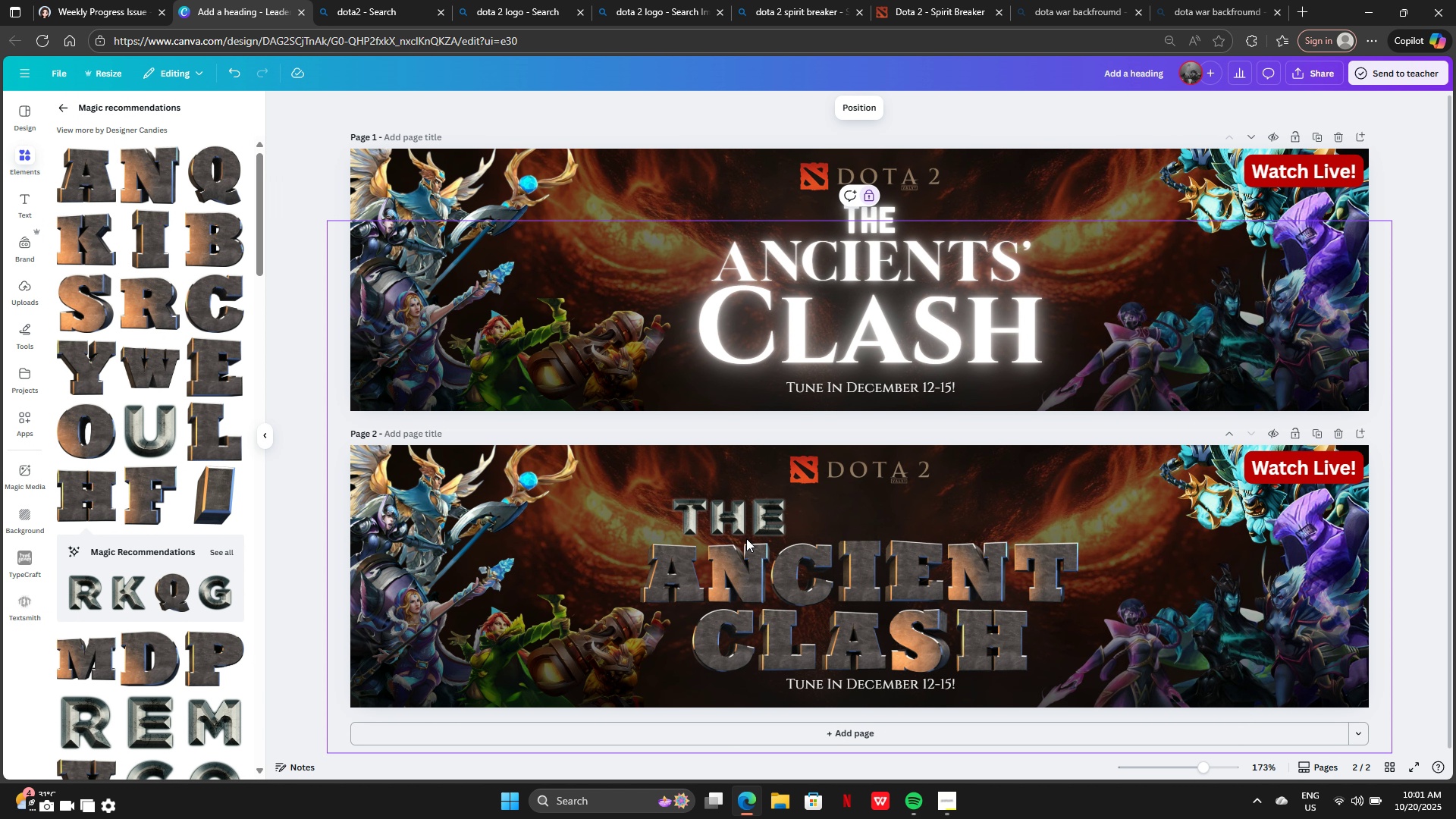 
left_click_drag(start_coordinate=[742, 516], to_coordinate=[874, 513])
 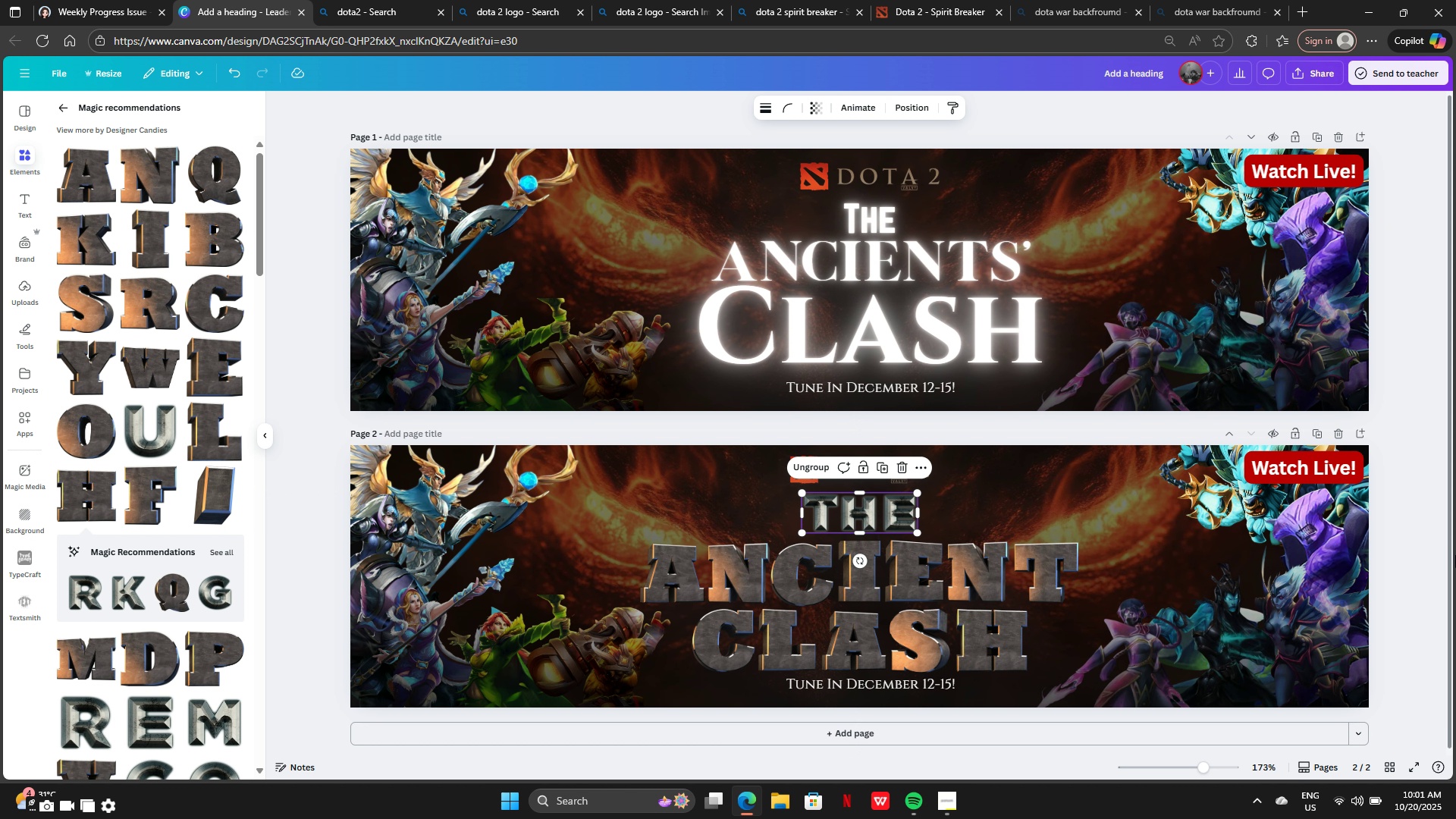 
left_click([1455, 555])
 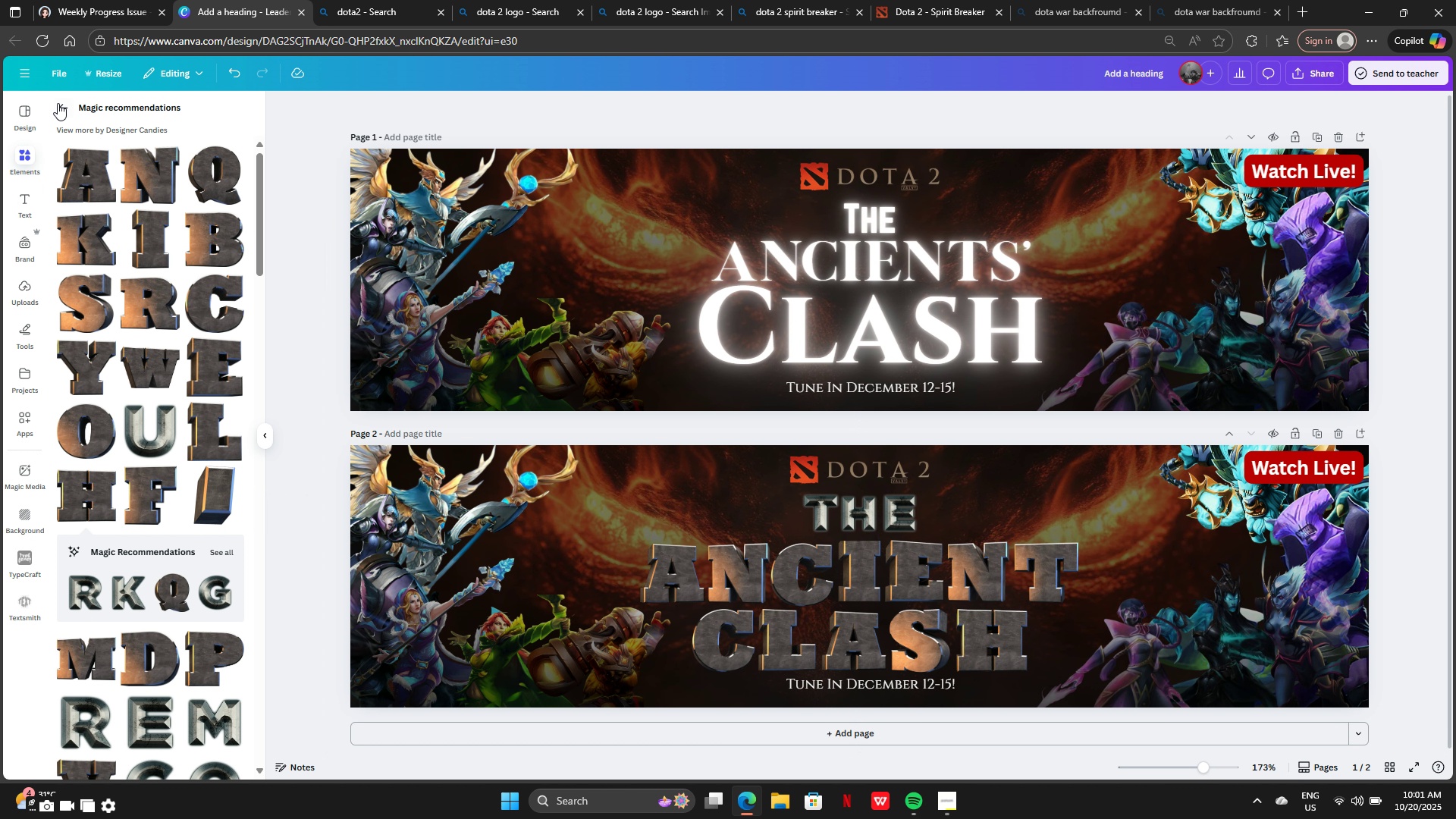 
left_click([60, 103])
 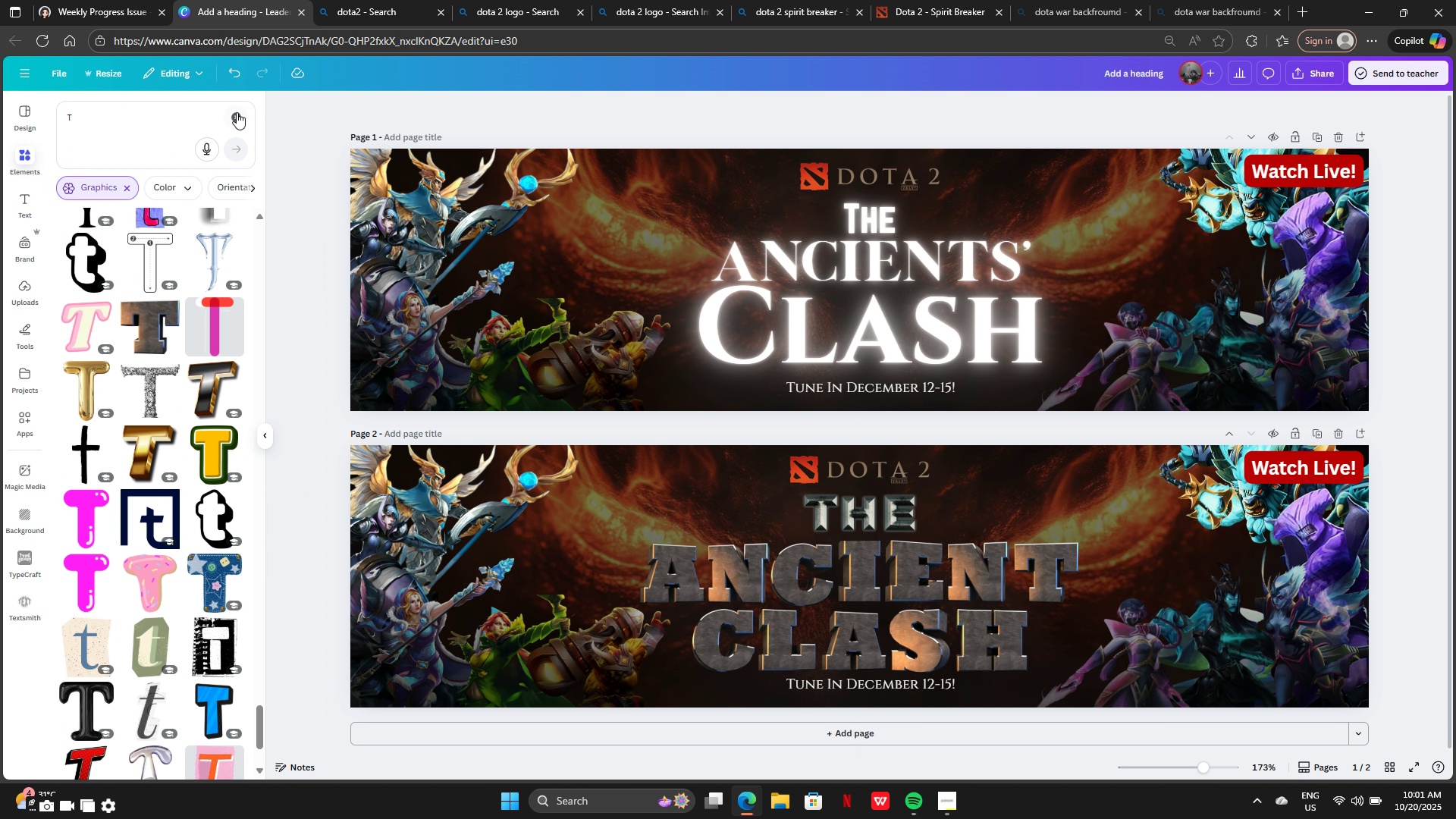 
left_click([233, 118])
 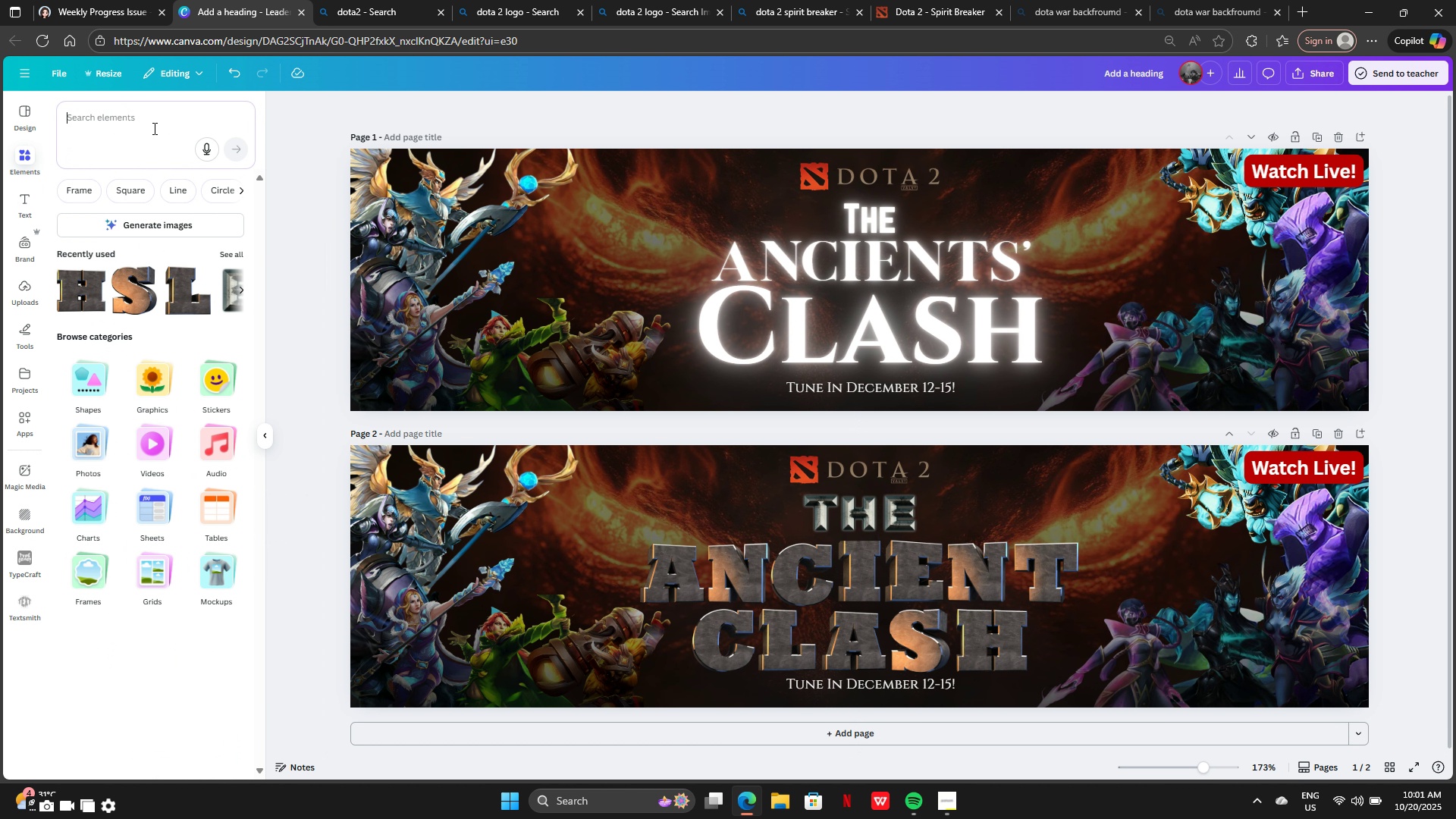 
left_click([153, 128])
 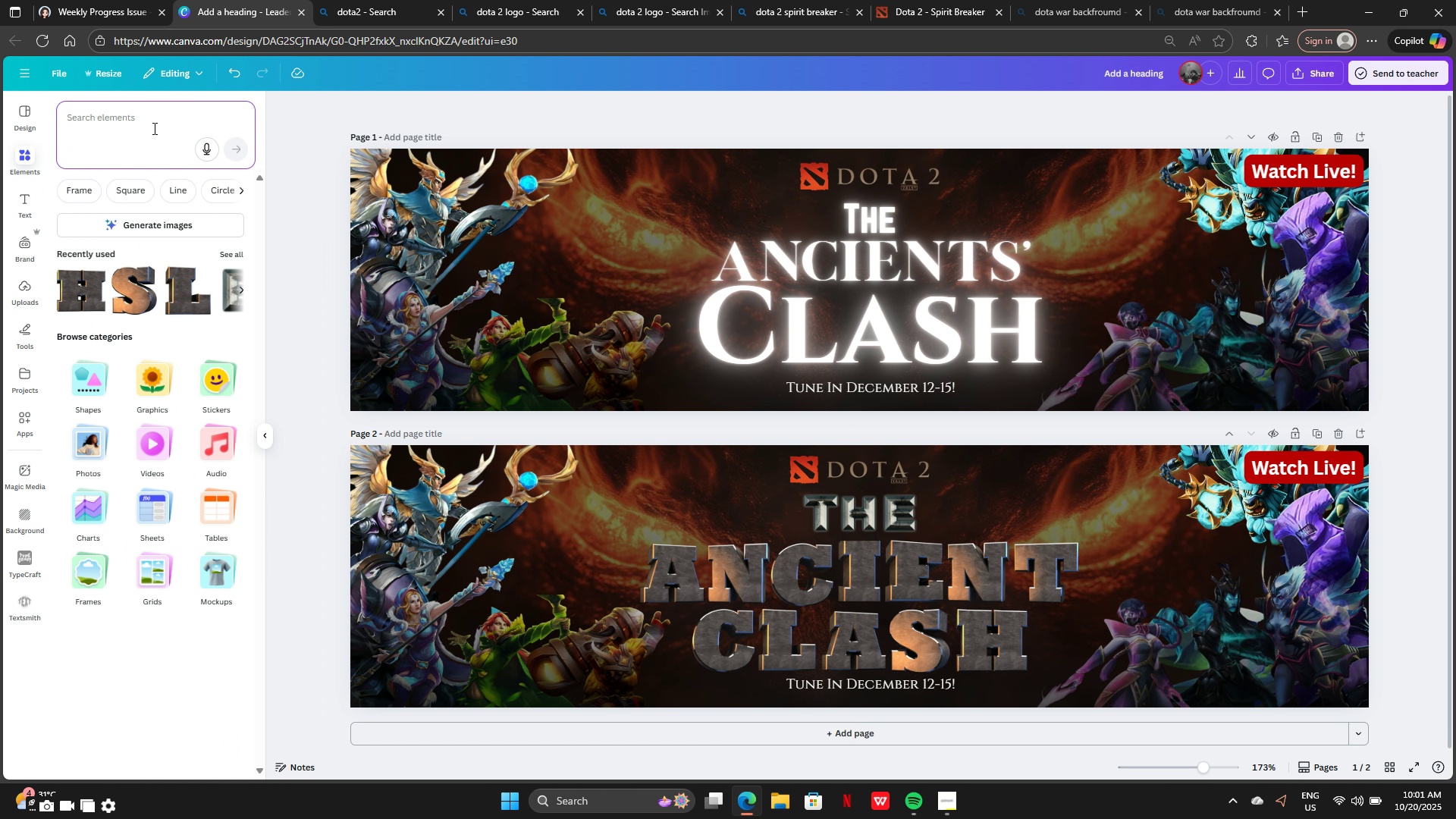 
type(y)
key(Backspace)
type(co)
key(Backspace)
key(Backspace)
type(social media icon)
 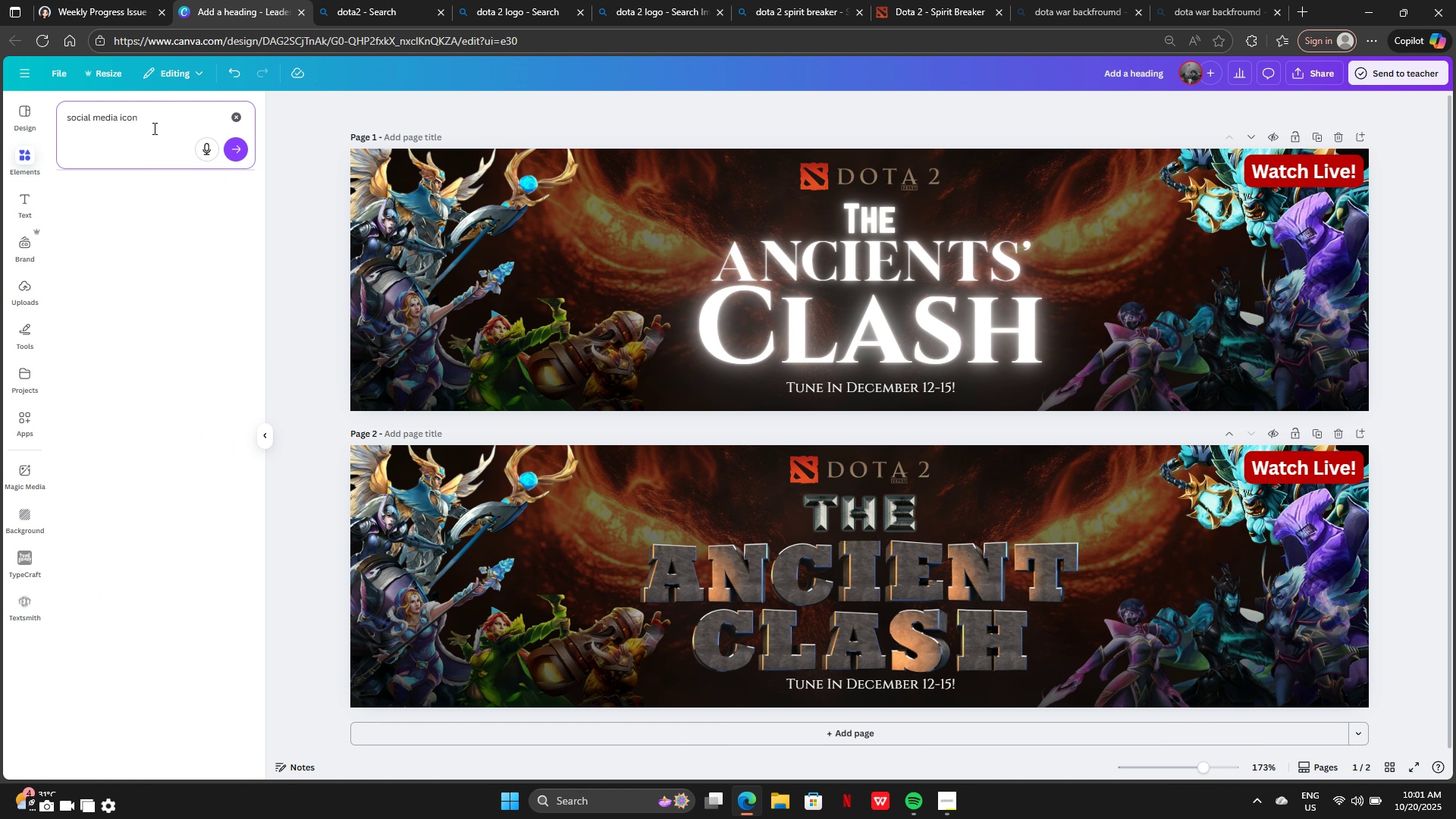 
key(Enter)
 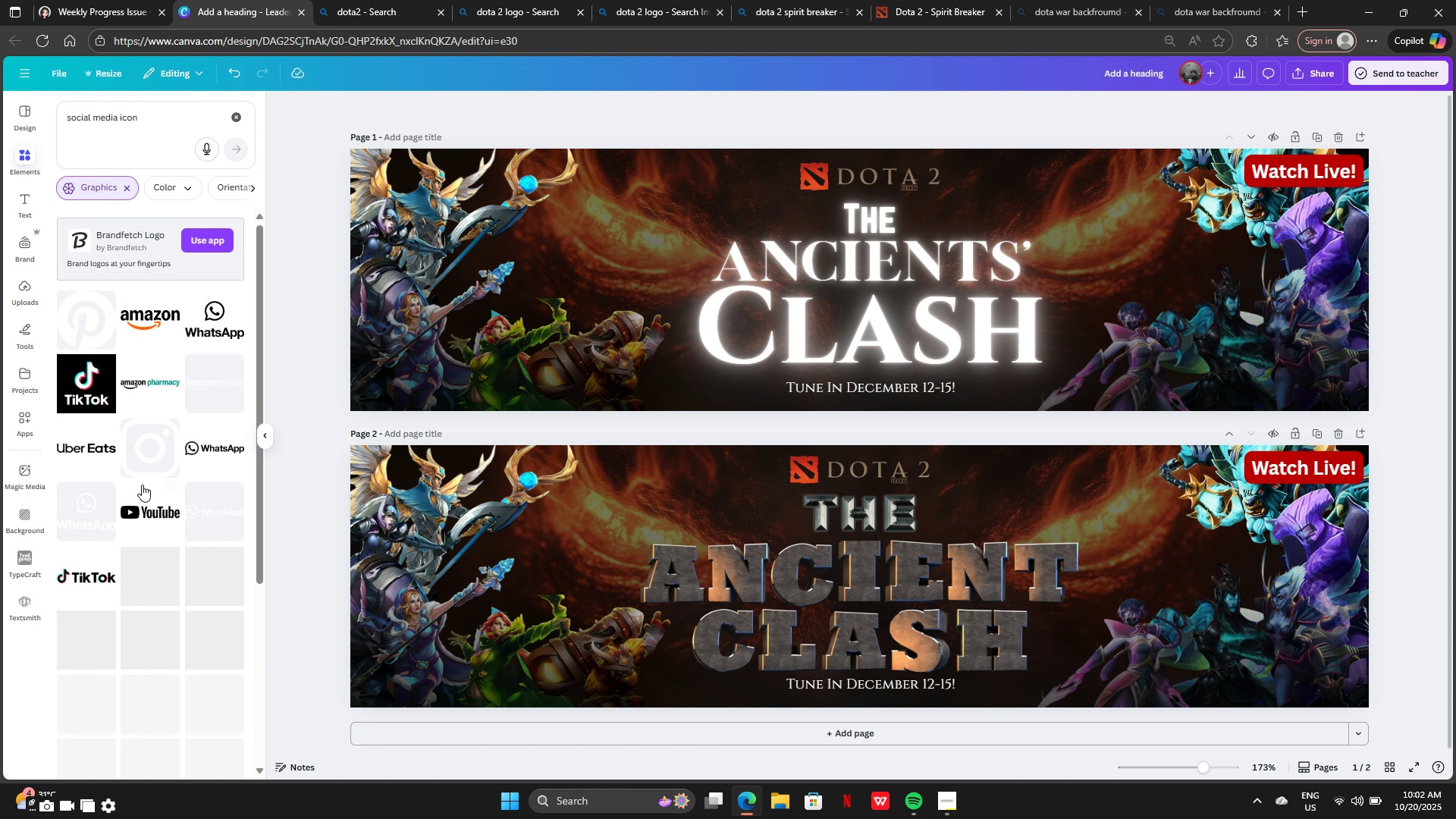 
scroll: coordinate [160, 492], scroll_direction: down, amount: 16.0
 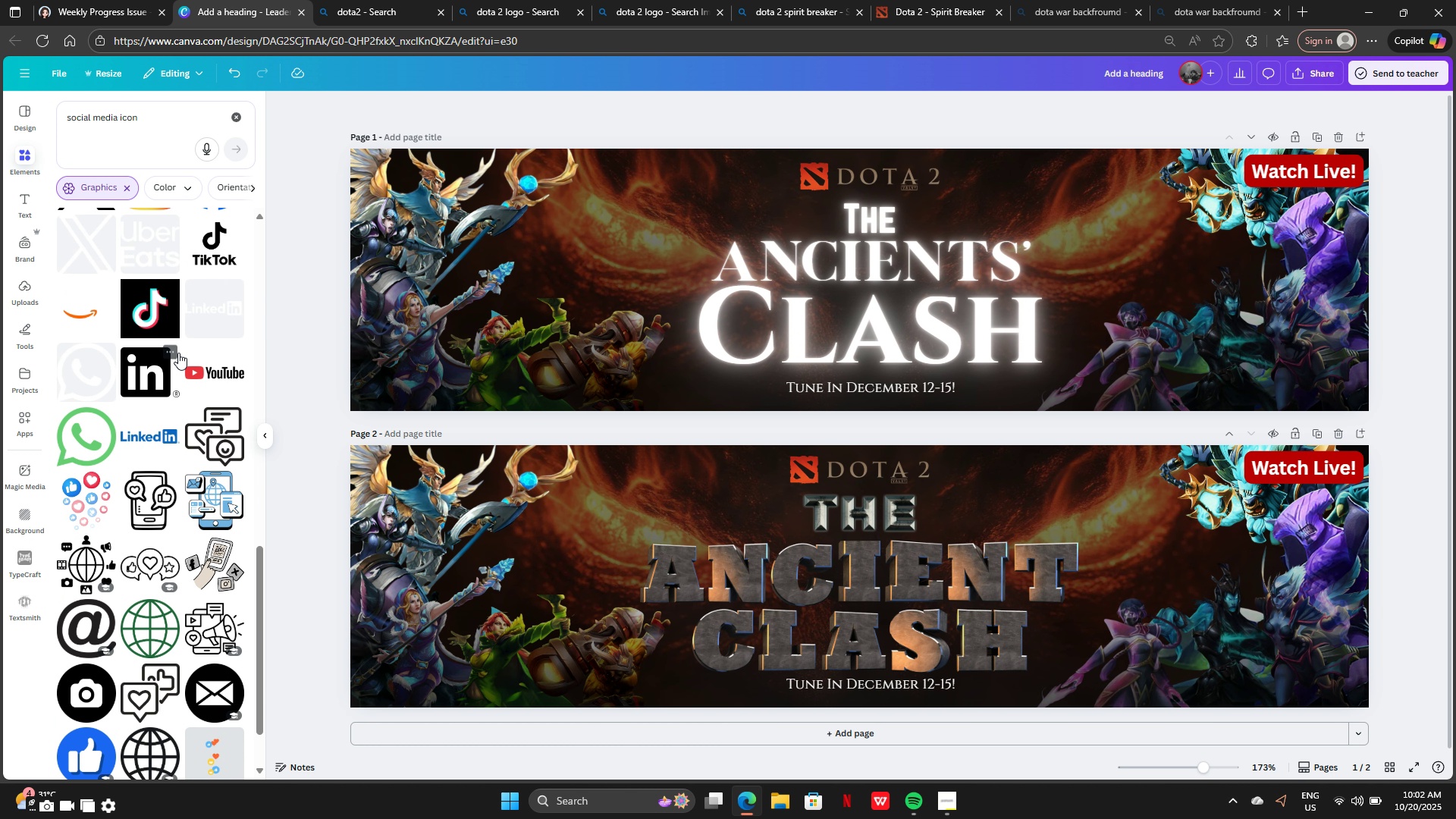 
scroll: coordinate [178, 353], scroll_direction: up, amount: 2.0
 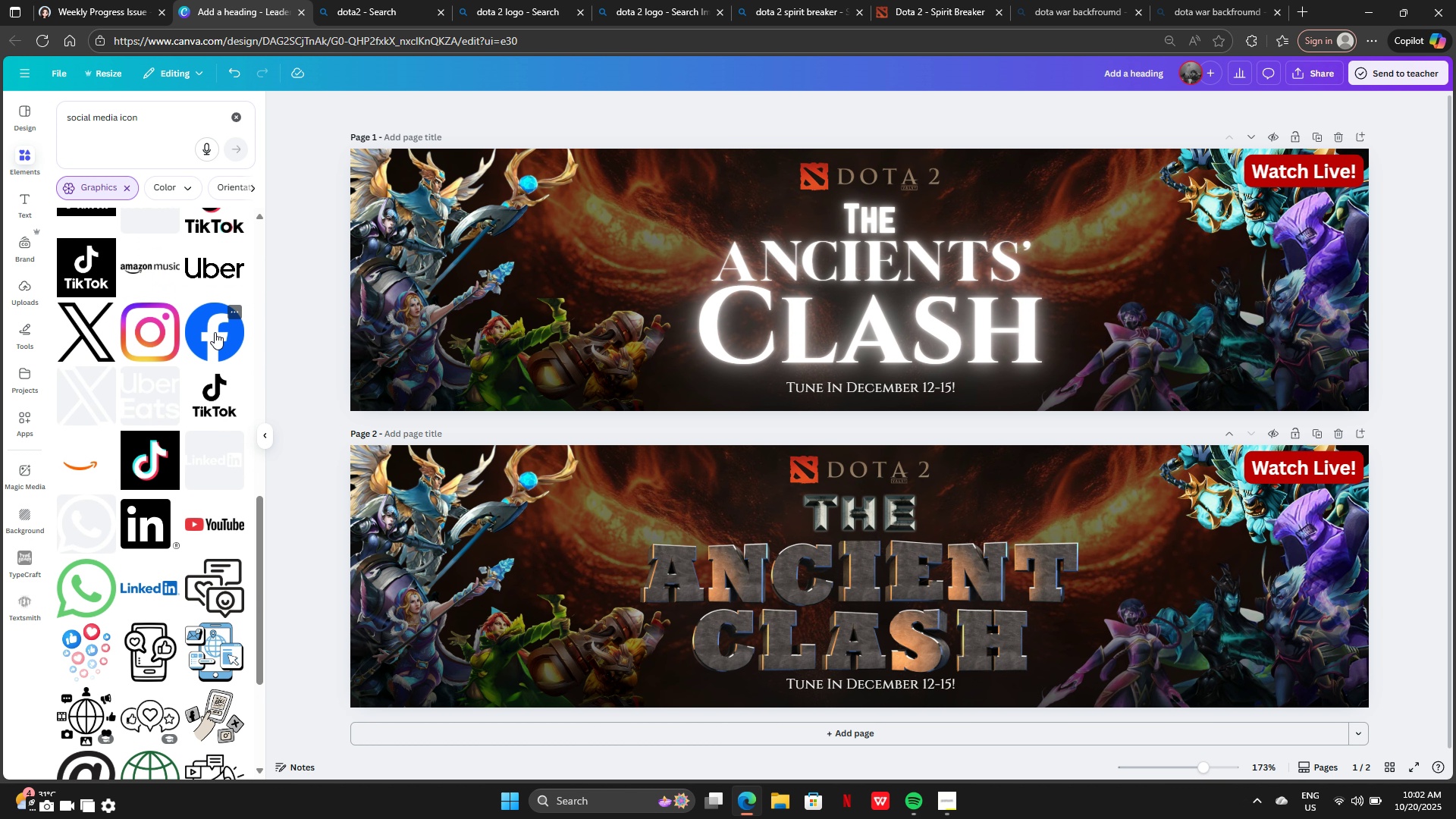 
left_click([215, 332])
 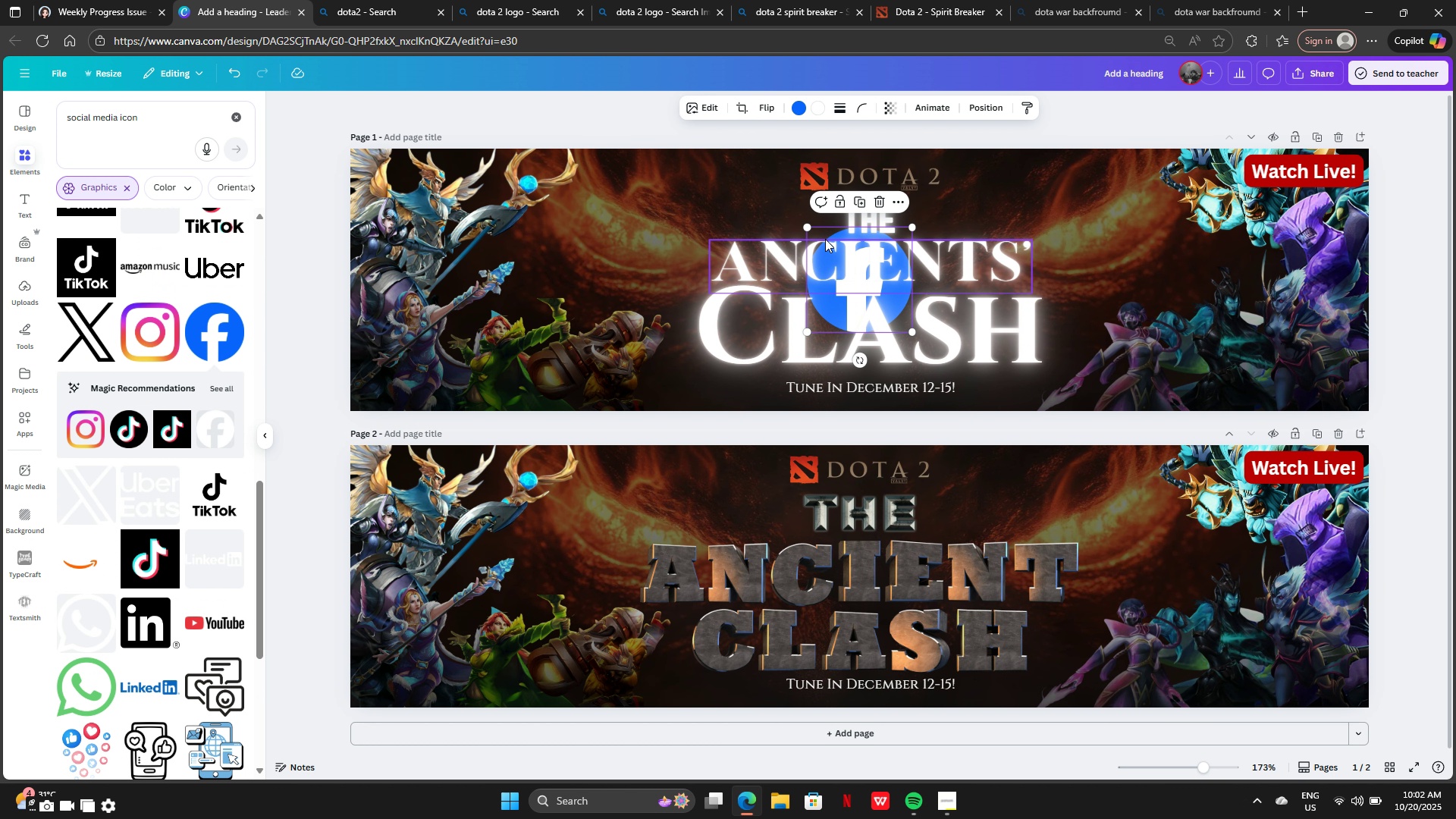 
left_click_drag(start_coordinate=[824, 231], to_coordinate=[526, 243])
 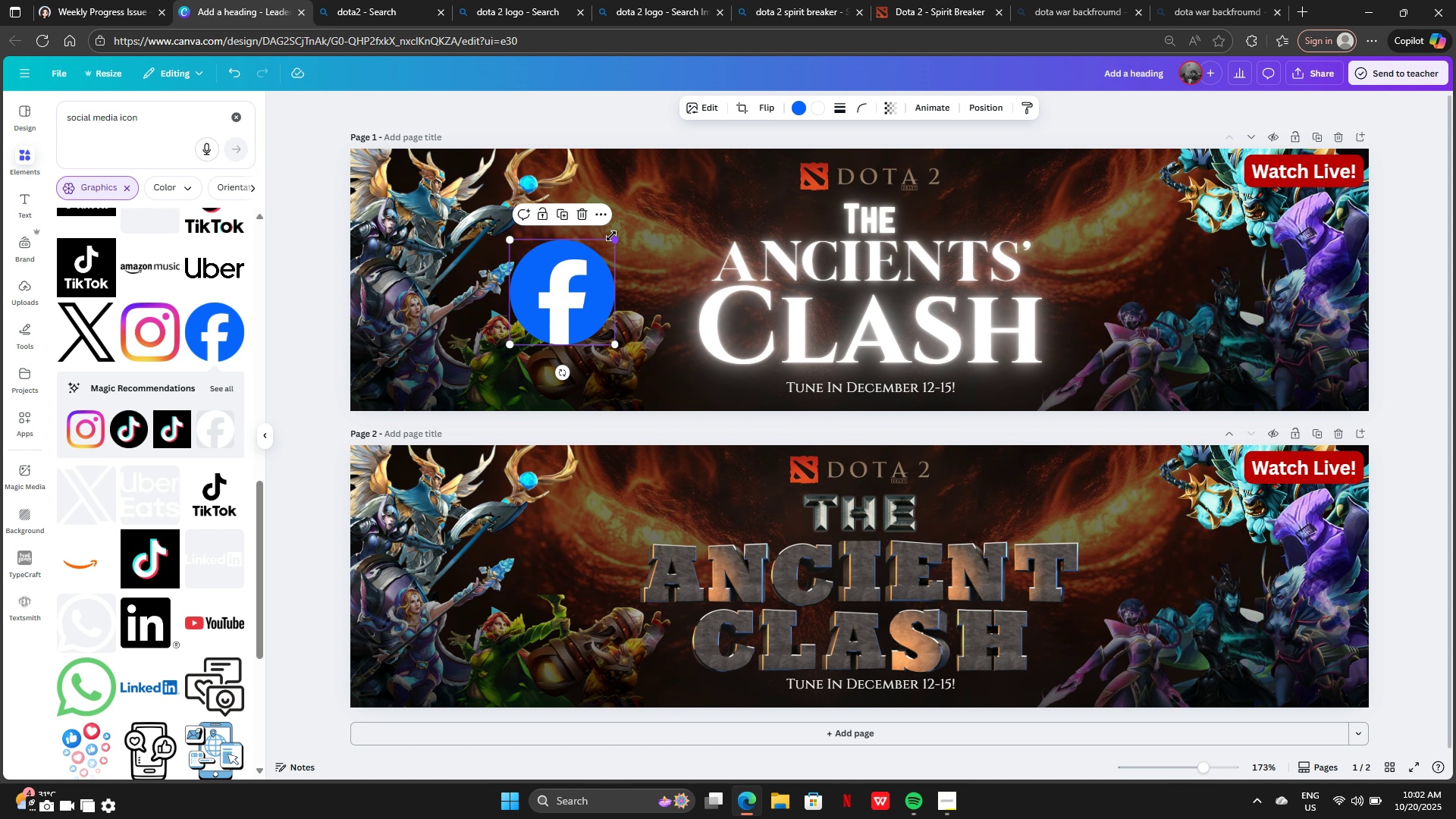 
left_click_drag(start_coordinate=[611, 237], to_coordinate=[544, 320])
 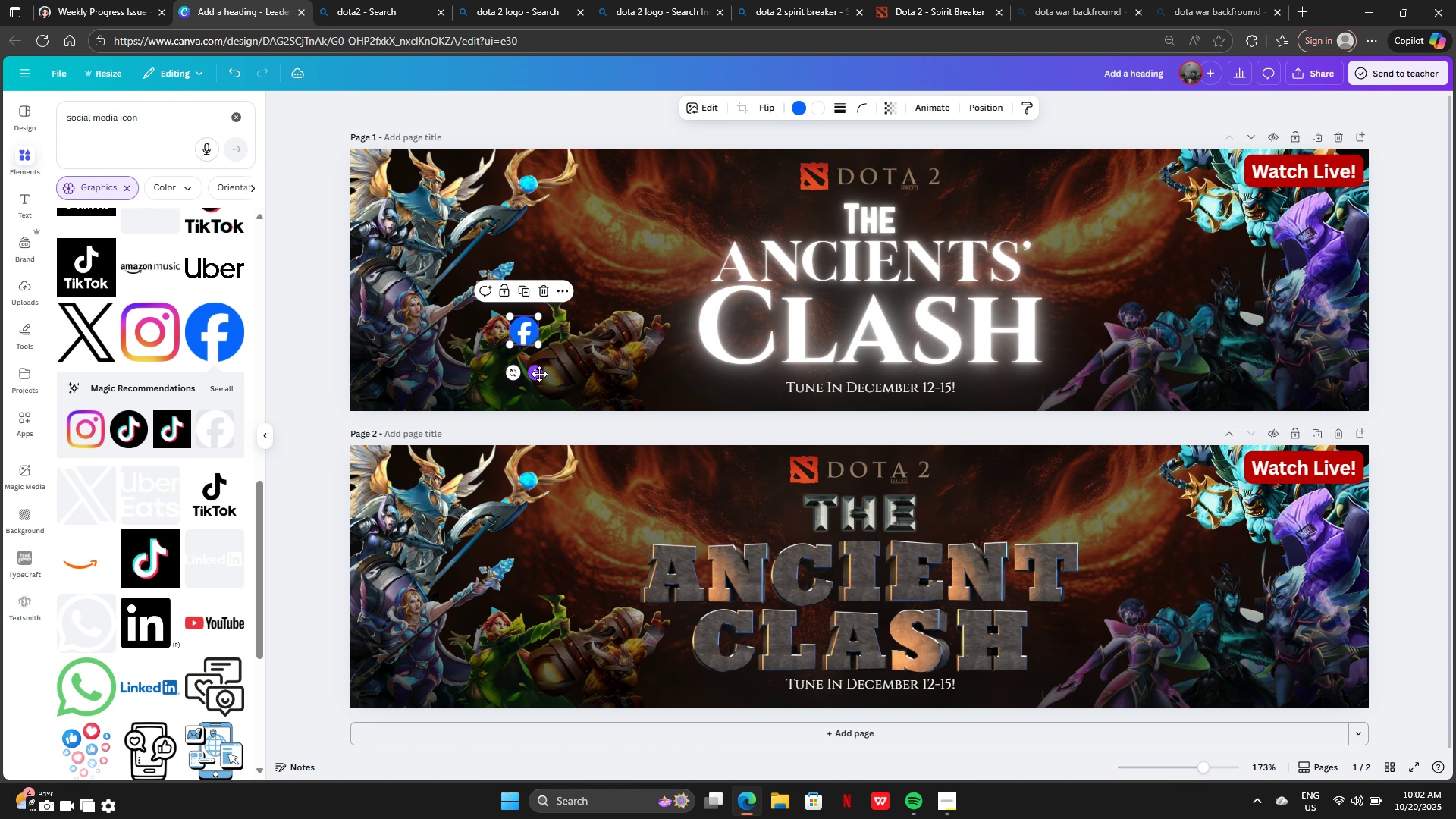 
left_click_drag(start_coordinate=[539, 374], to_coordinate=[392, 431])
 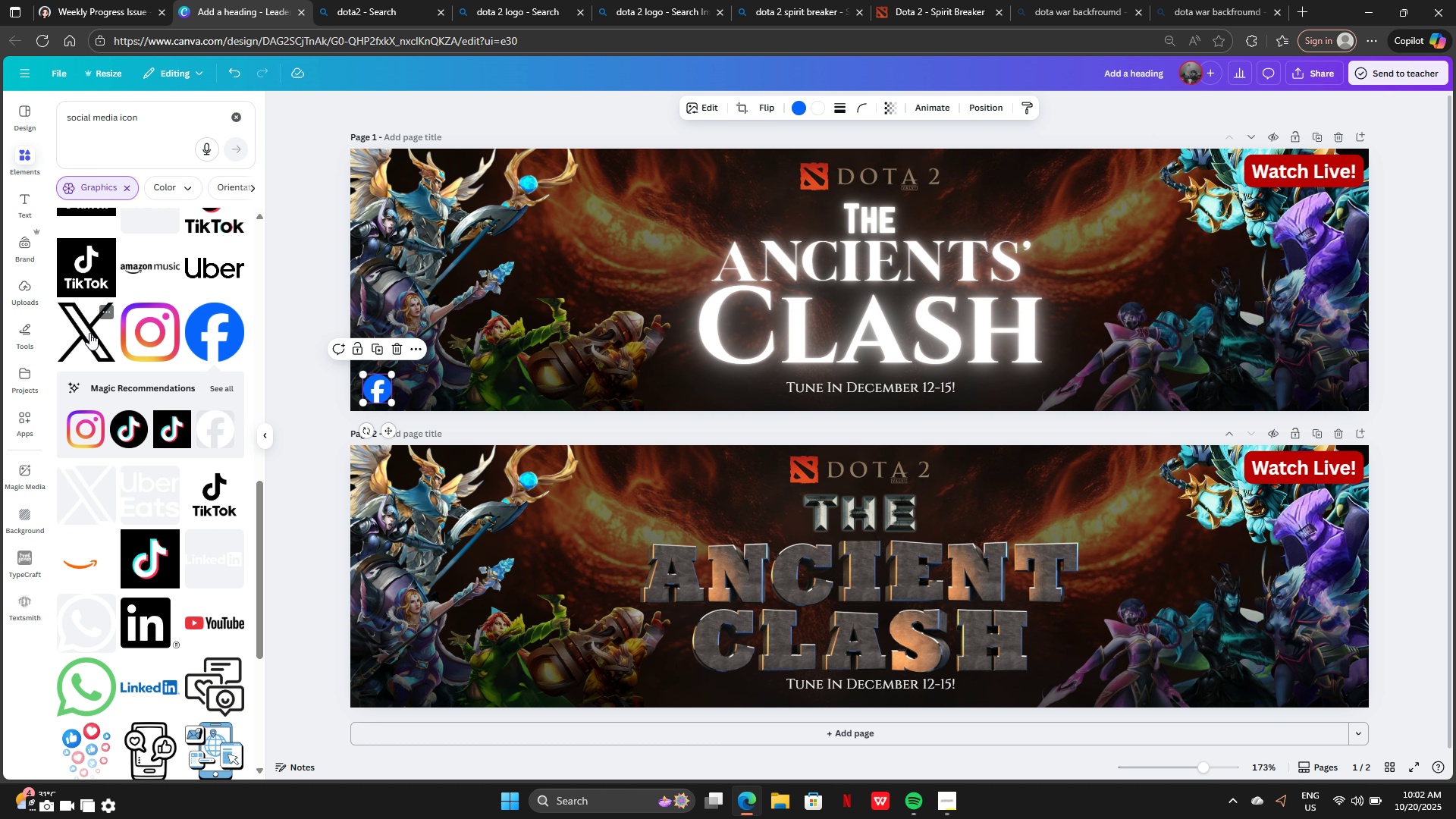 
left_click([89, 334])
 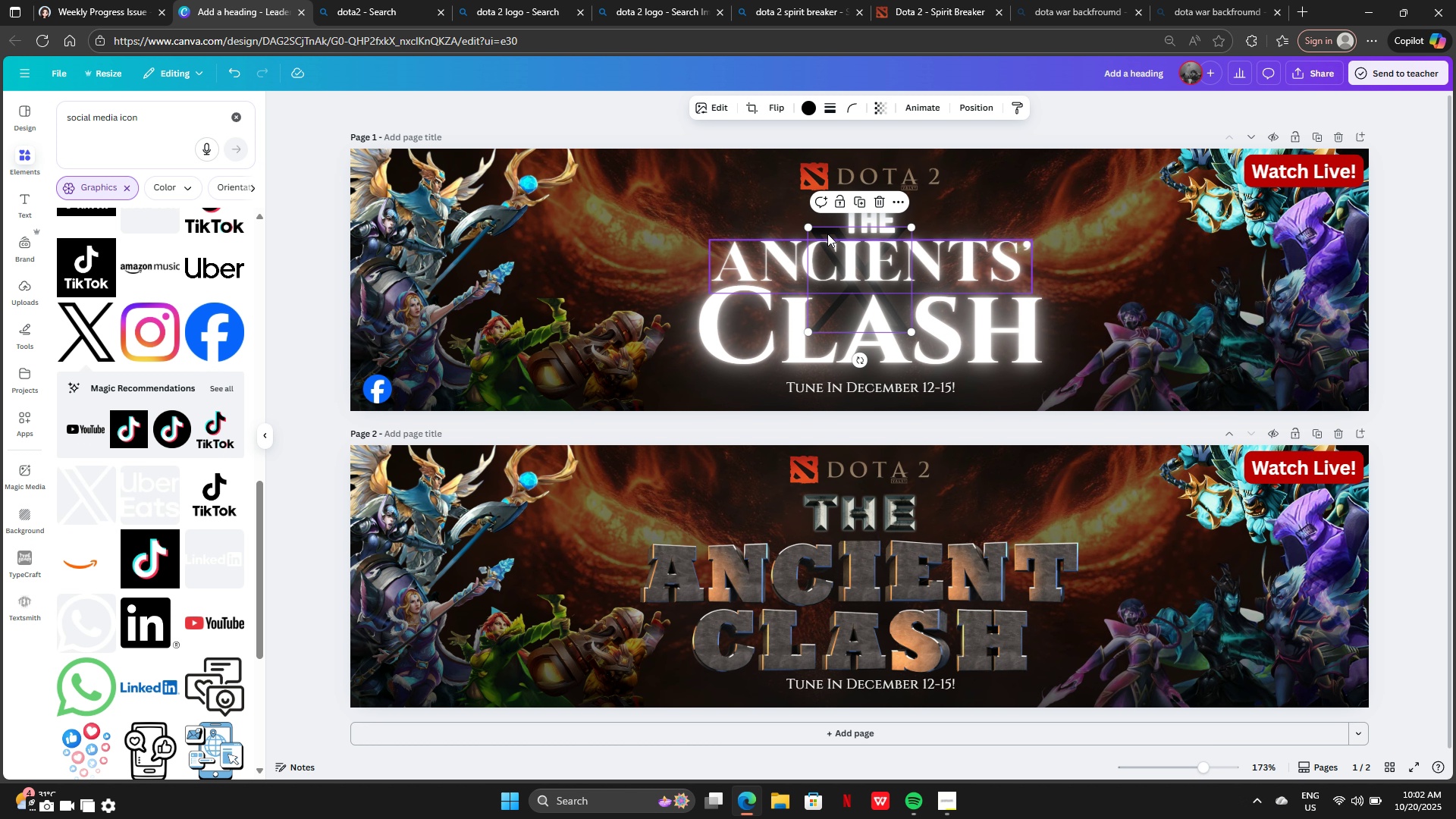 
left_click_drag(start_coordinate=[825, 231], to_coordinate=[447, 296])
 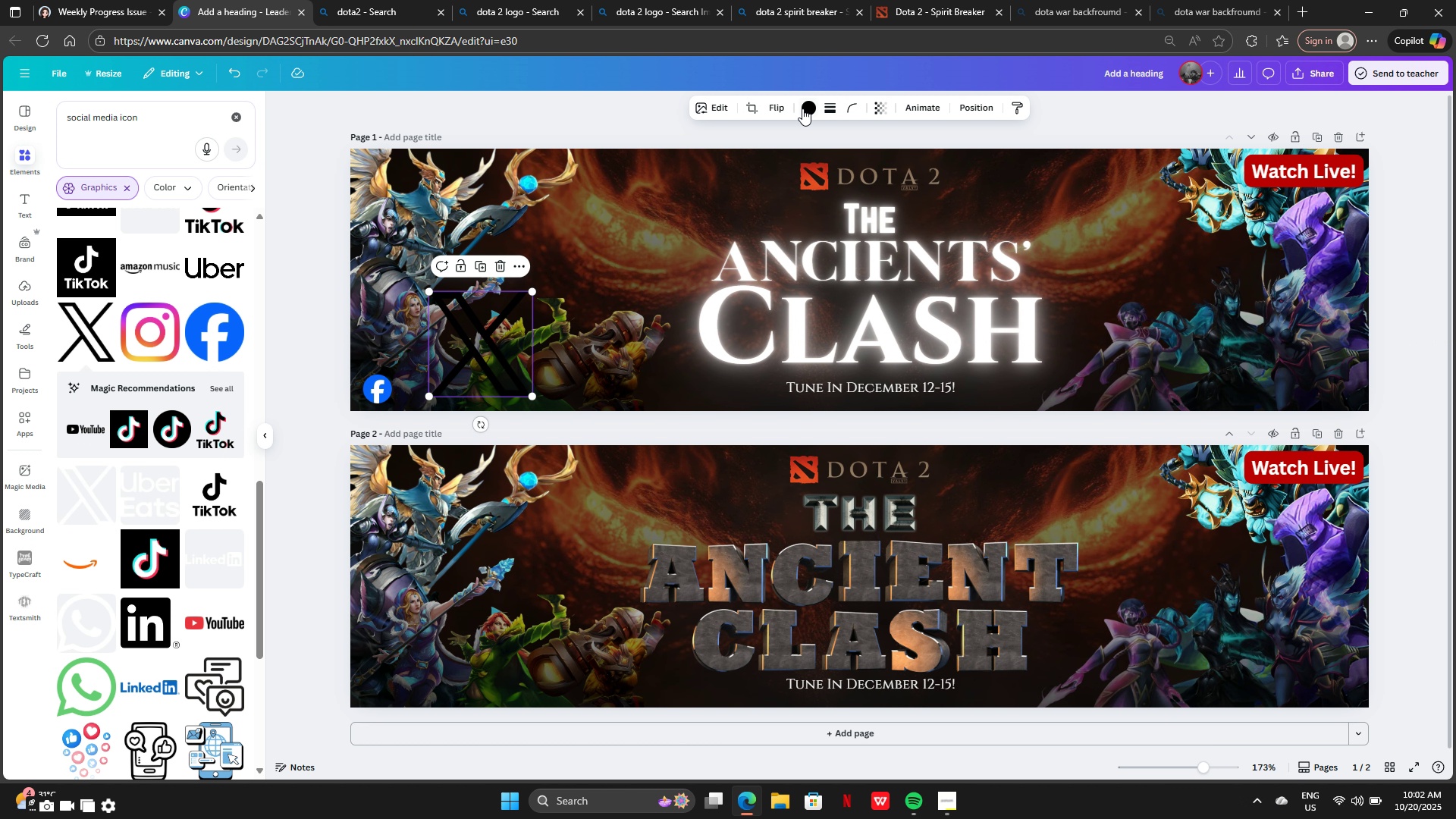 
left_click([799, 110])
 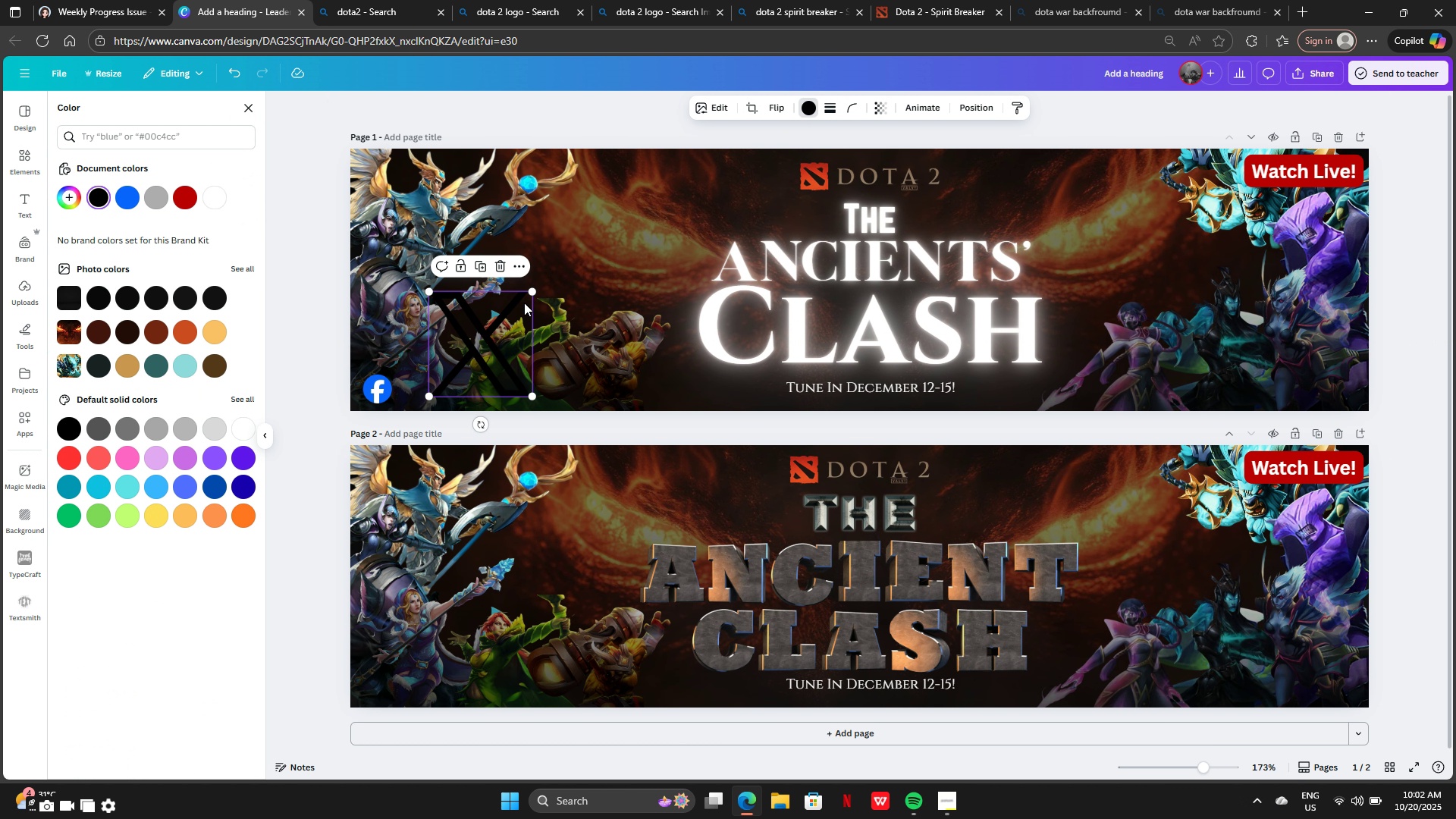 
left_click([210, 202])
 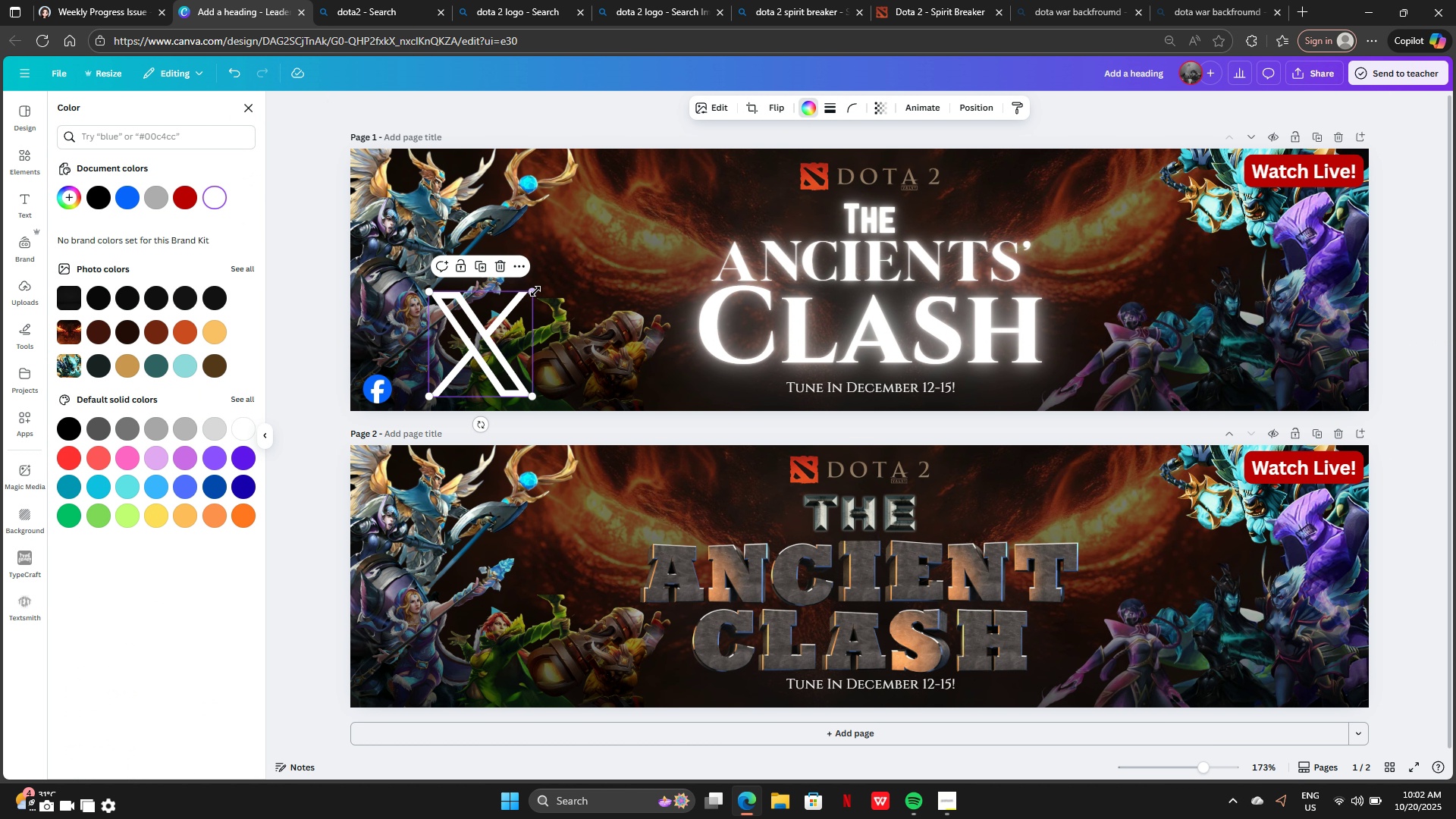 
left_click_drag(start_coordinate=[533, 291], to_coordinate=[478, 385])
 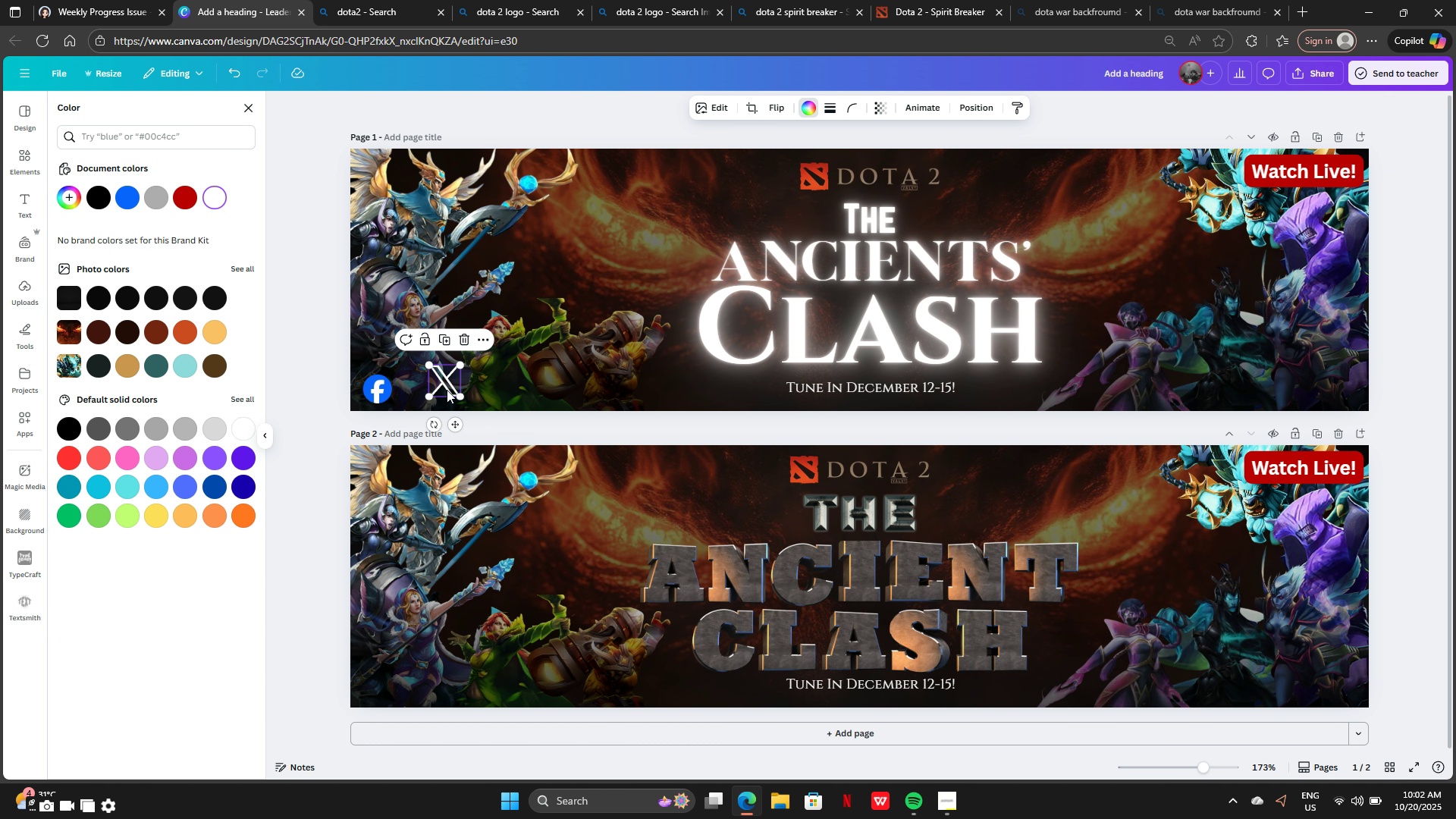 
left_click_drag(start_coordinate=[447, 384], to_coordinate=[413, 389])
 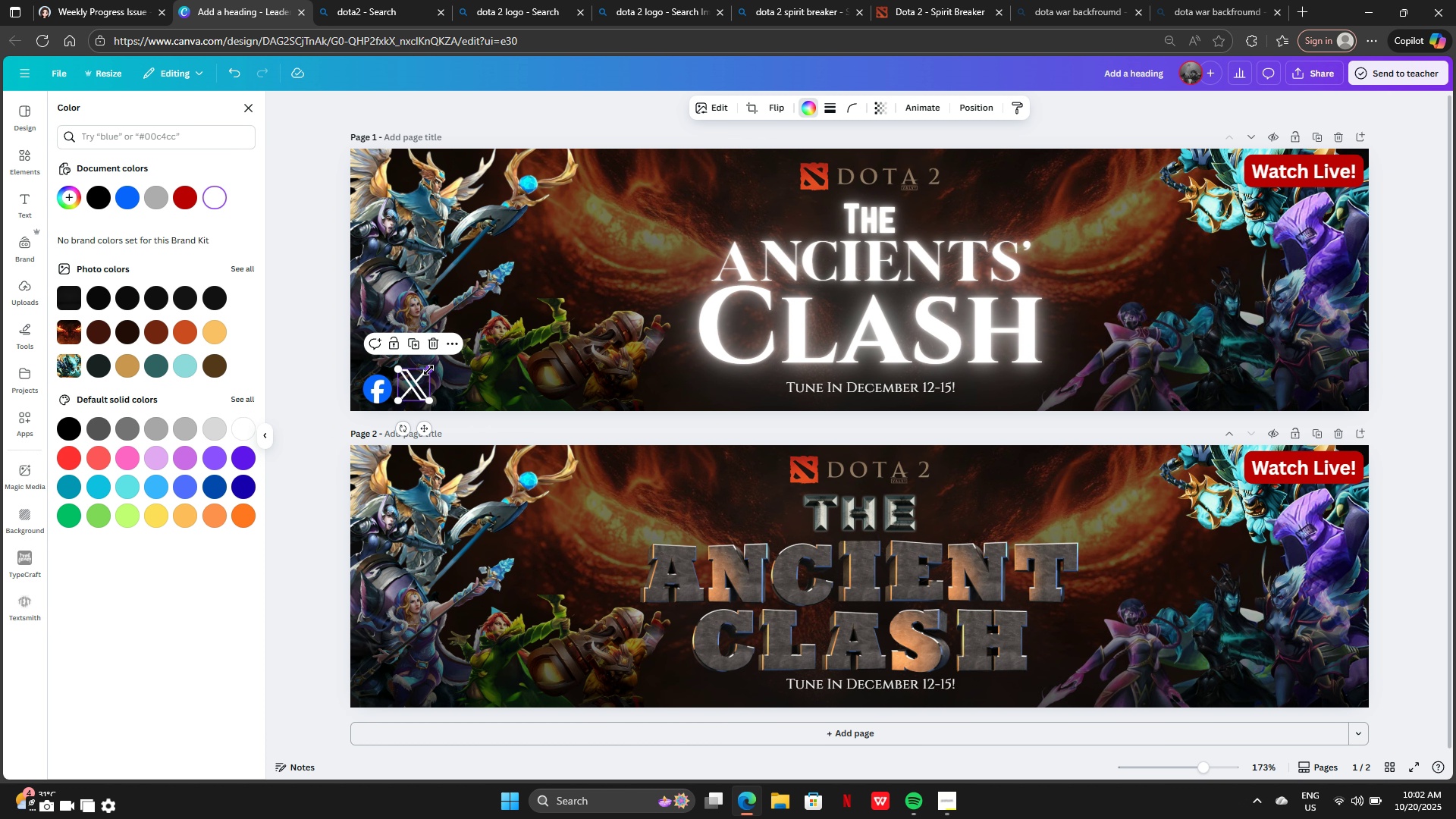 
left_click_drag(start_coordinate=[428, 370], to_coordinate=[425, 374])
 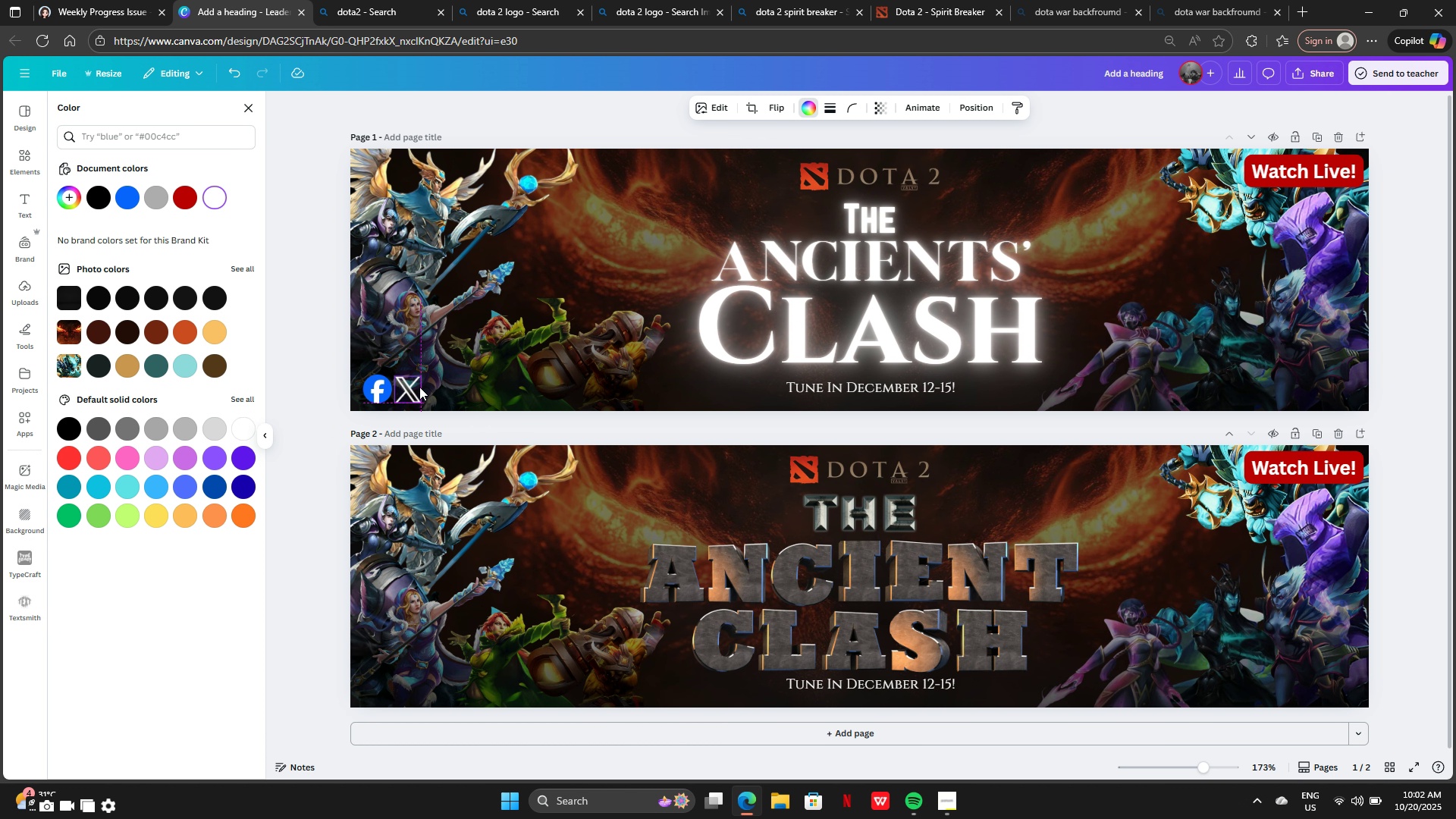 
left_click_drag(start_coordinate=[413, 386], to_coordinate=[419, 386])
 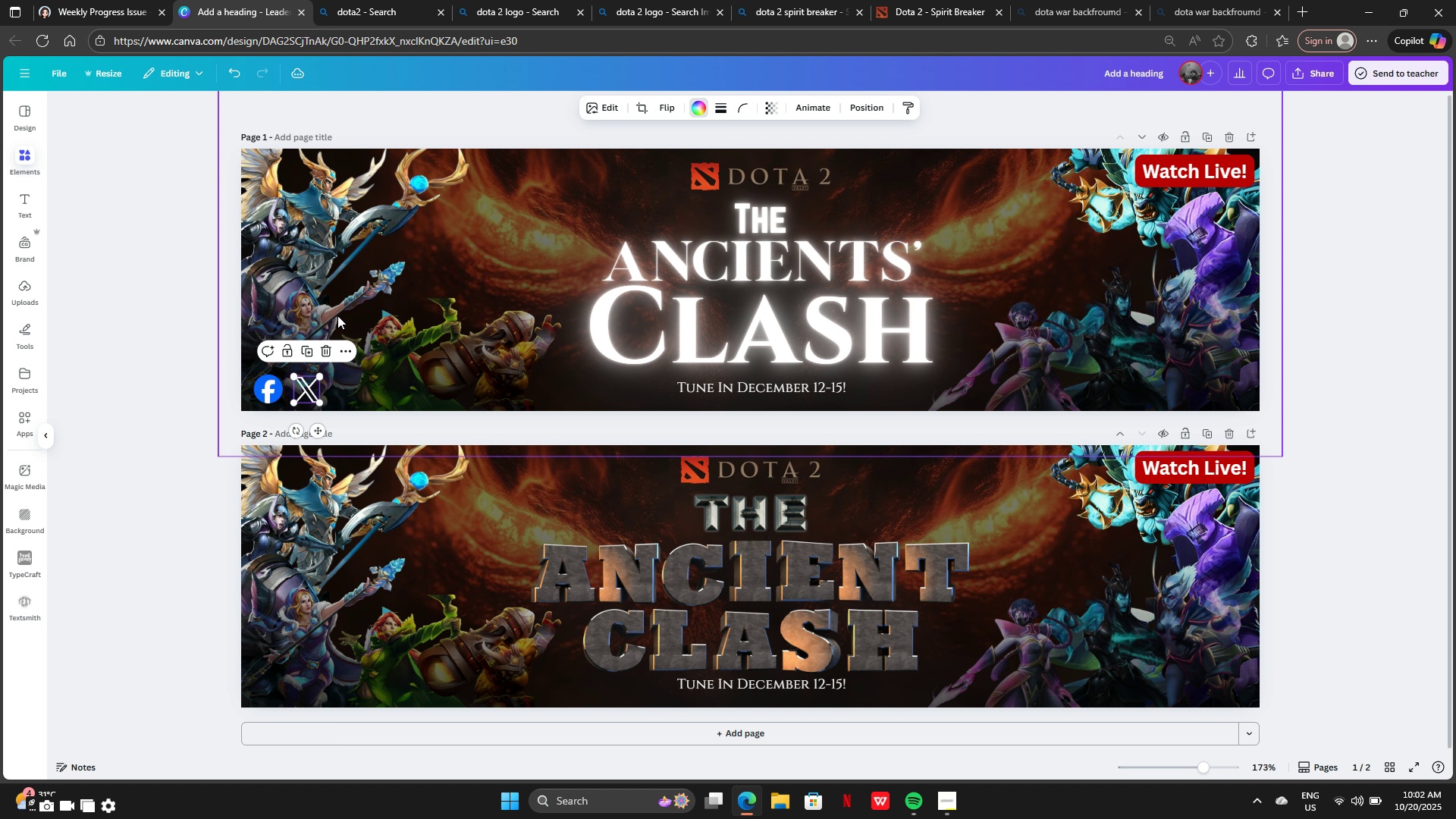 
left_click([337, 315])
 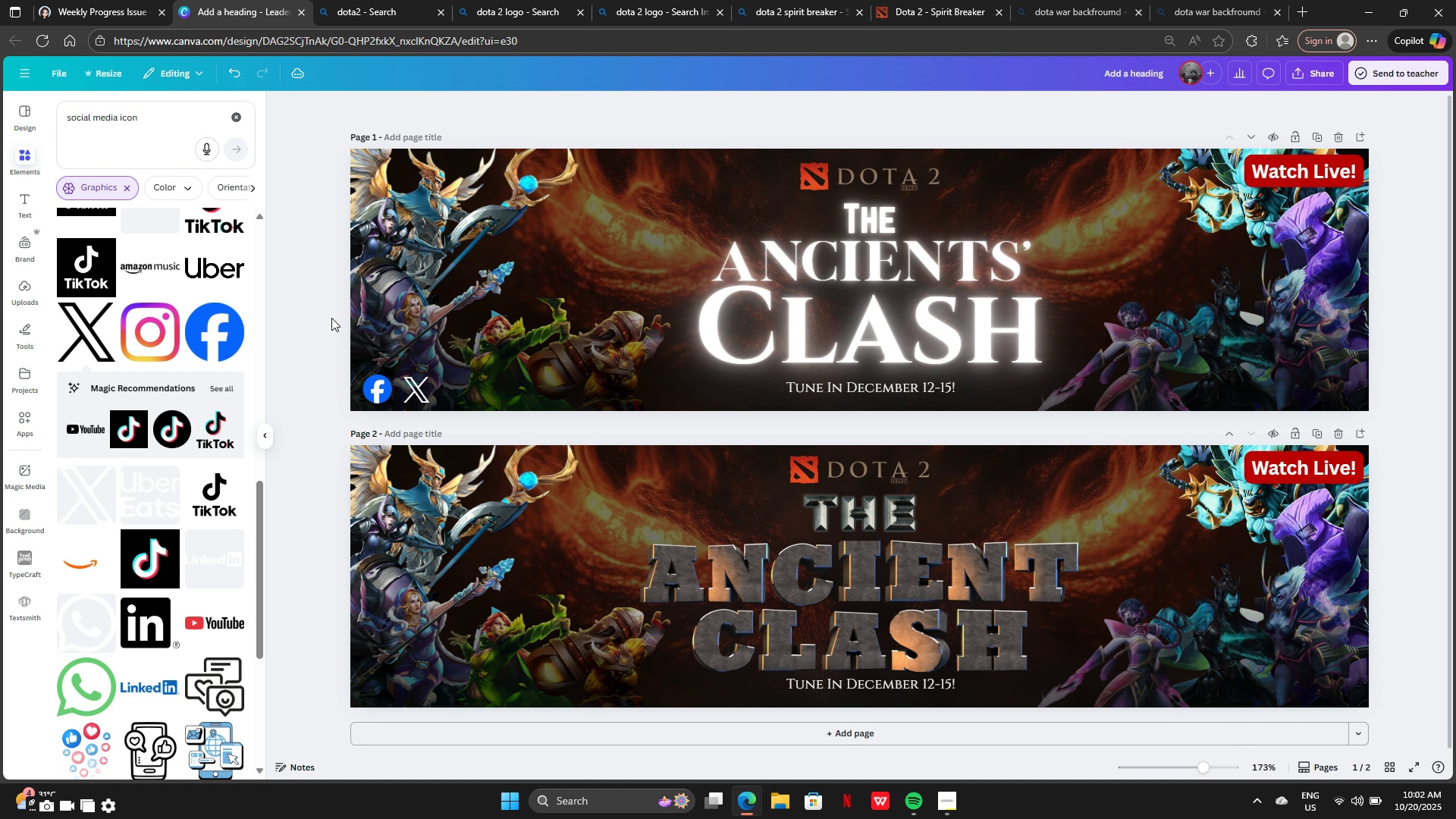 
left_click([331, 318])
 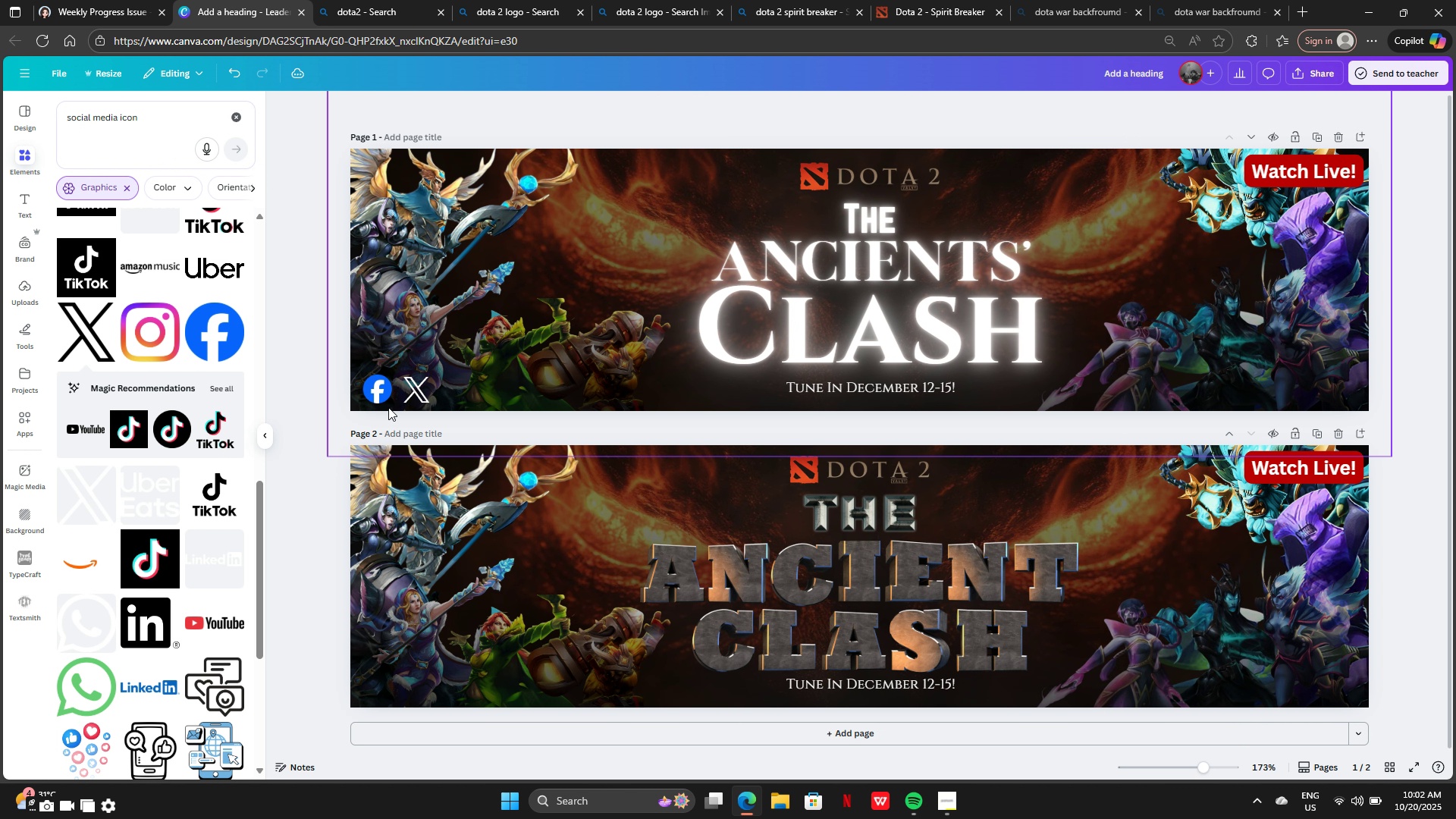 
left_click([381, 394])
 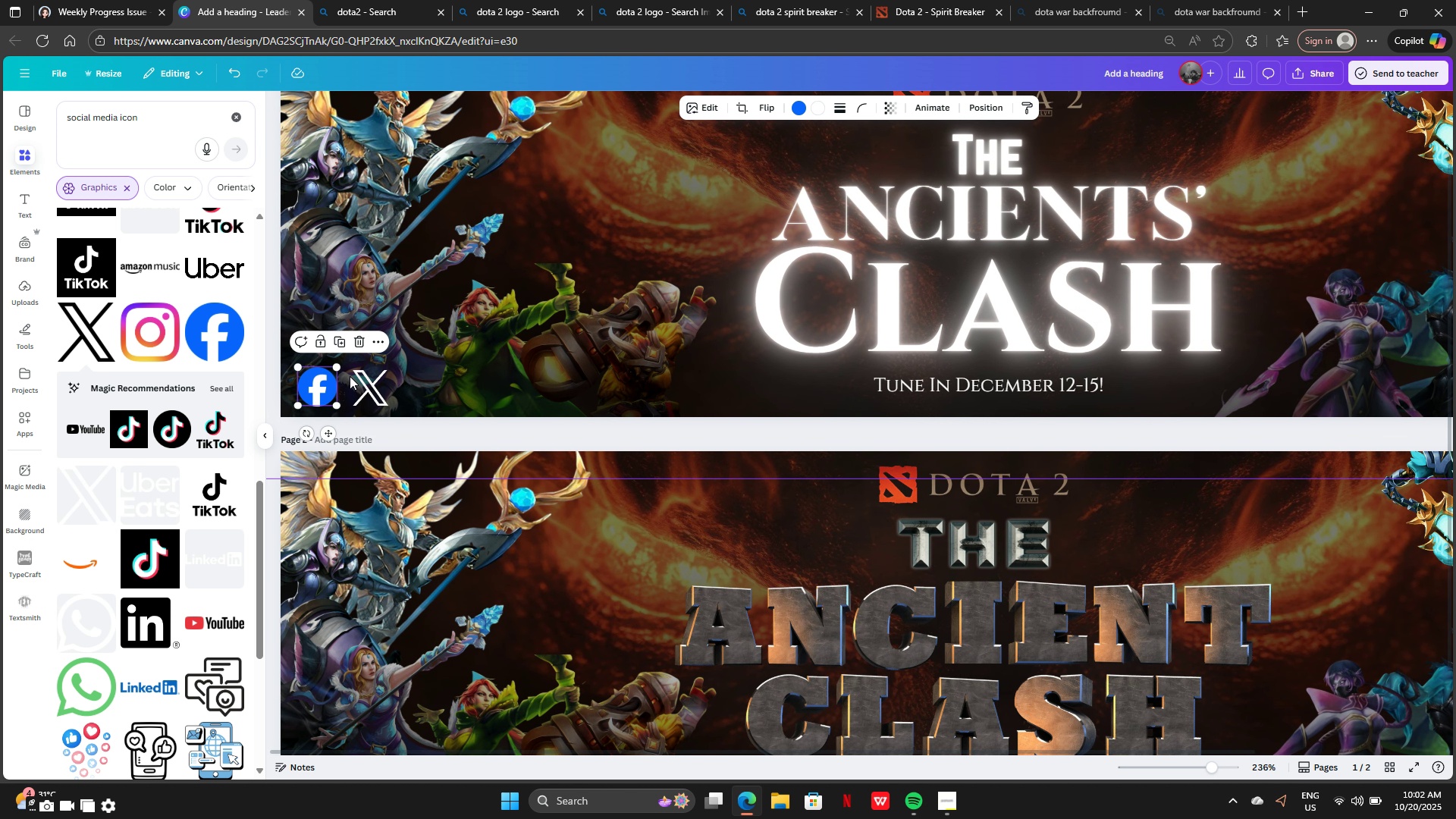 
left_click_drag(start_coordinate=[335, 366], to_coordinate=[328, 378])
 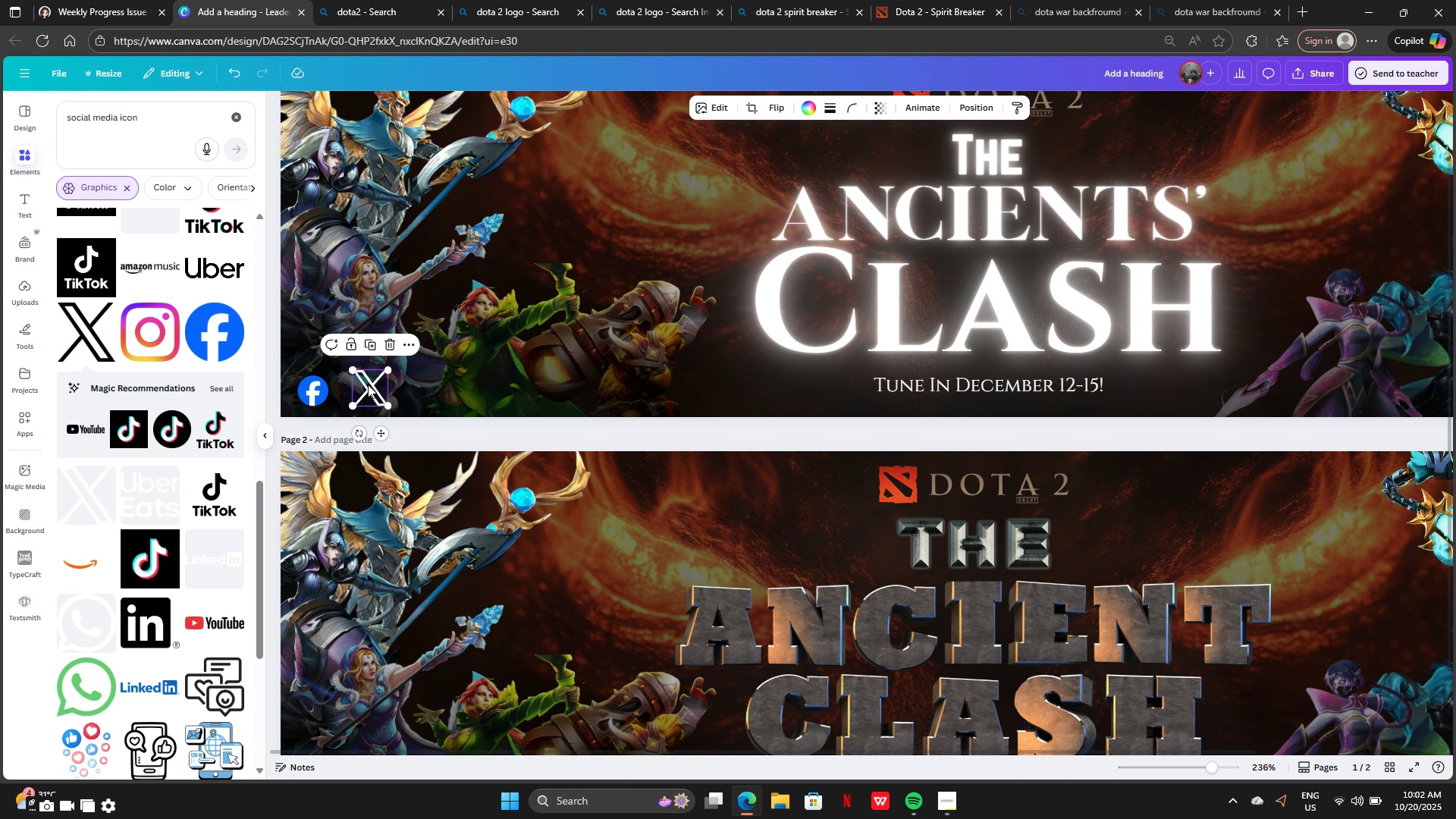 
left_click([368, 384])
 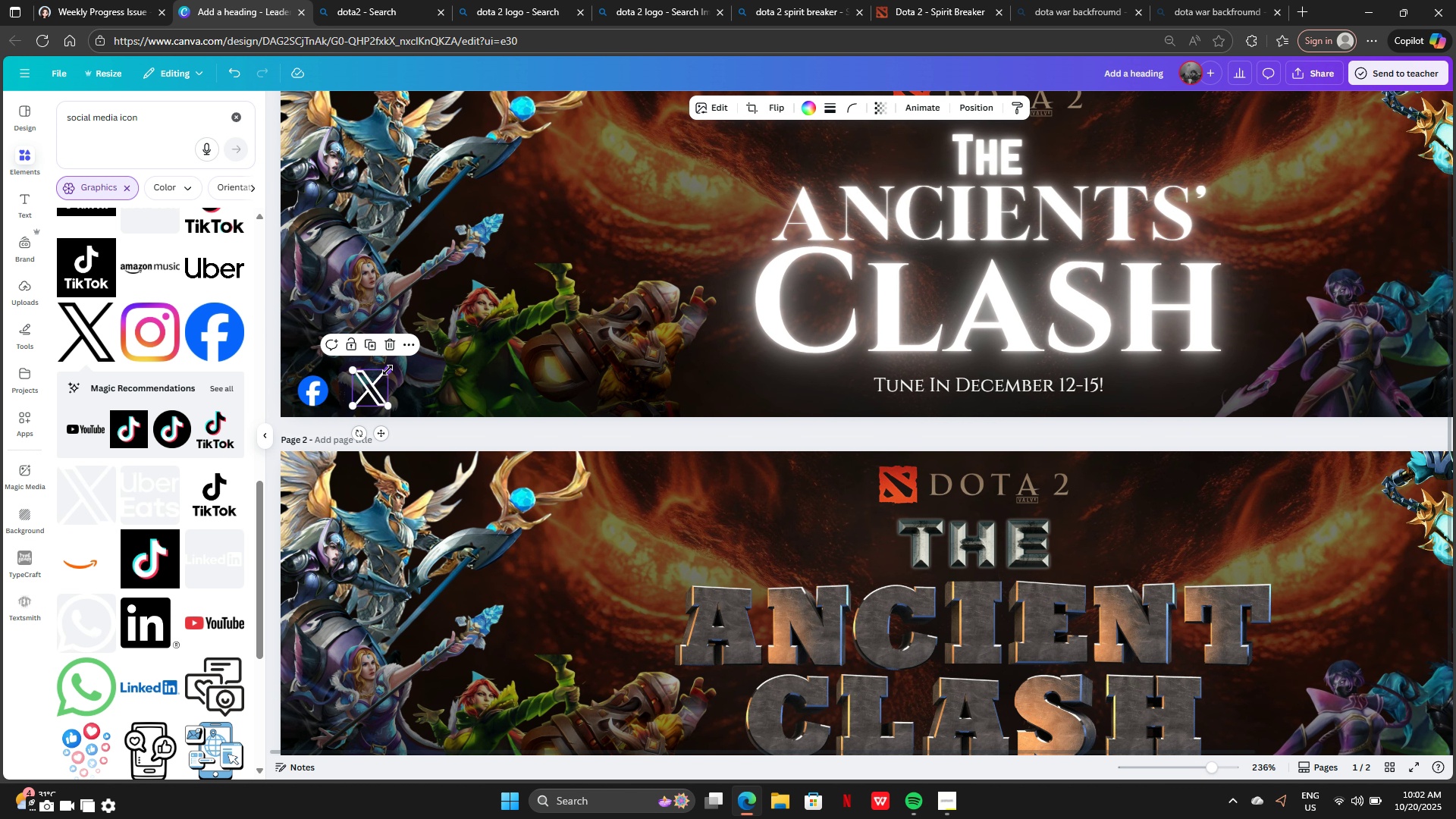 
left_click_drag(start_coordinate=[388, 370], to_coordinate=[379, 381])
 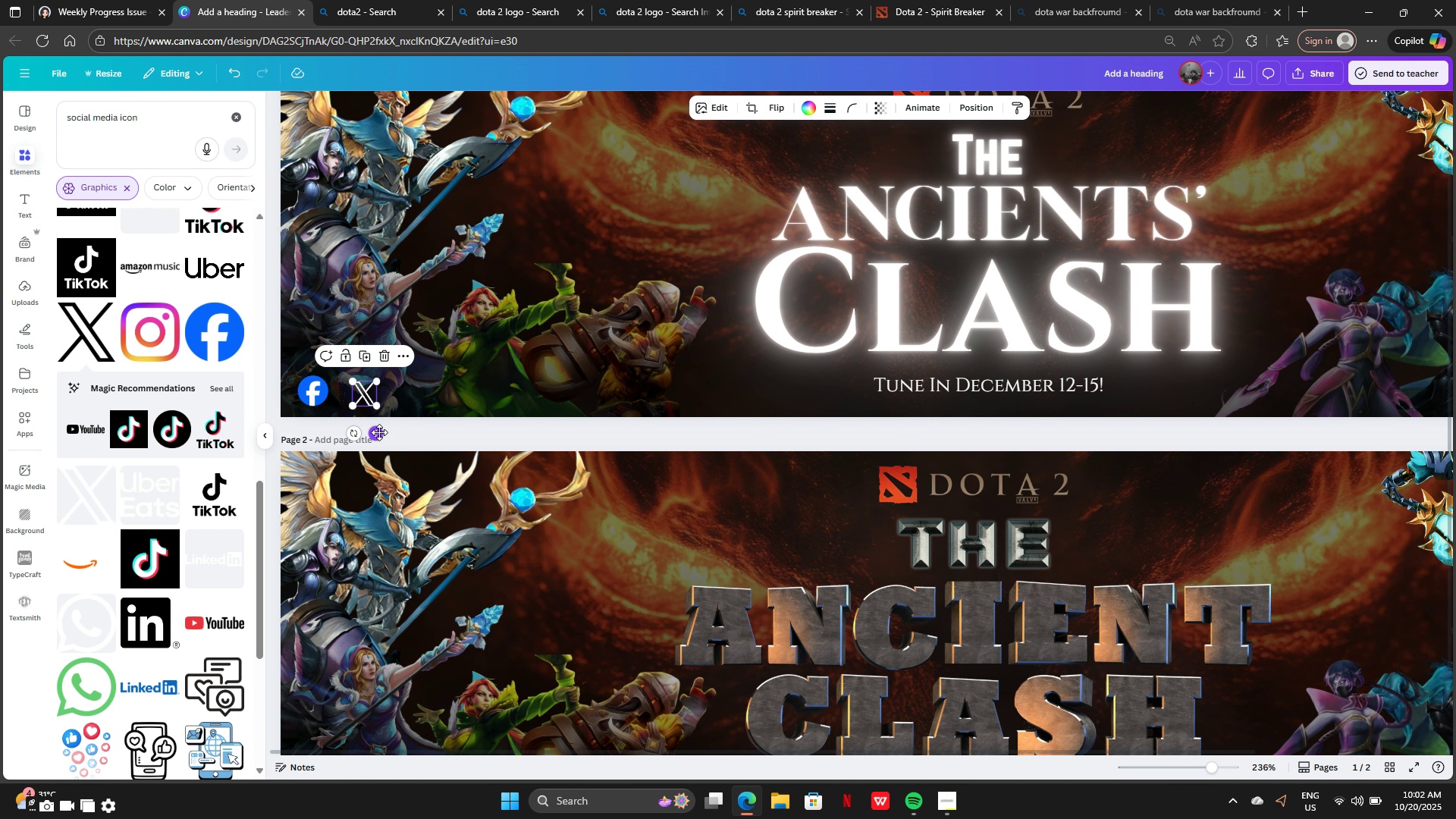 
left_click_drag(start_coordinate=[379, 432], to_coordinate=[371, 429])
 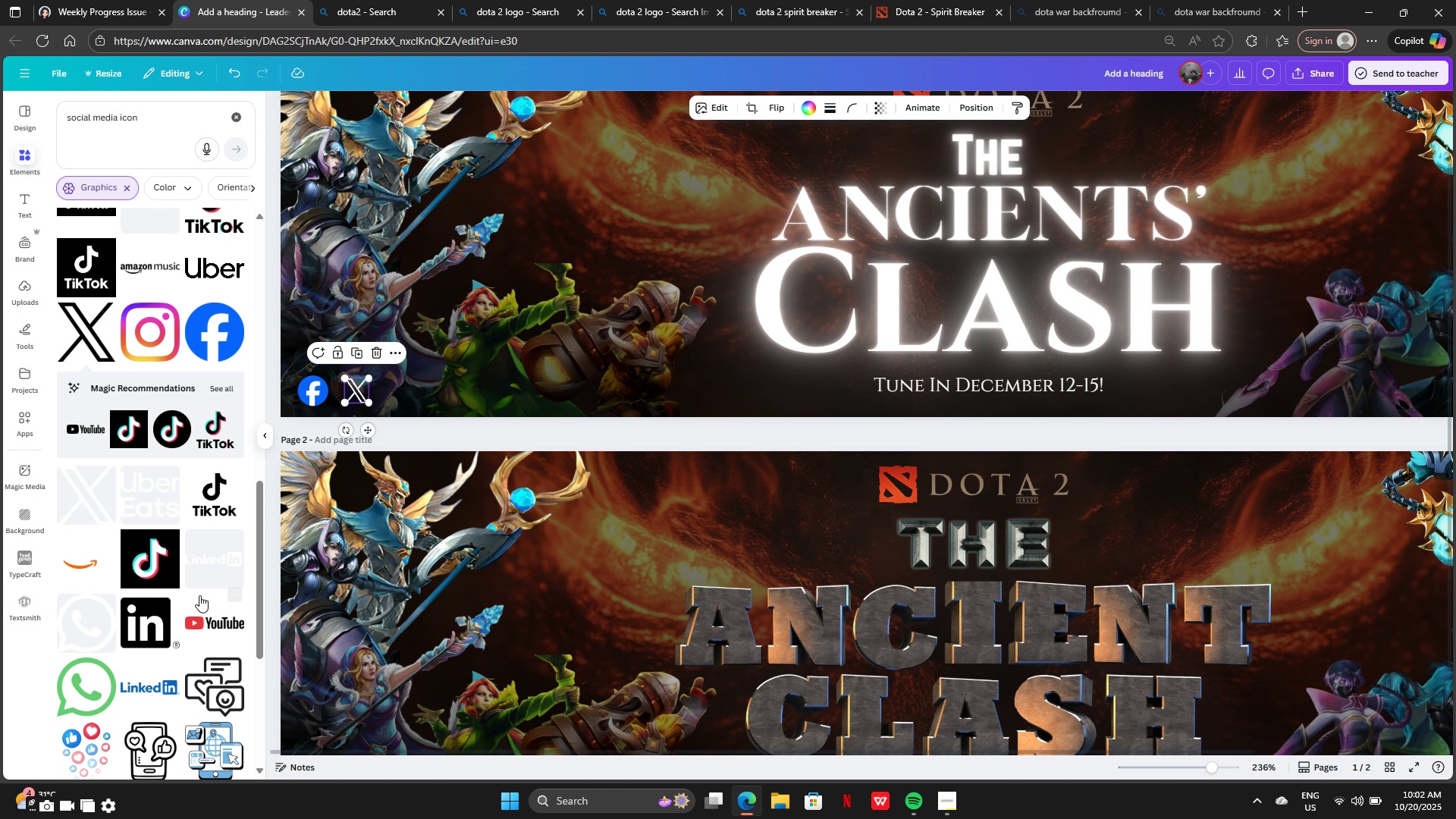 
left_click([201, 620])
 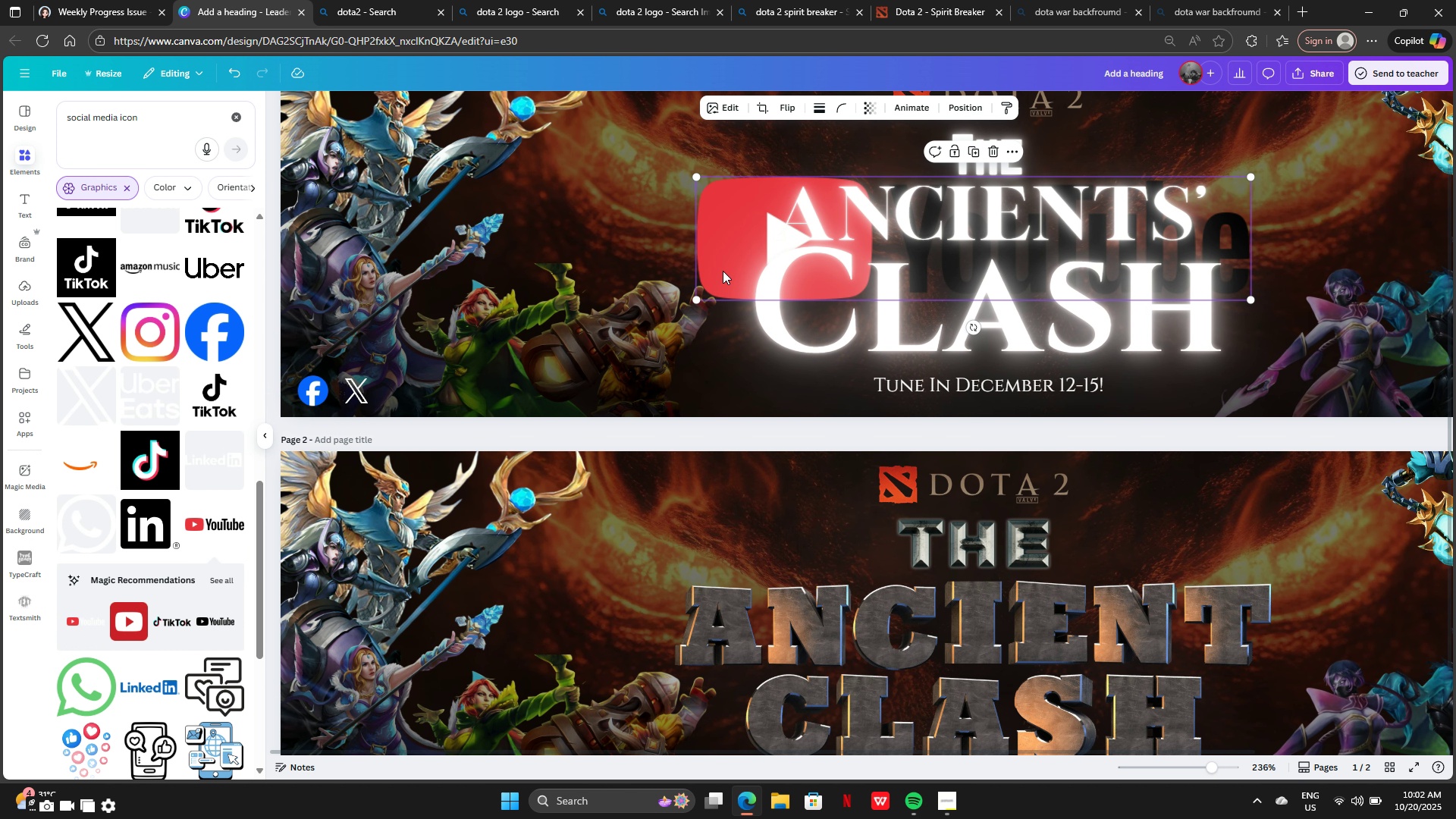 
left_click_drag(start_coordinate=[723, 268], to_coordinate=[500, 325])
 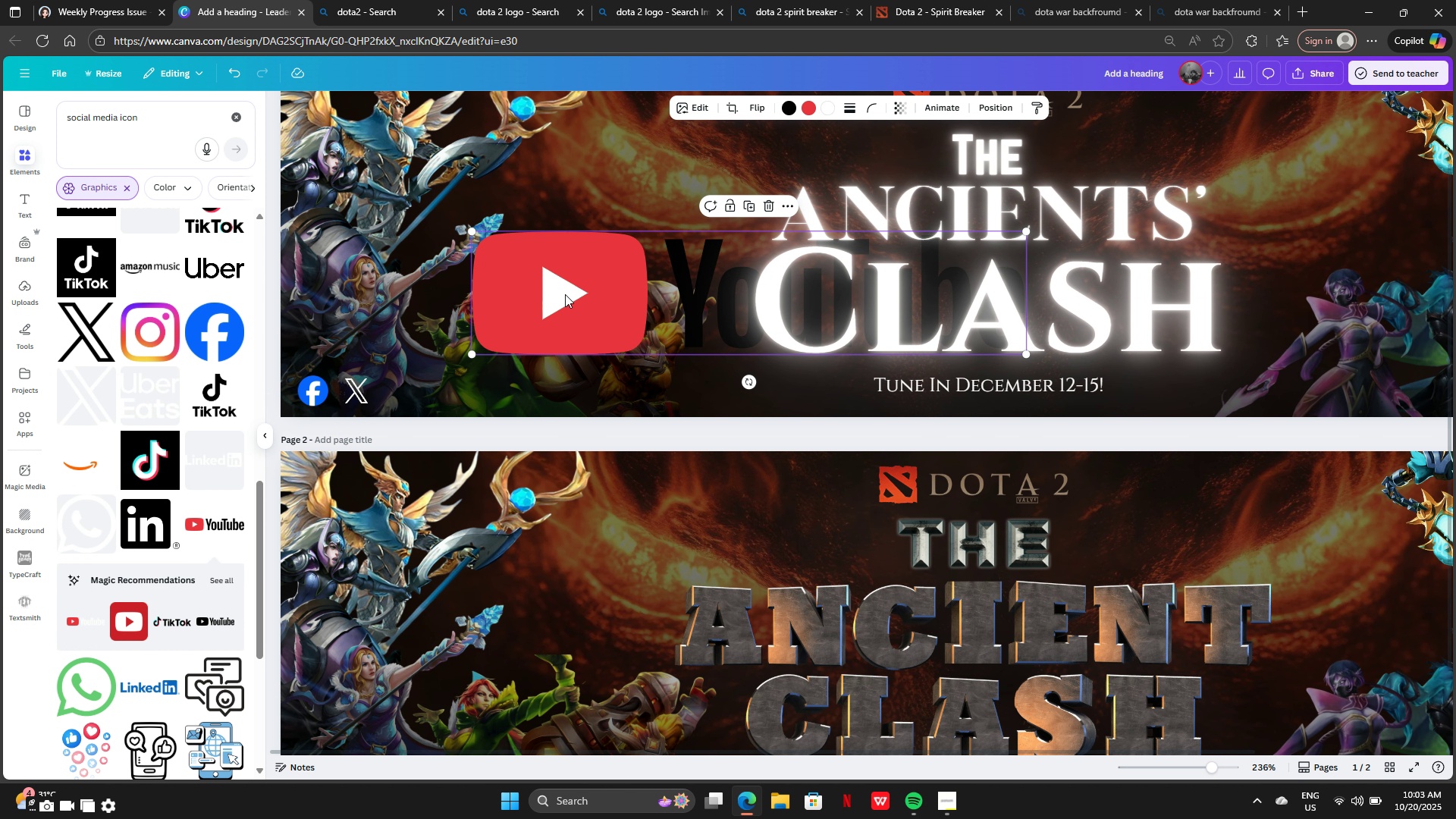 
left_click_drag(start_coordinate=[565, 294], to_coordinate=[479, 351])
 